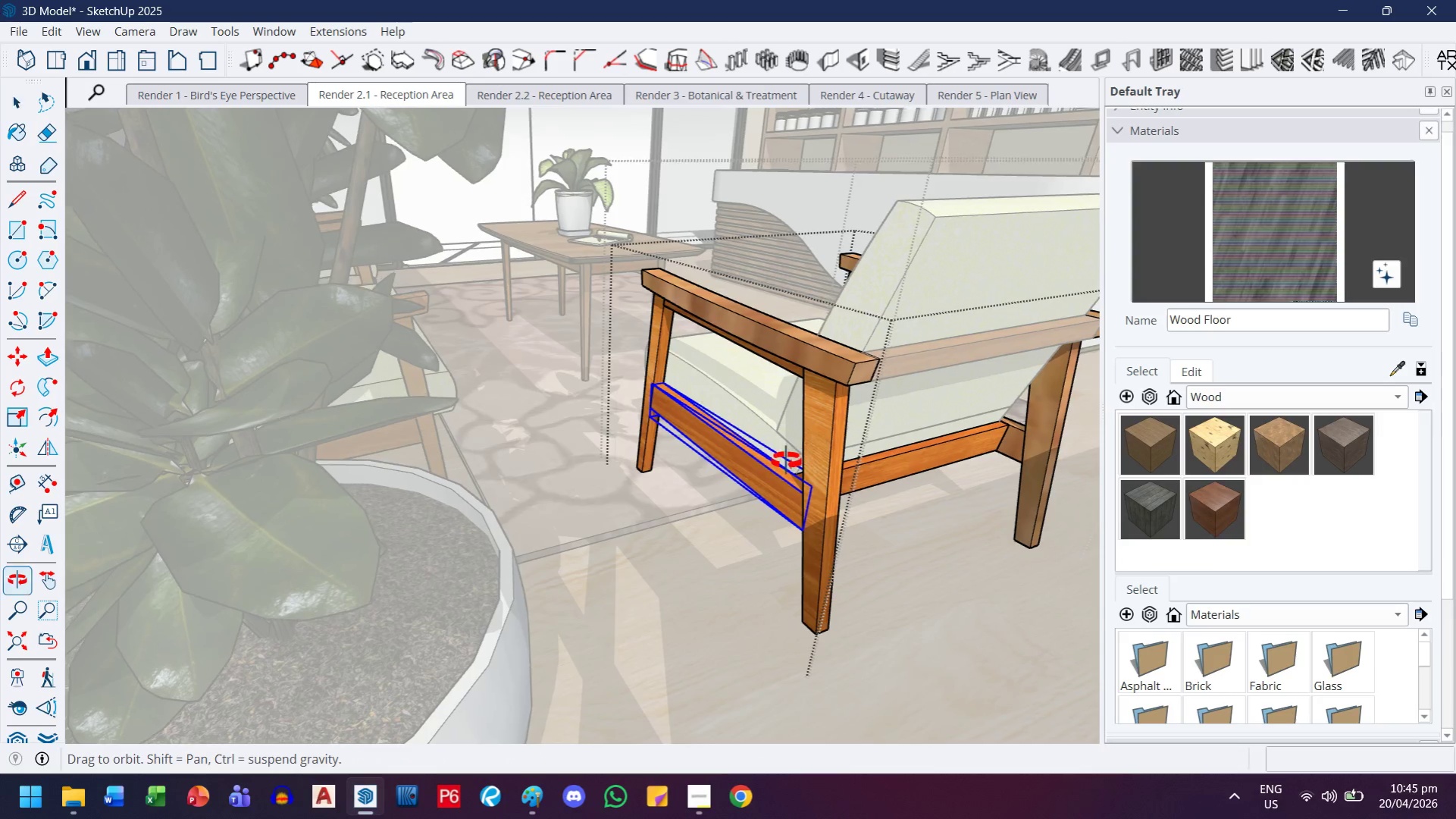 
left_click([816, 460])
 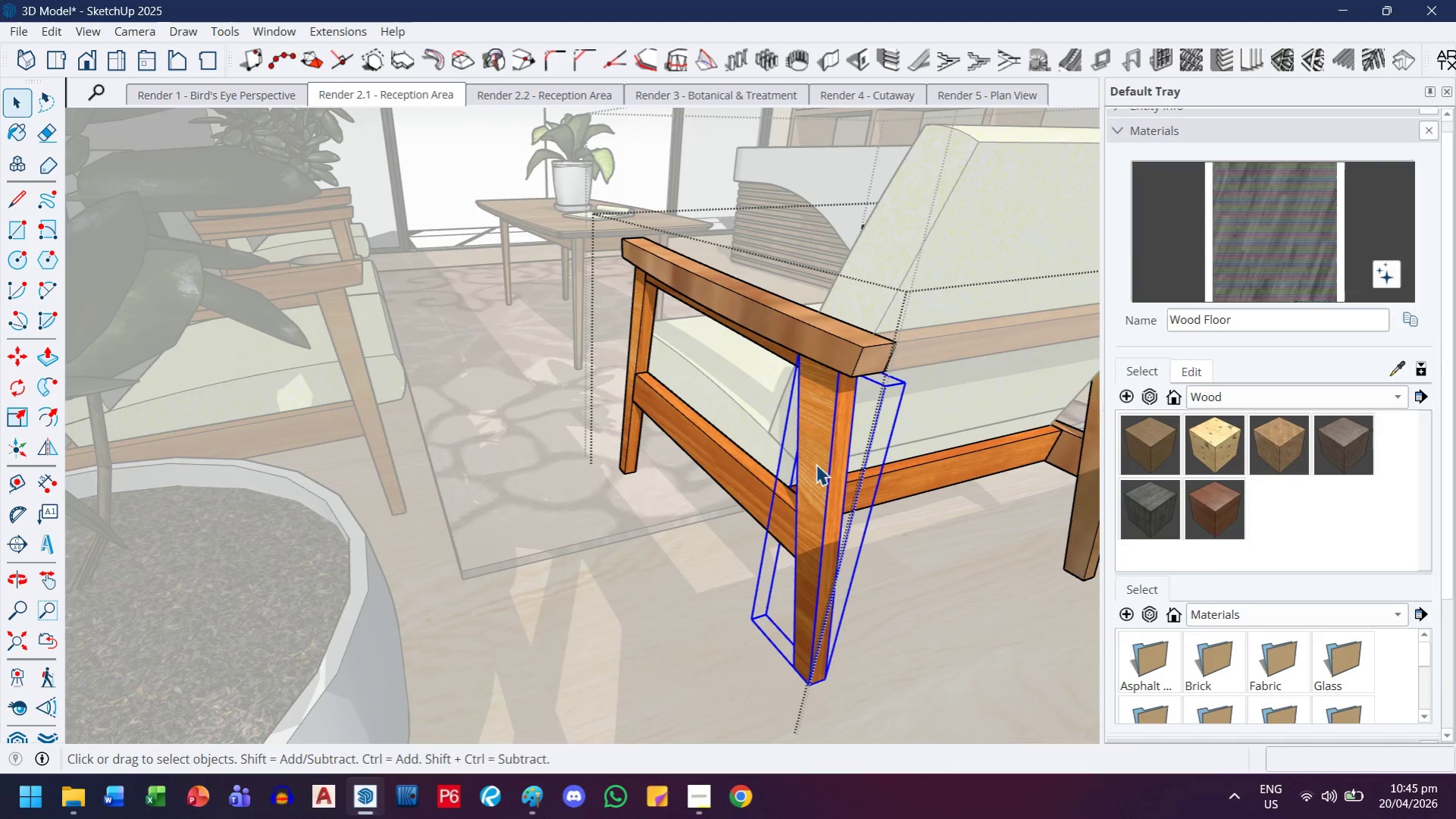 
scroll: coordinate [787, 466], scroll_direction: up, amount: 2.0
 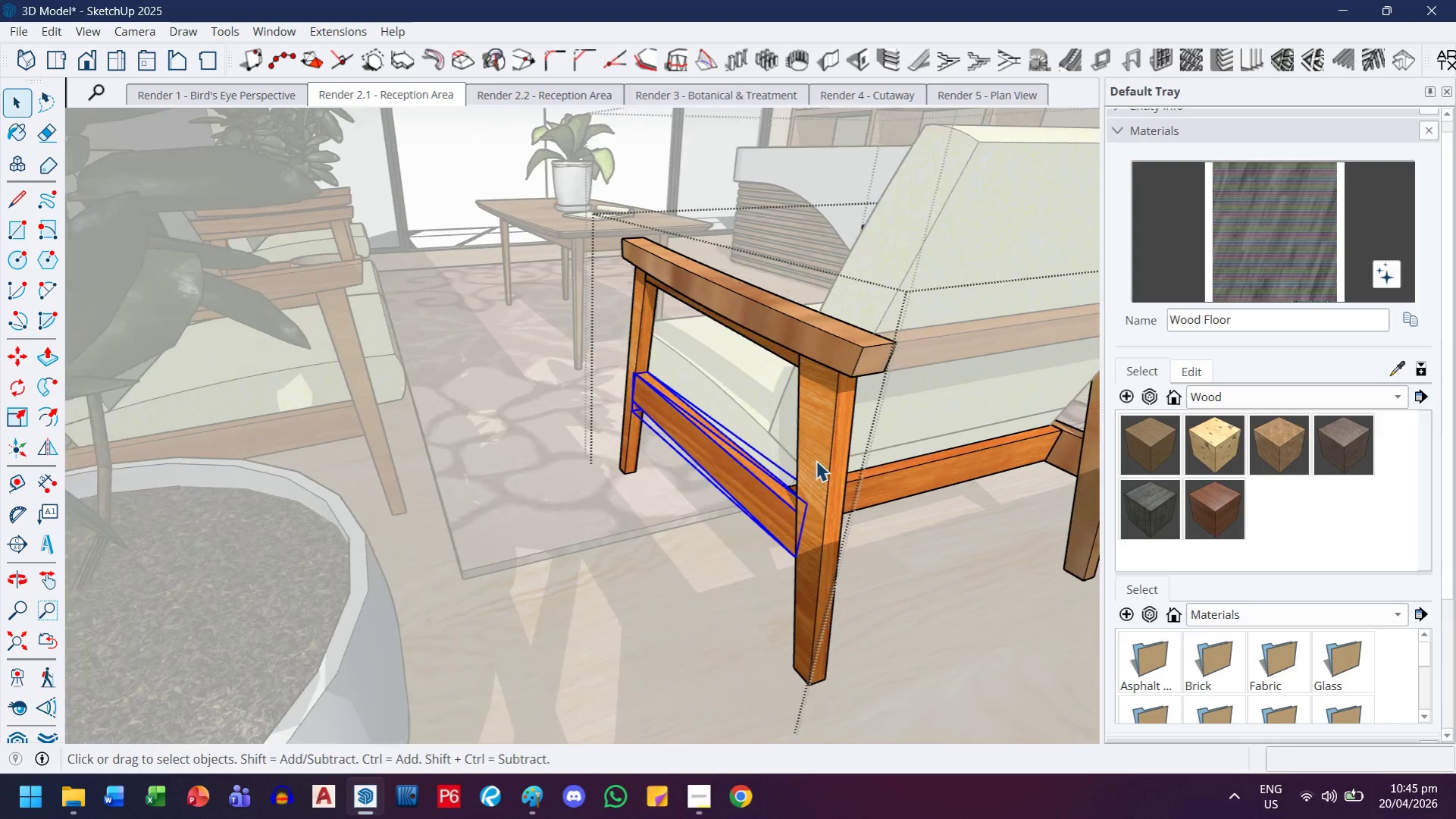 
double_click([816, 464])
 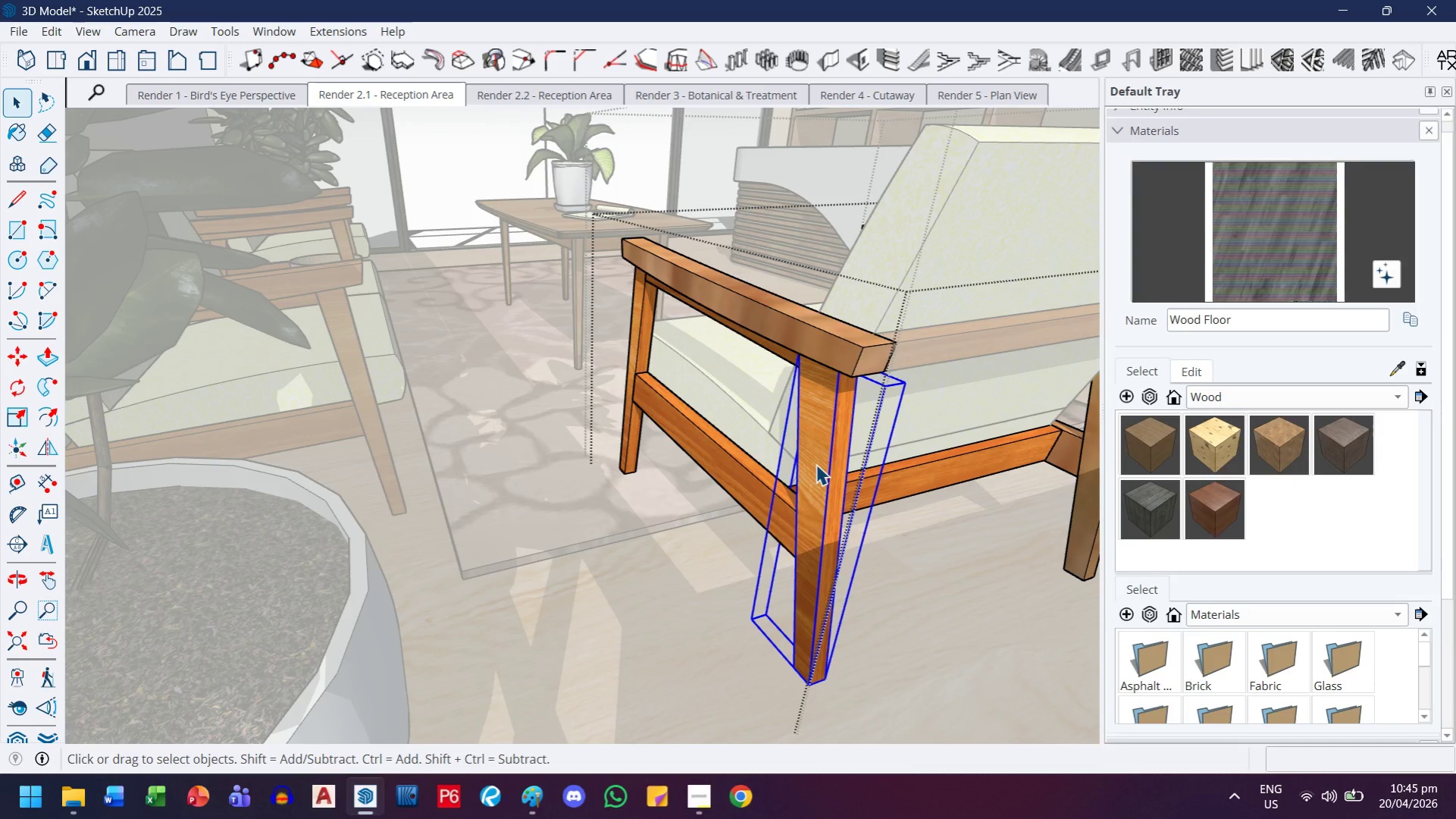 
key(Control+A)
 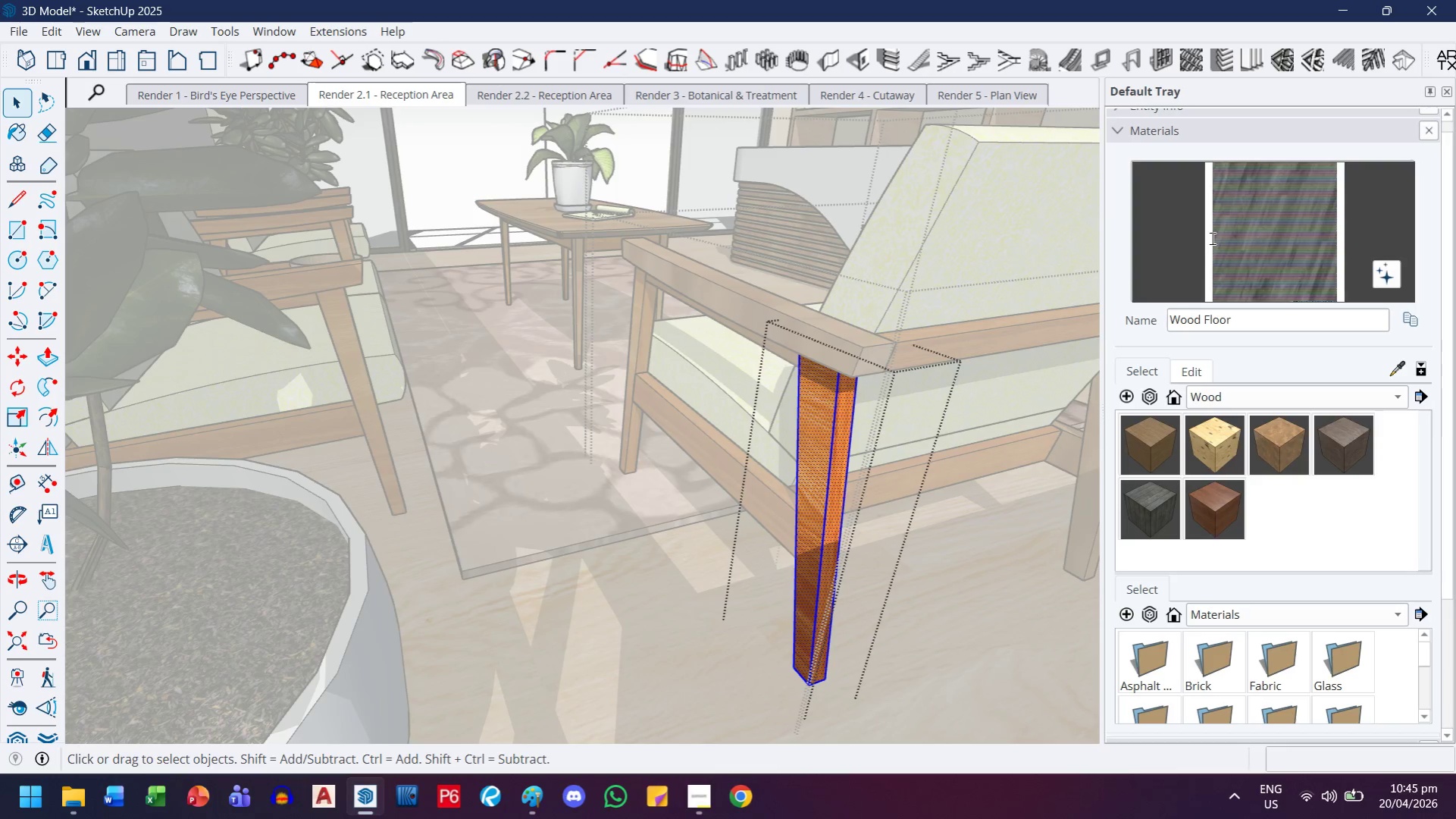 
left_click([1281, 231])
 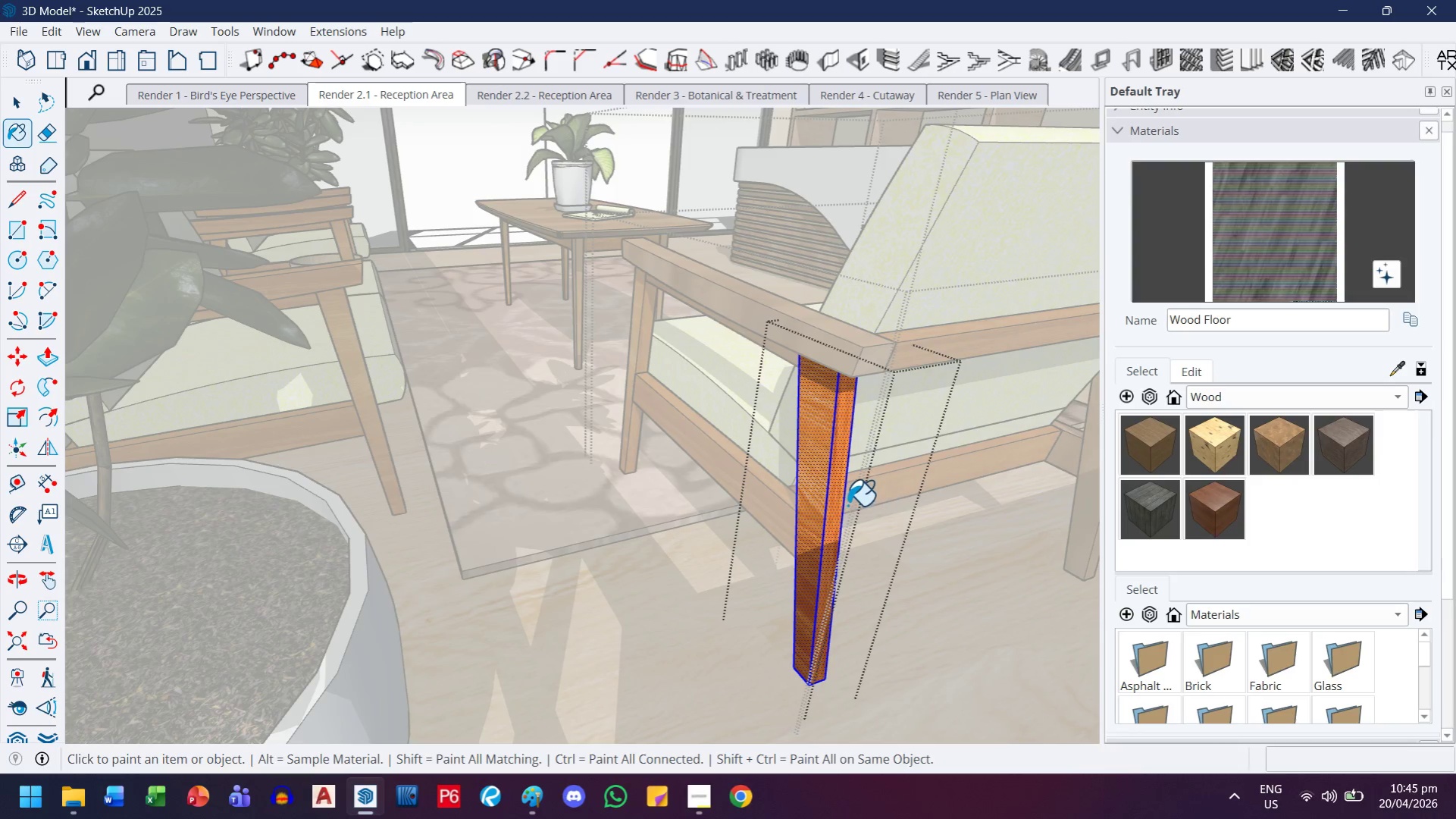 
left_click([799, 458])
 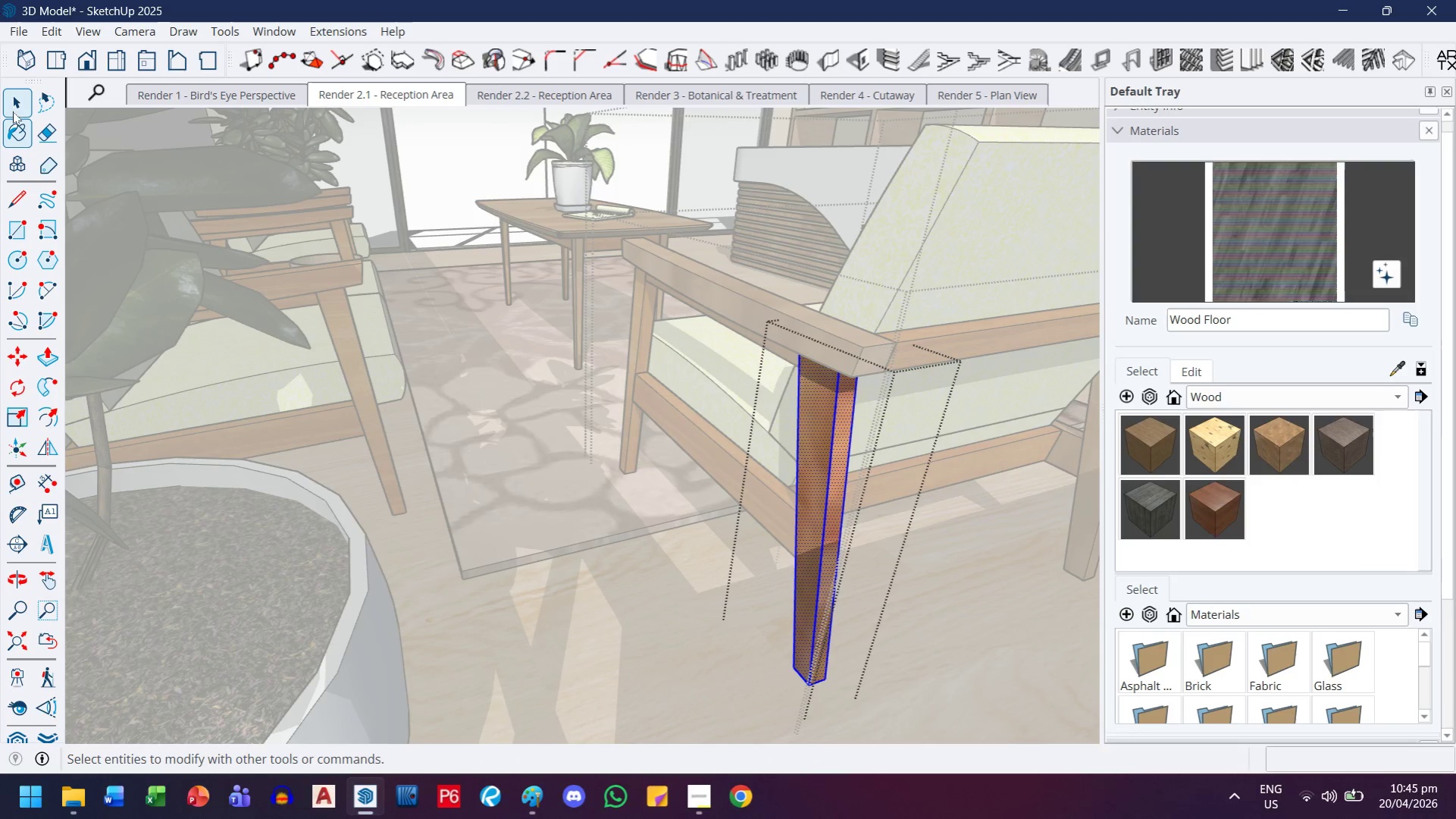 
left_click([10, 111])
 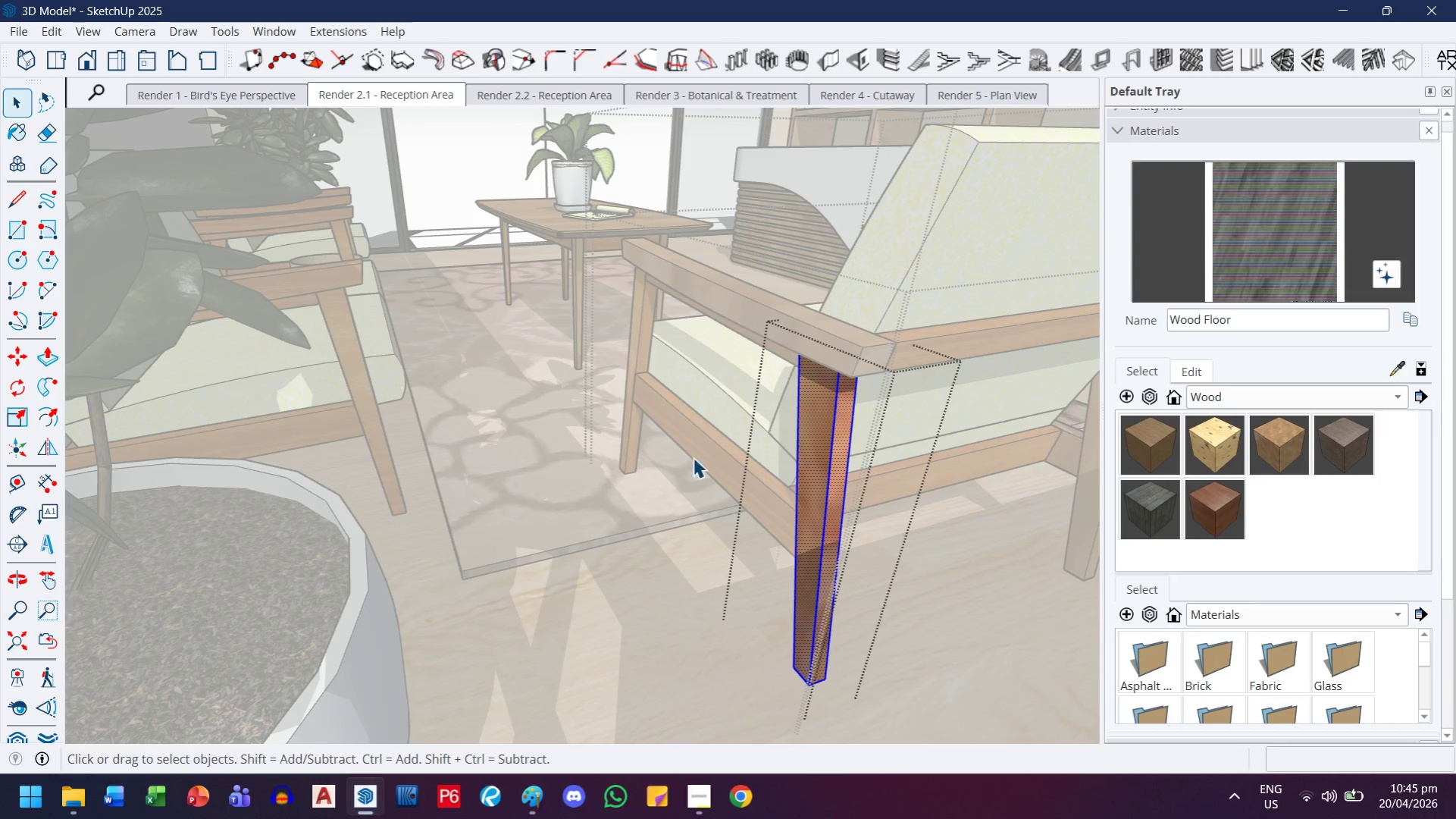 
left_click([709, 448])
 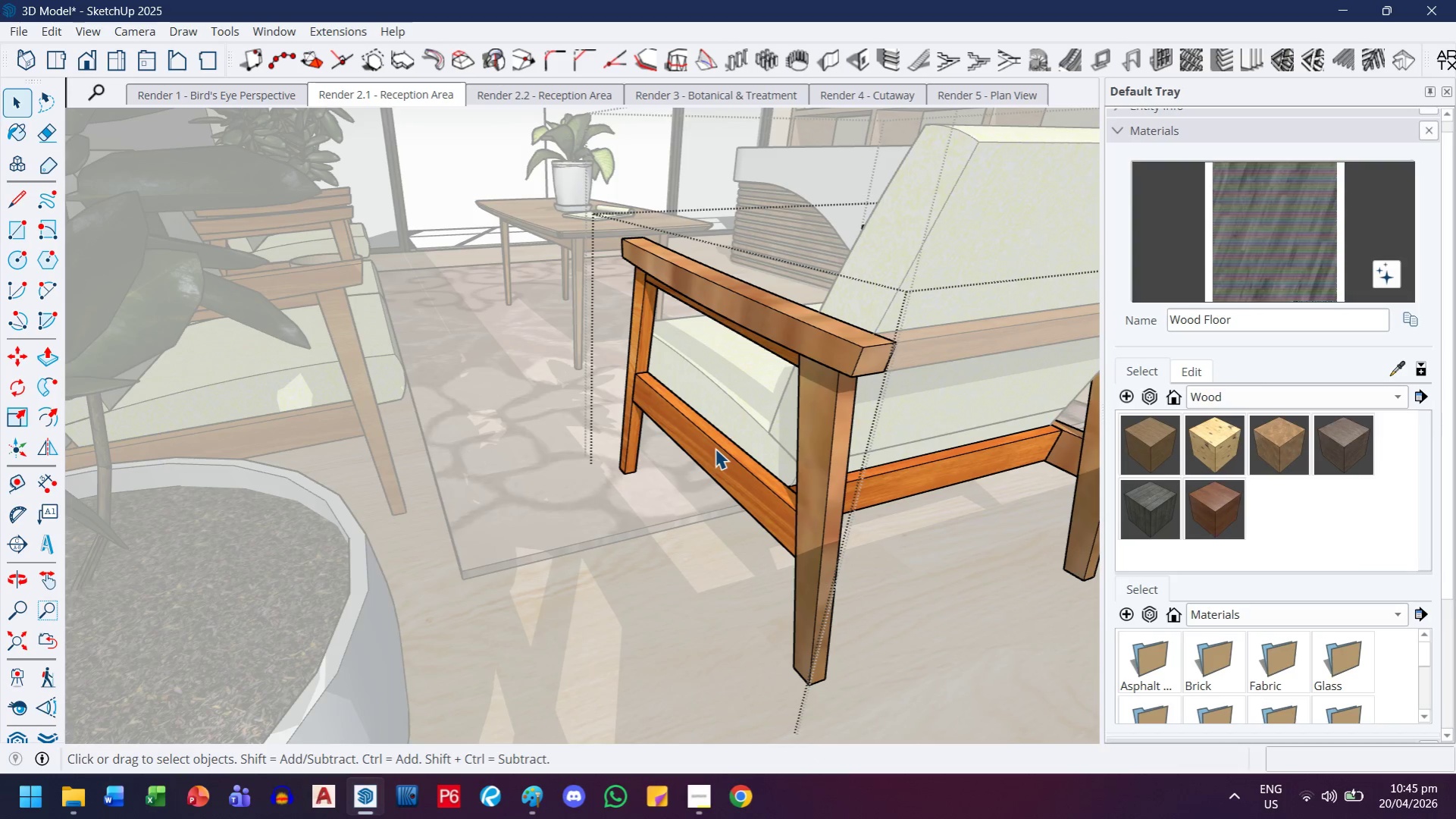 
double_click([715, 448])
 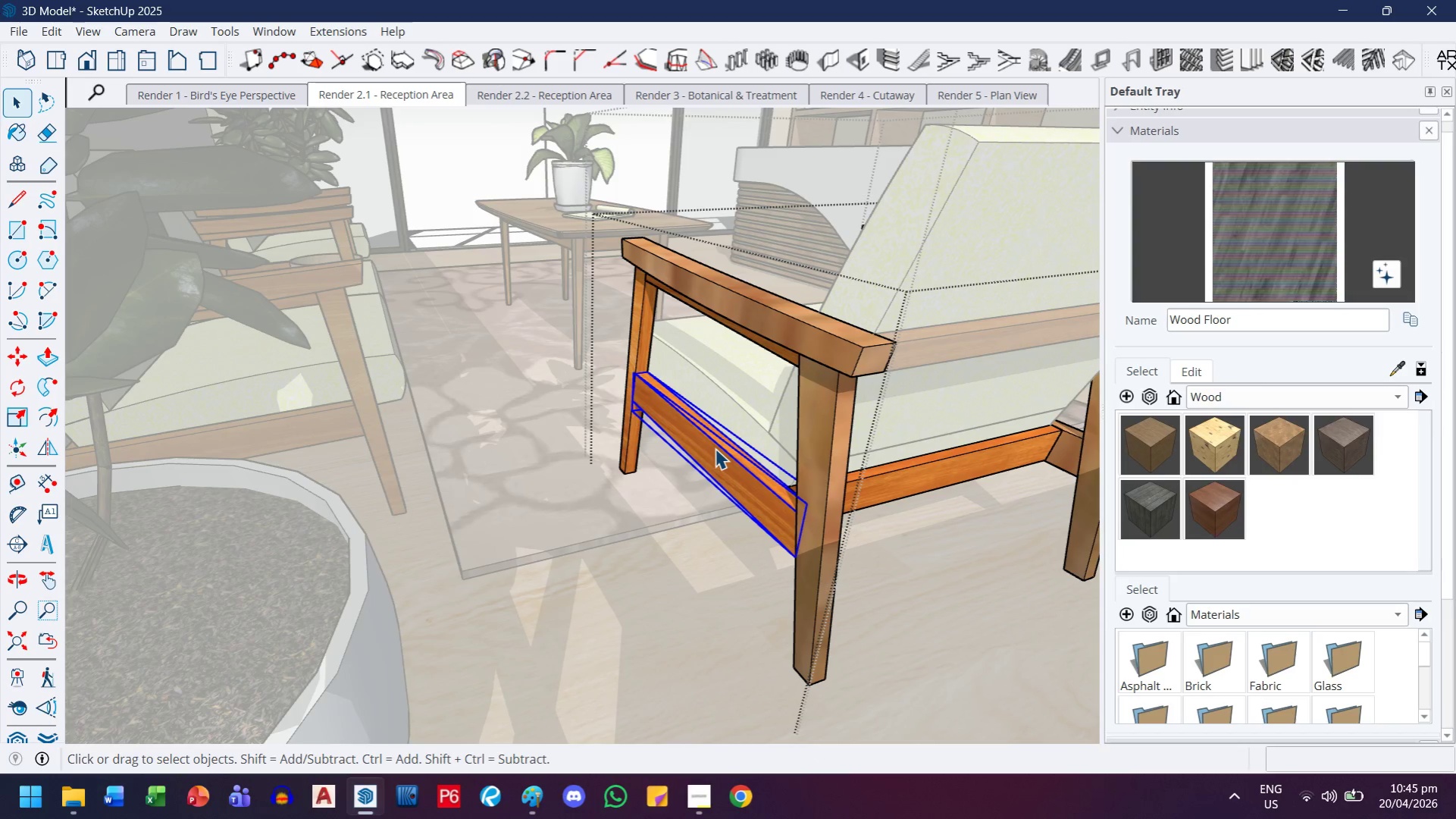 
triple_click([715, 448])
 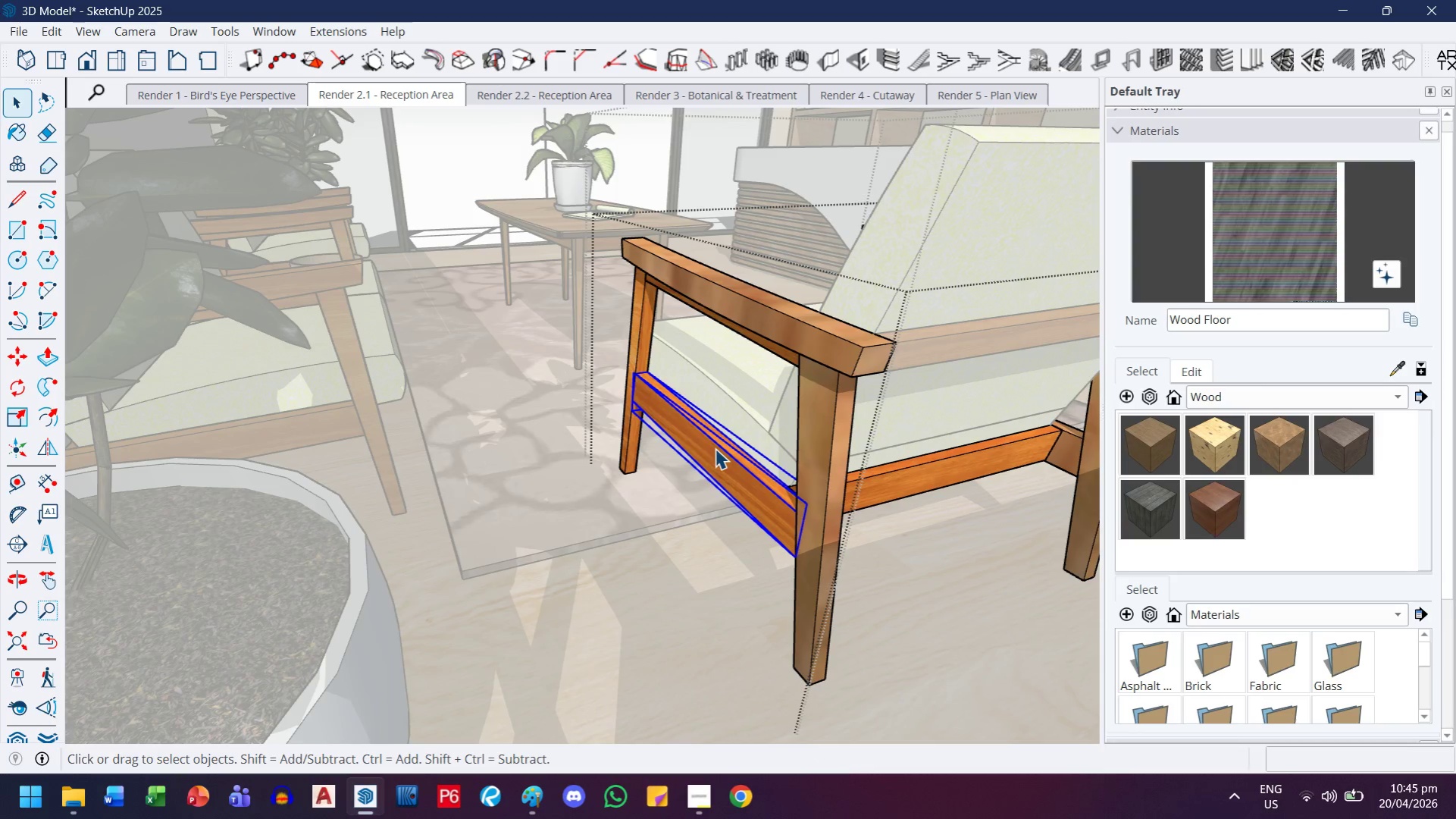 
key(Control+ControlLeft)
 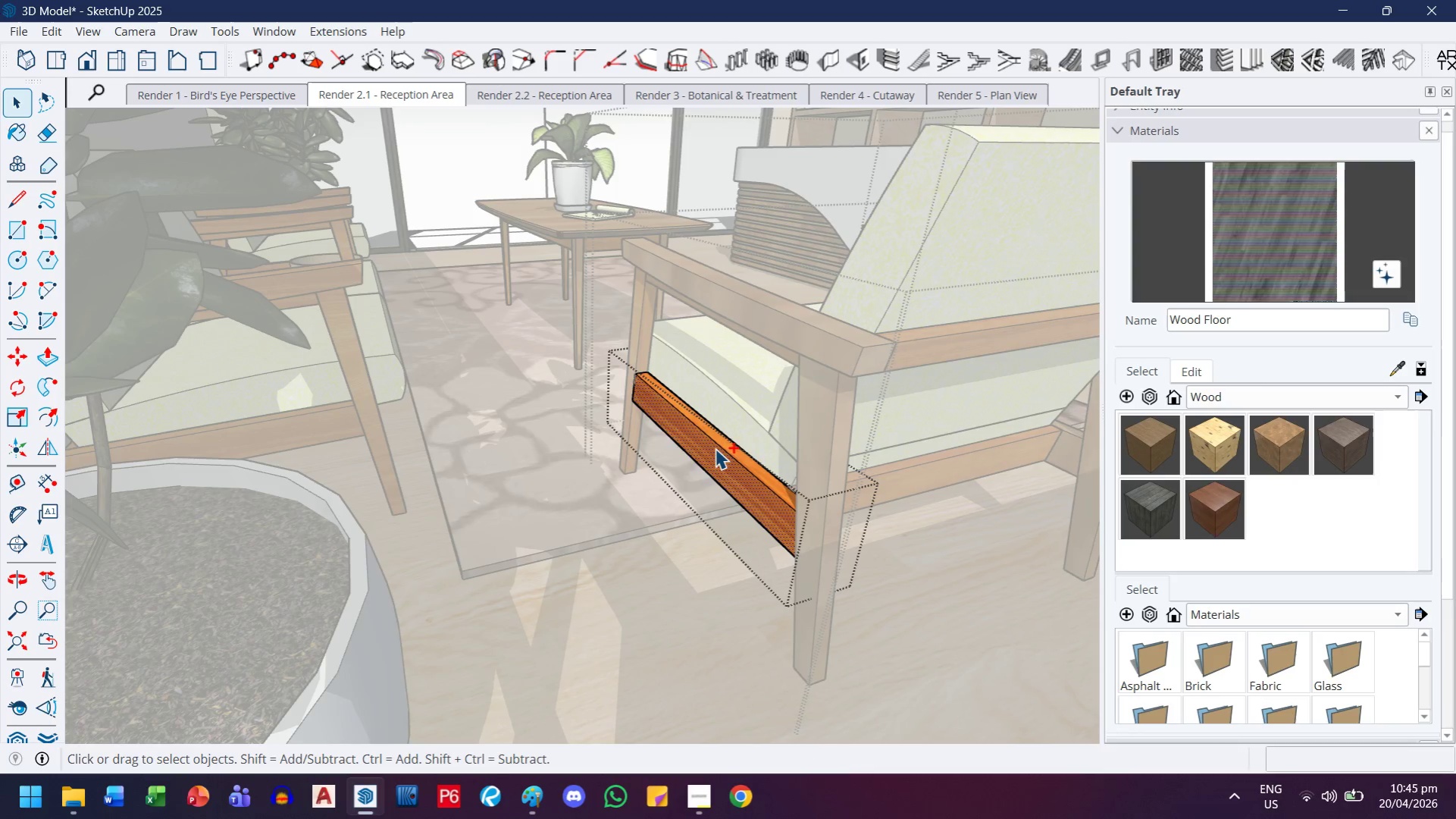 
key(Control+A)
 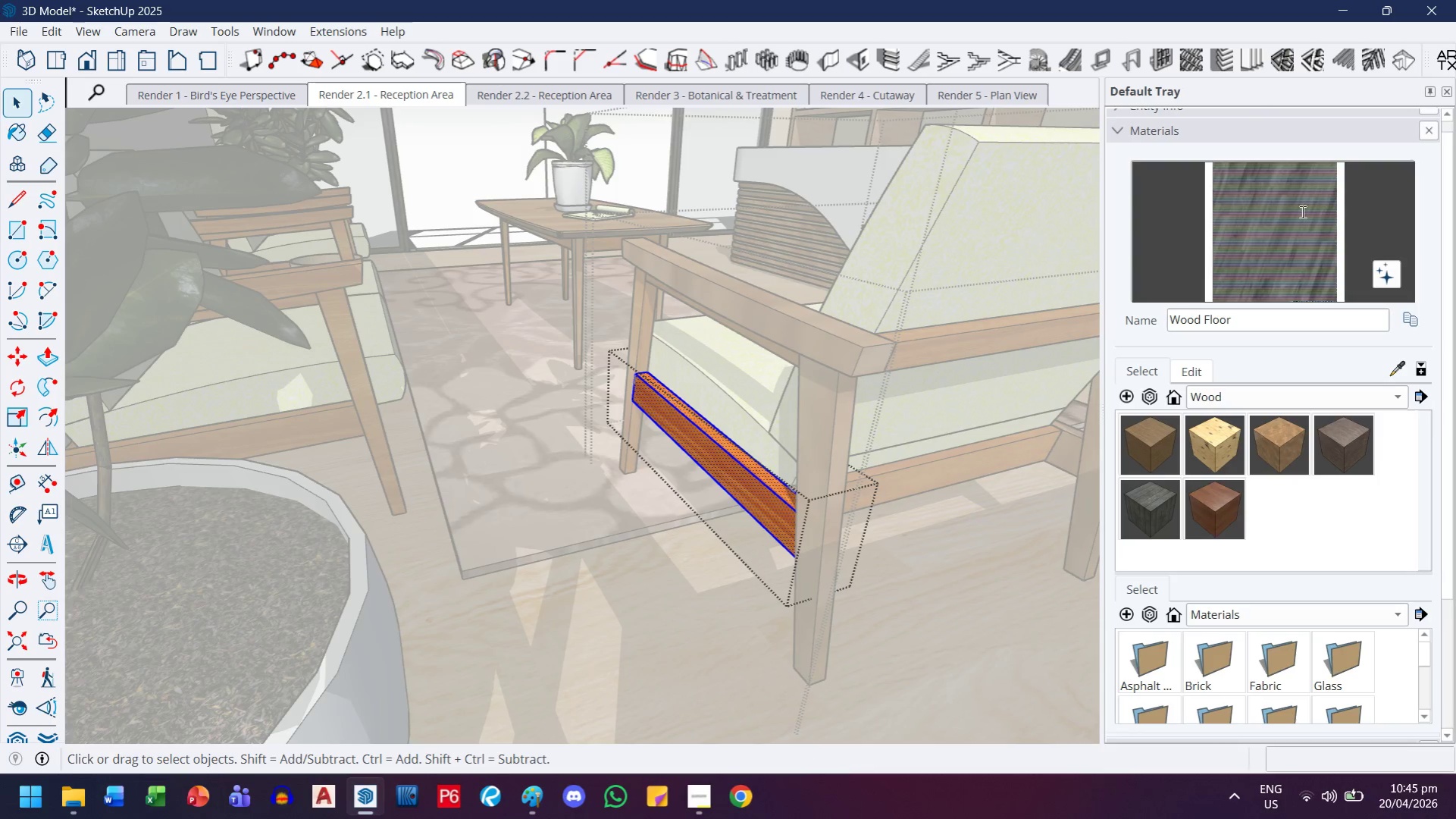 
left_click([1307, 209])
 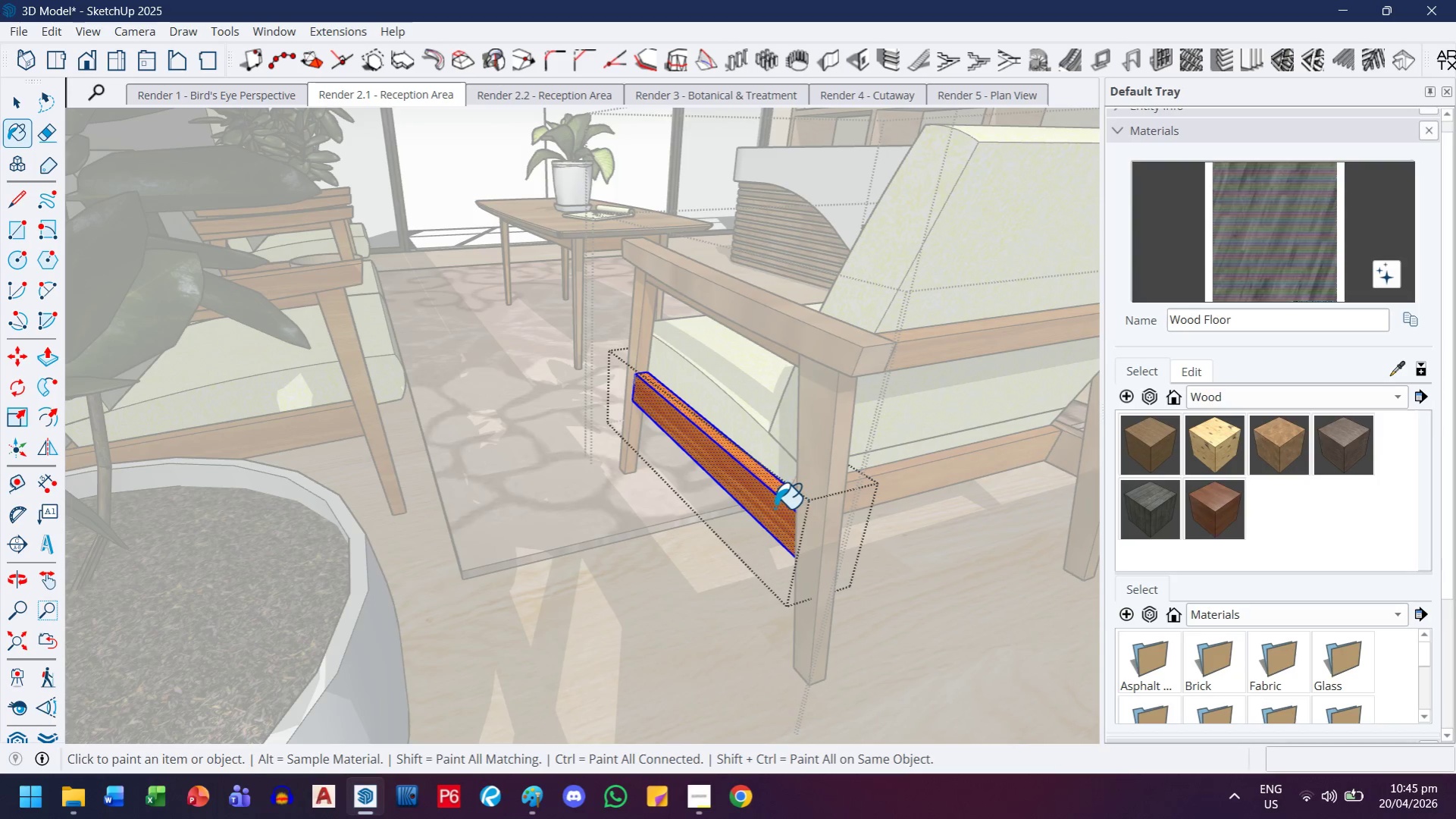 
left_click([775, 506])
 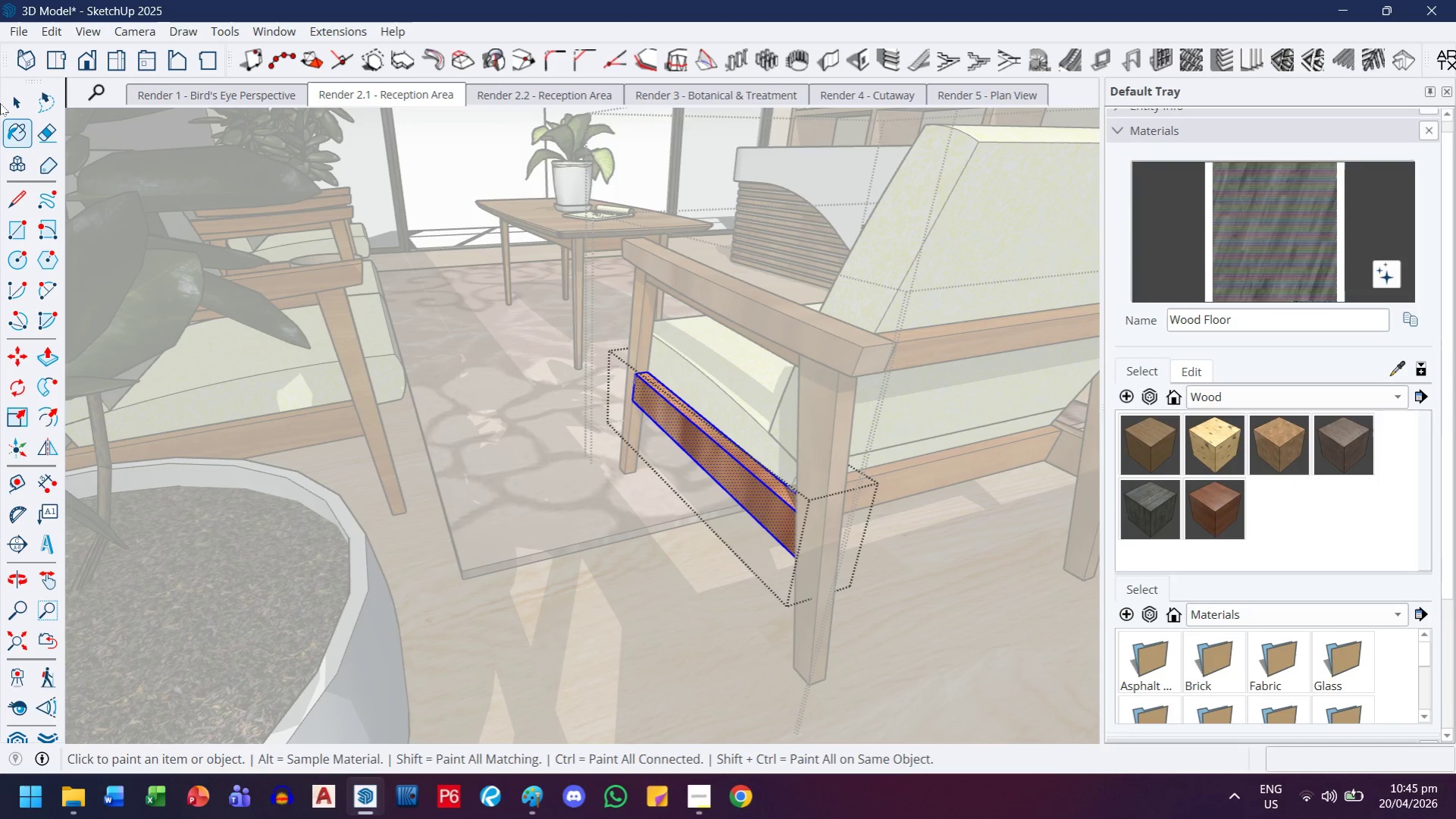 
double_click([6, 103])
 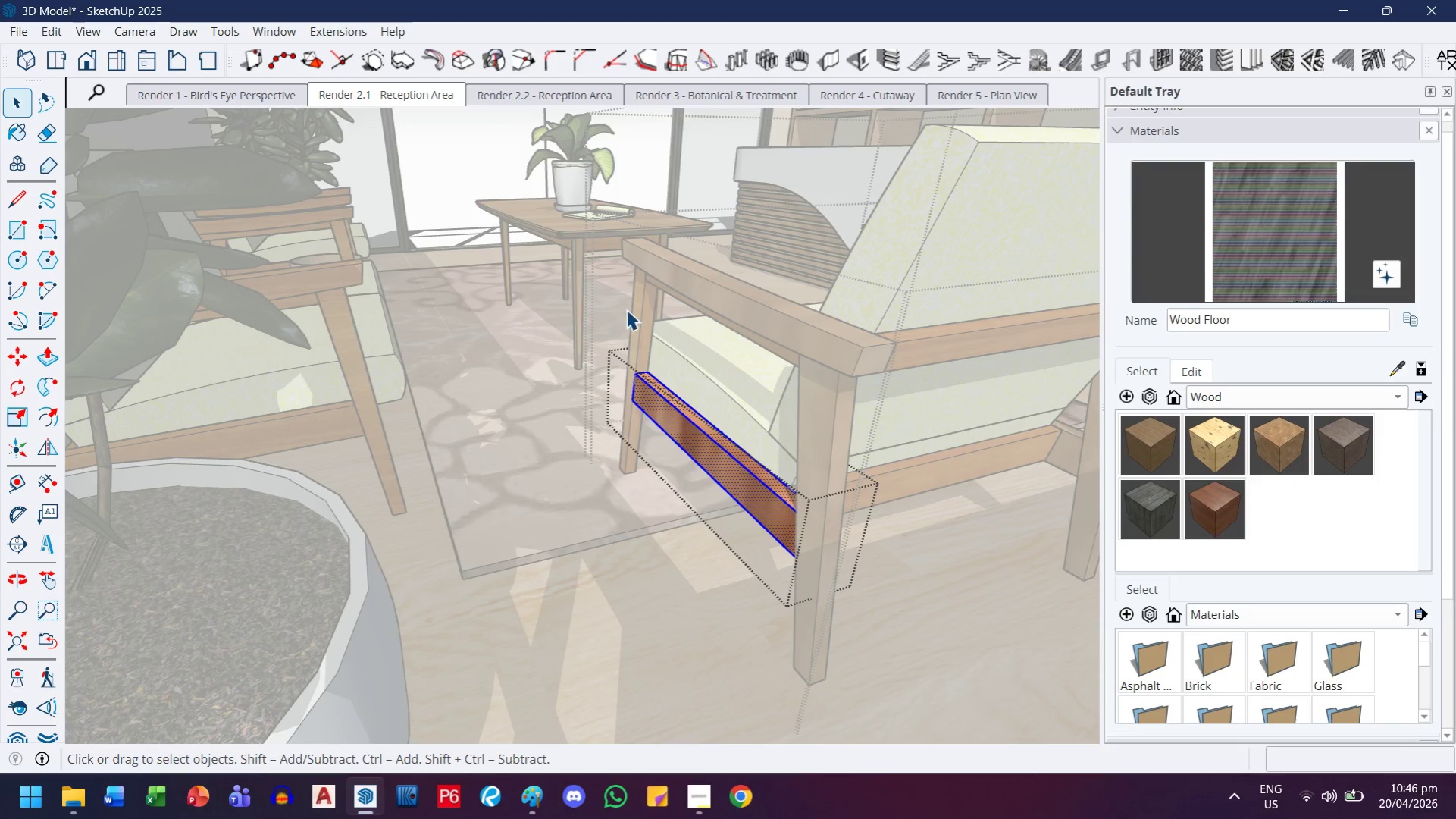 
left_click([642, 315])
 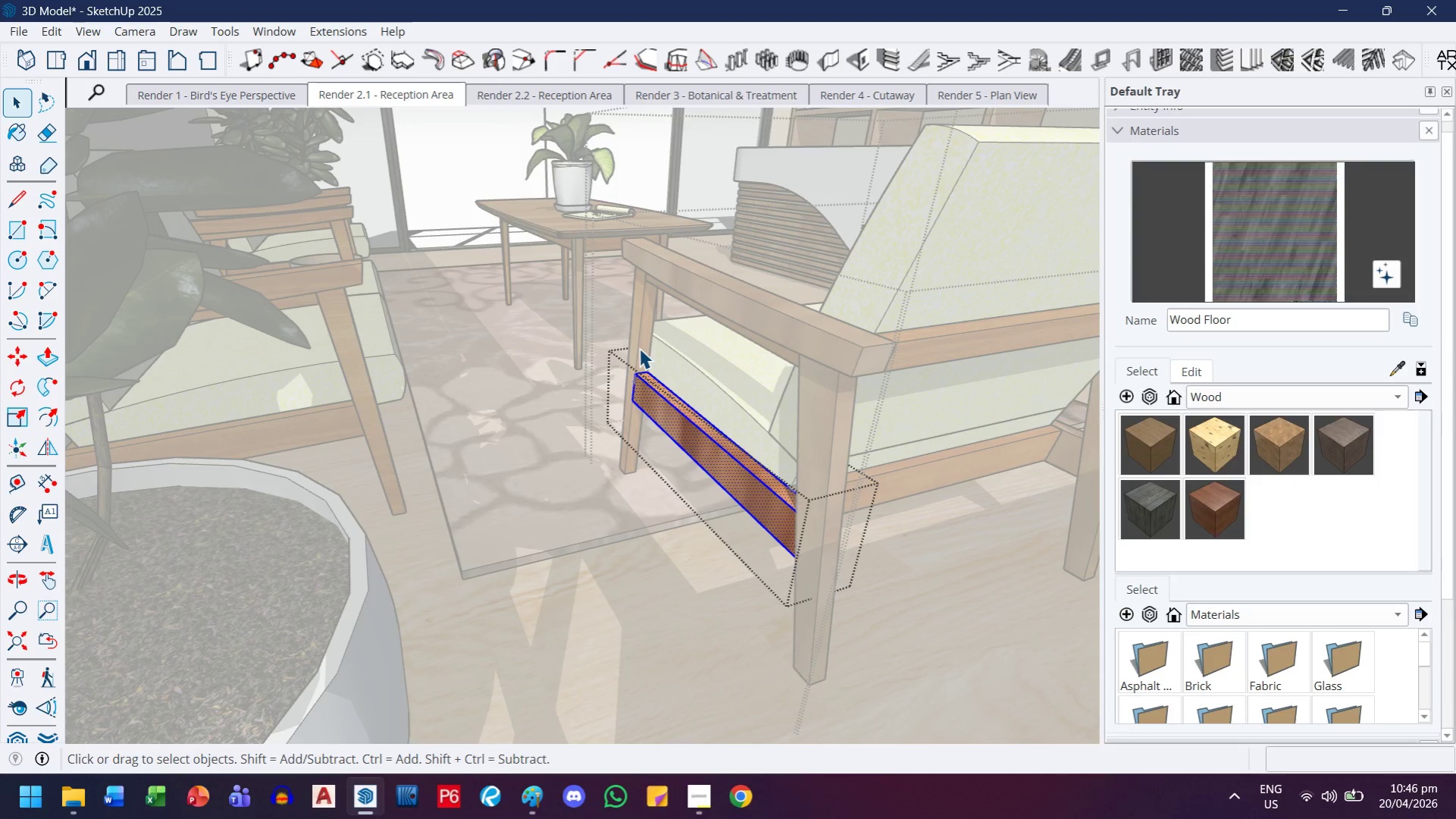 
double_click([639, 348])
 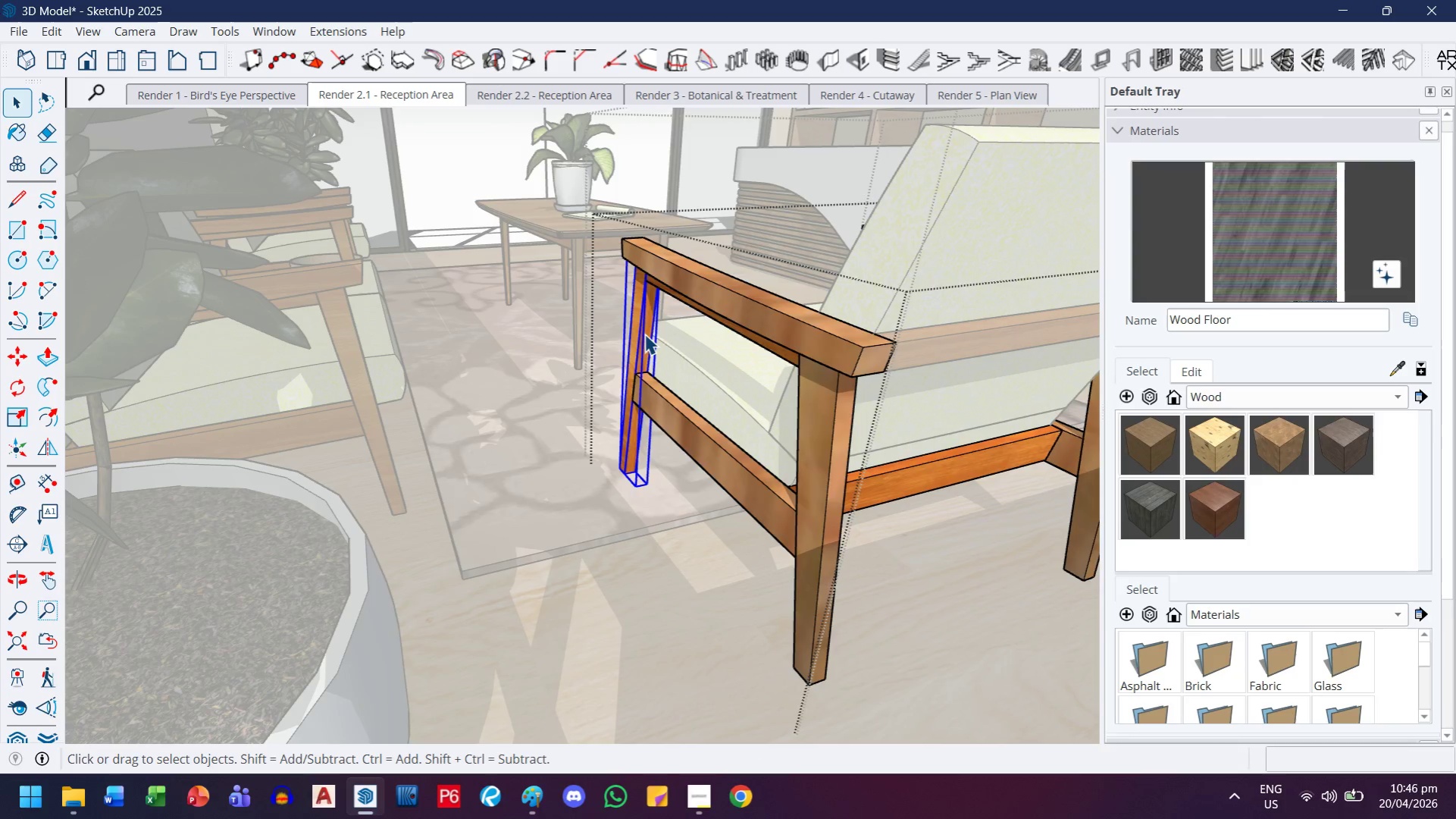 
double_click([644, 334])
 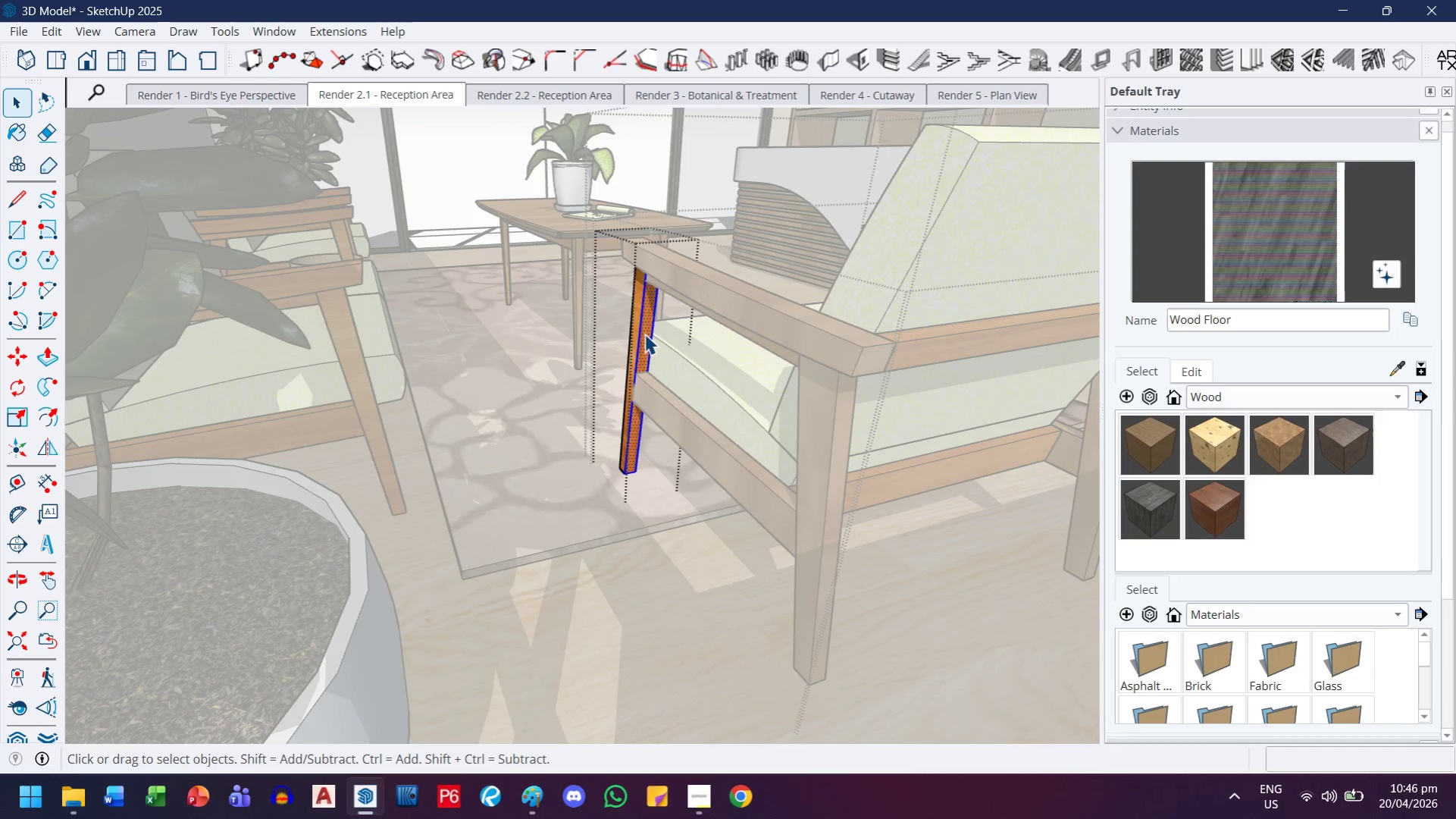 
key(Control+ControlLeft)
 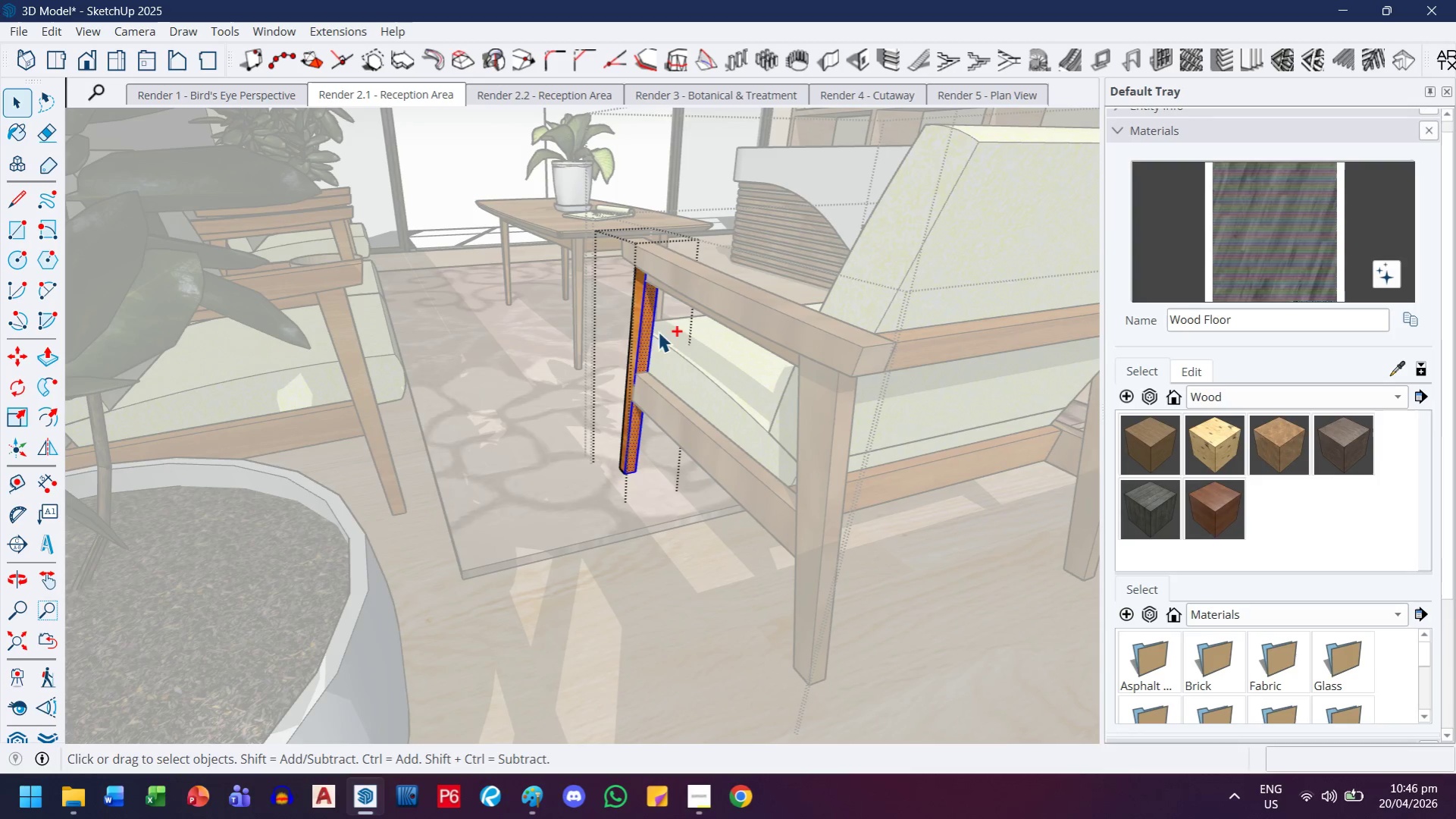 
key(Control+A)
 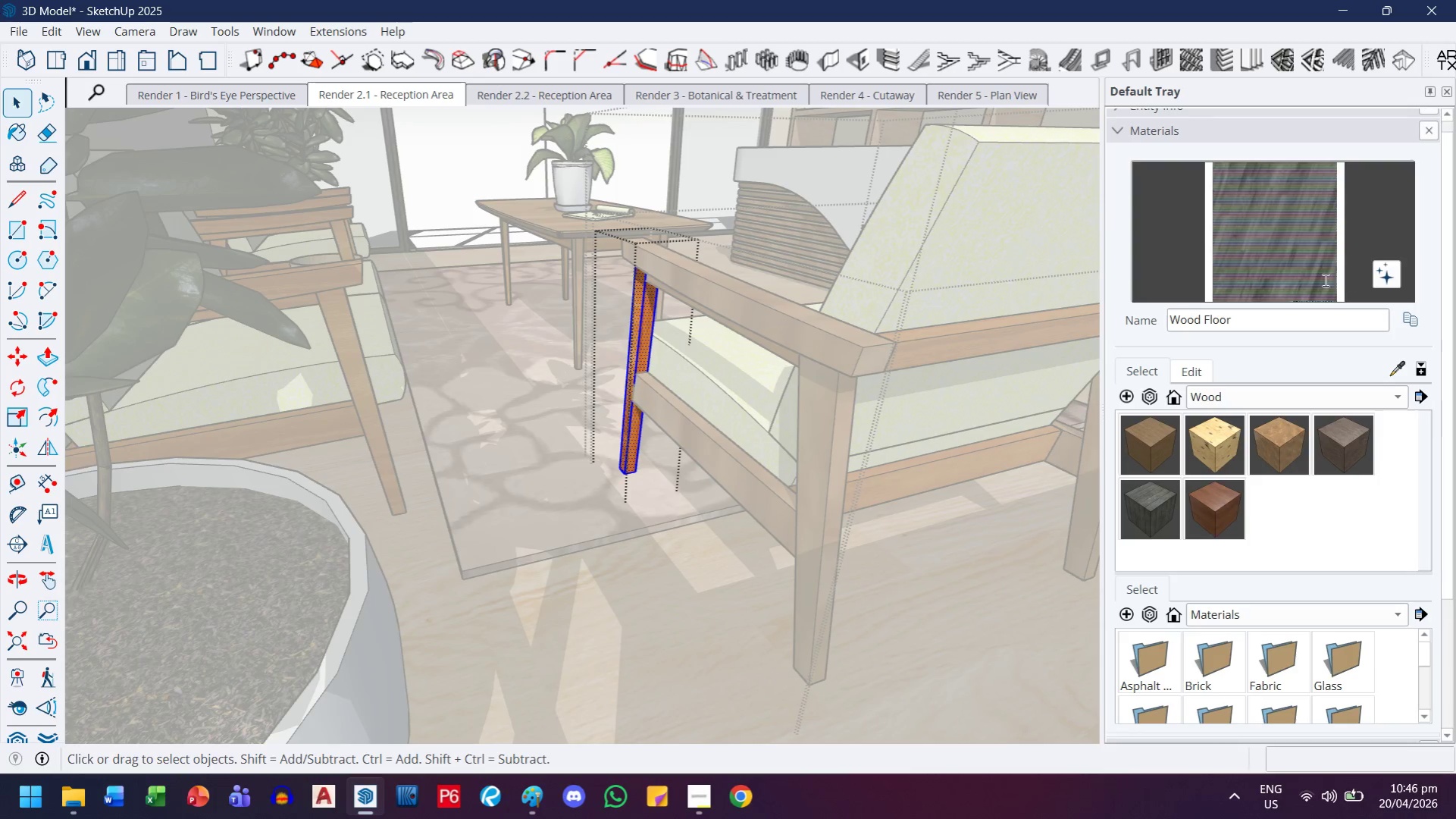 
left_click_drag(start_coordinate=[1321, 226], to_coordinate=[1306, 226])
 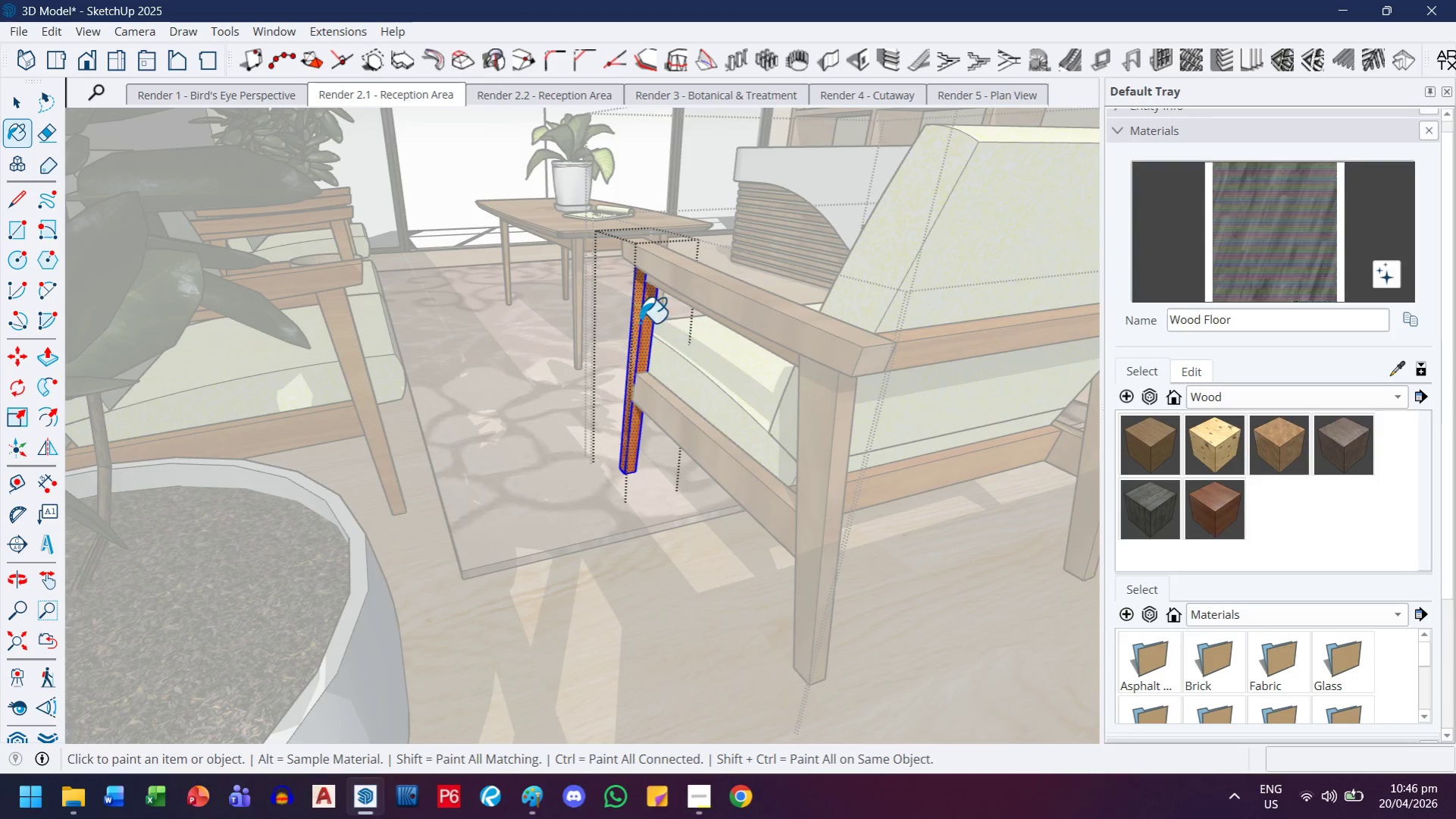 
left_click([636, 319])
 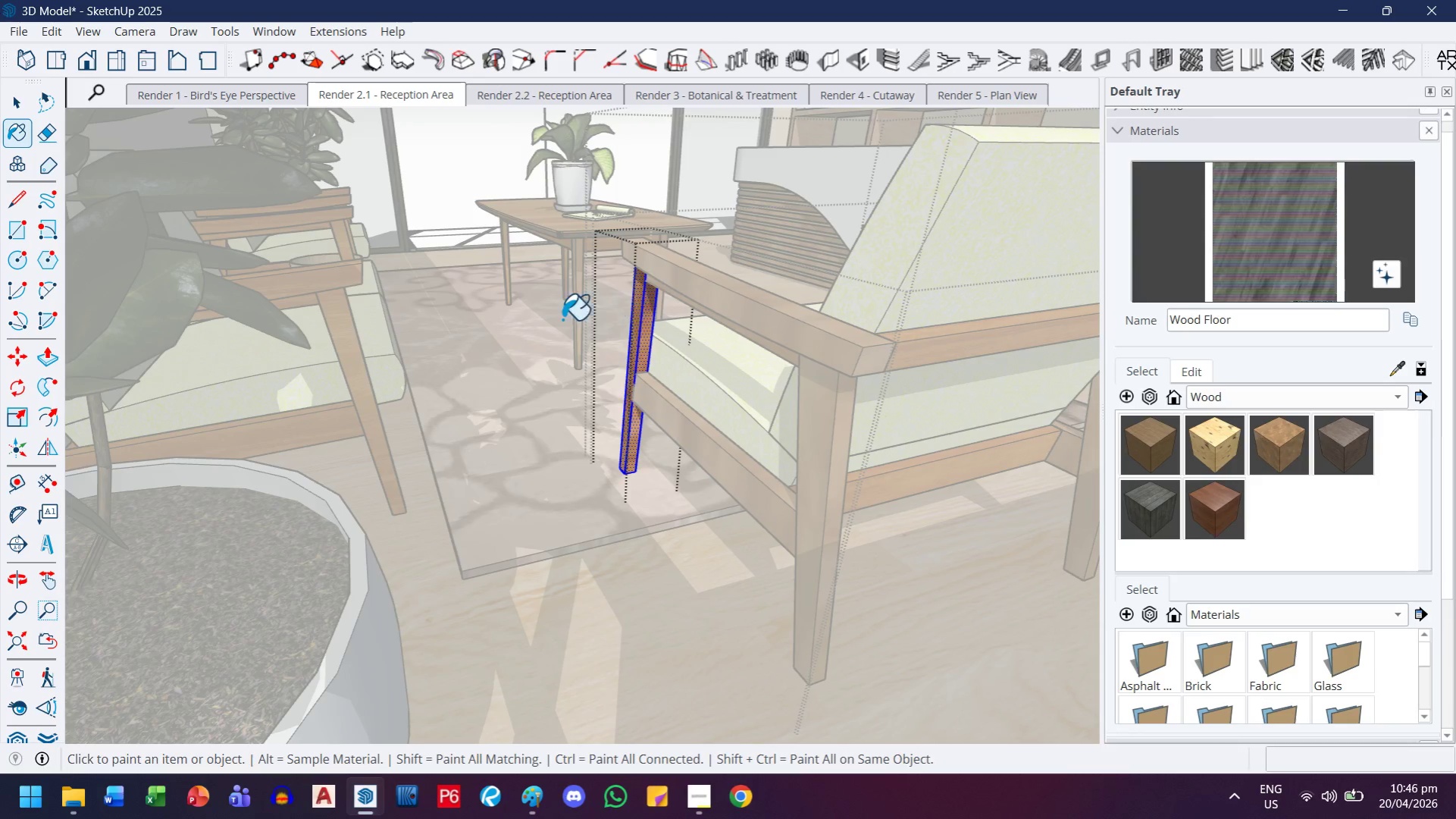 
key(H)
 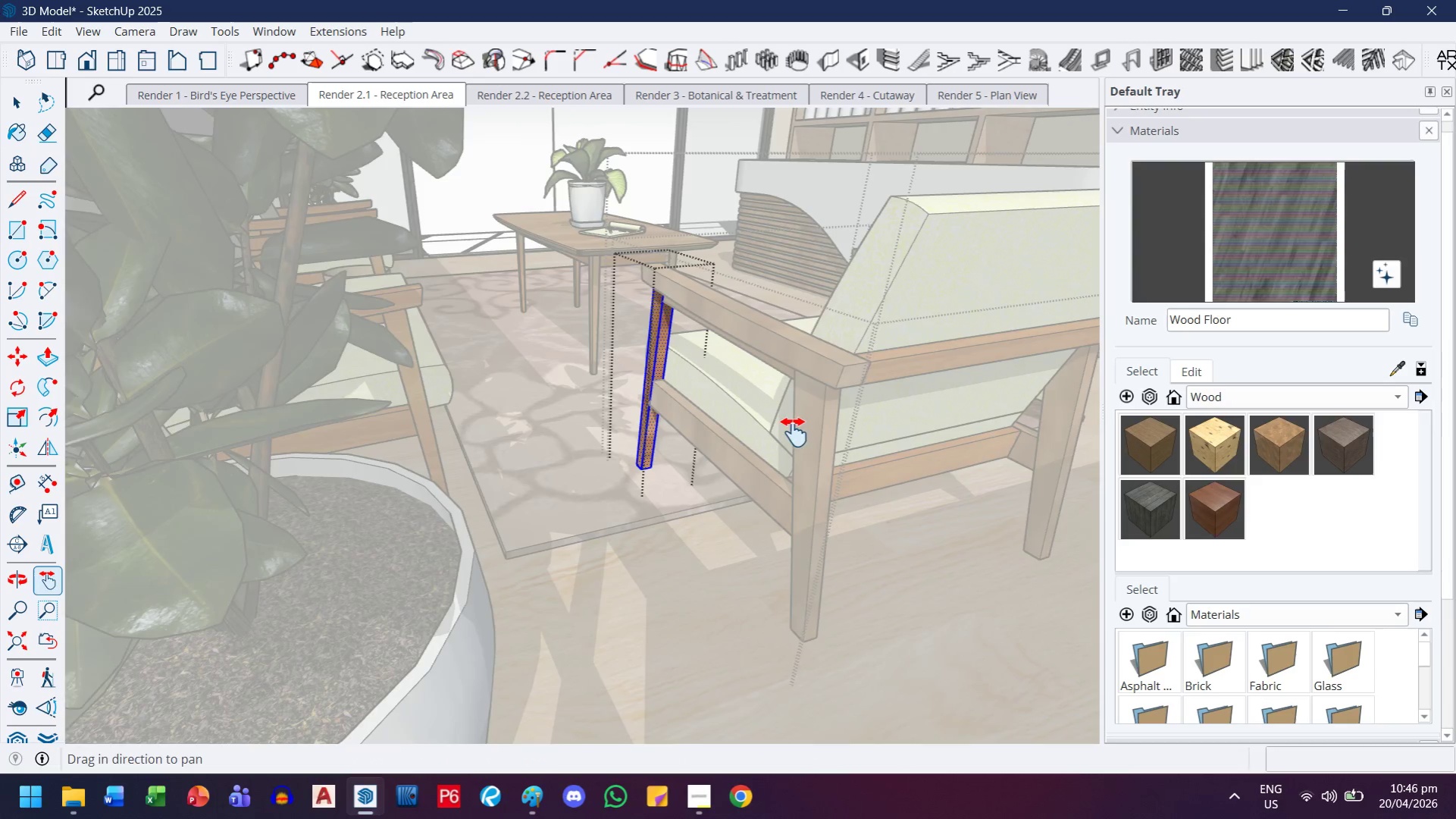 
left_click_drag(start_coordinate=[798, 432], to_coordinate=[634, 481])
 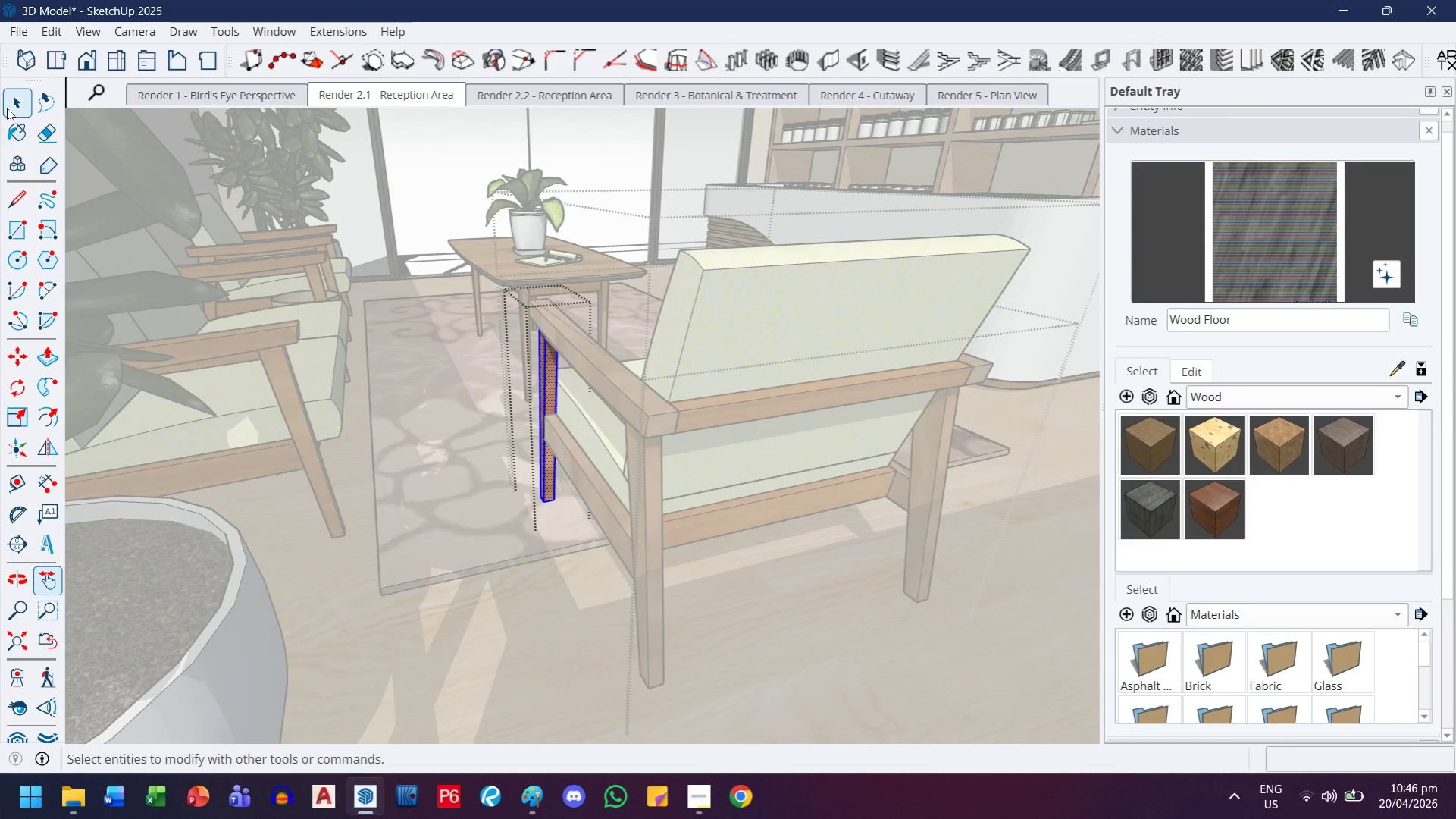 
scroll: coordinate [775, 434], scroll_direction: down, amount: 2.0
 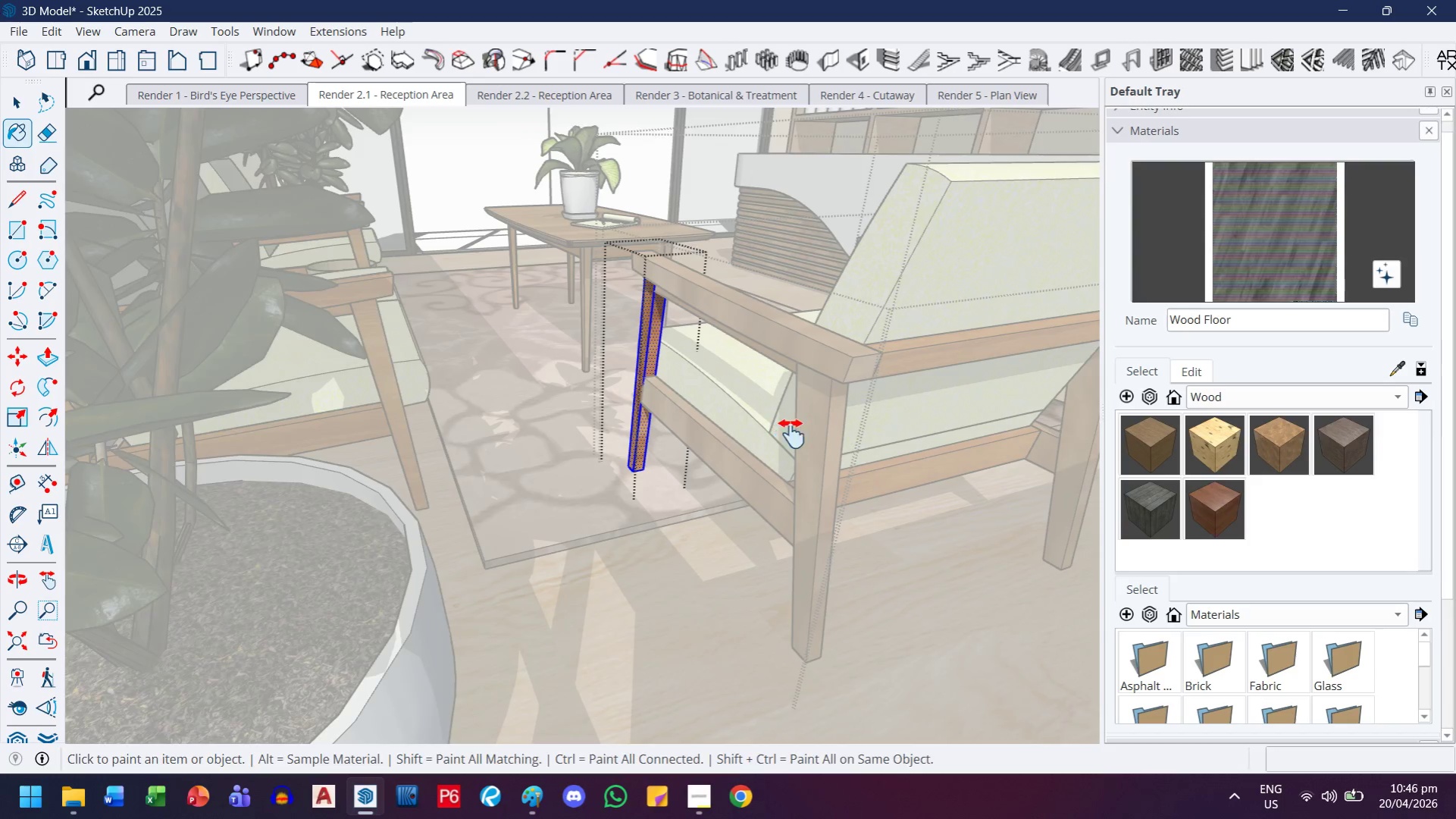 
left_click([7, 105])
 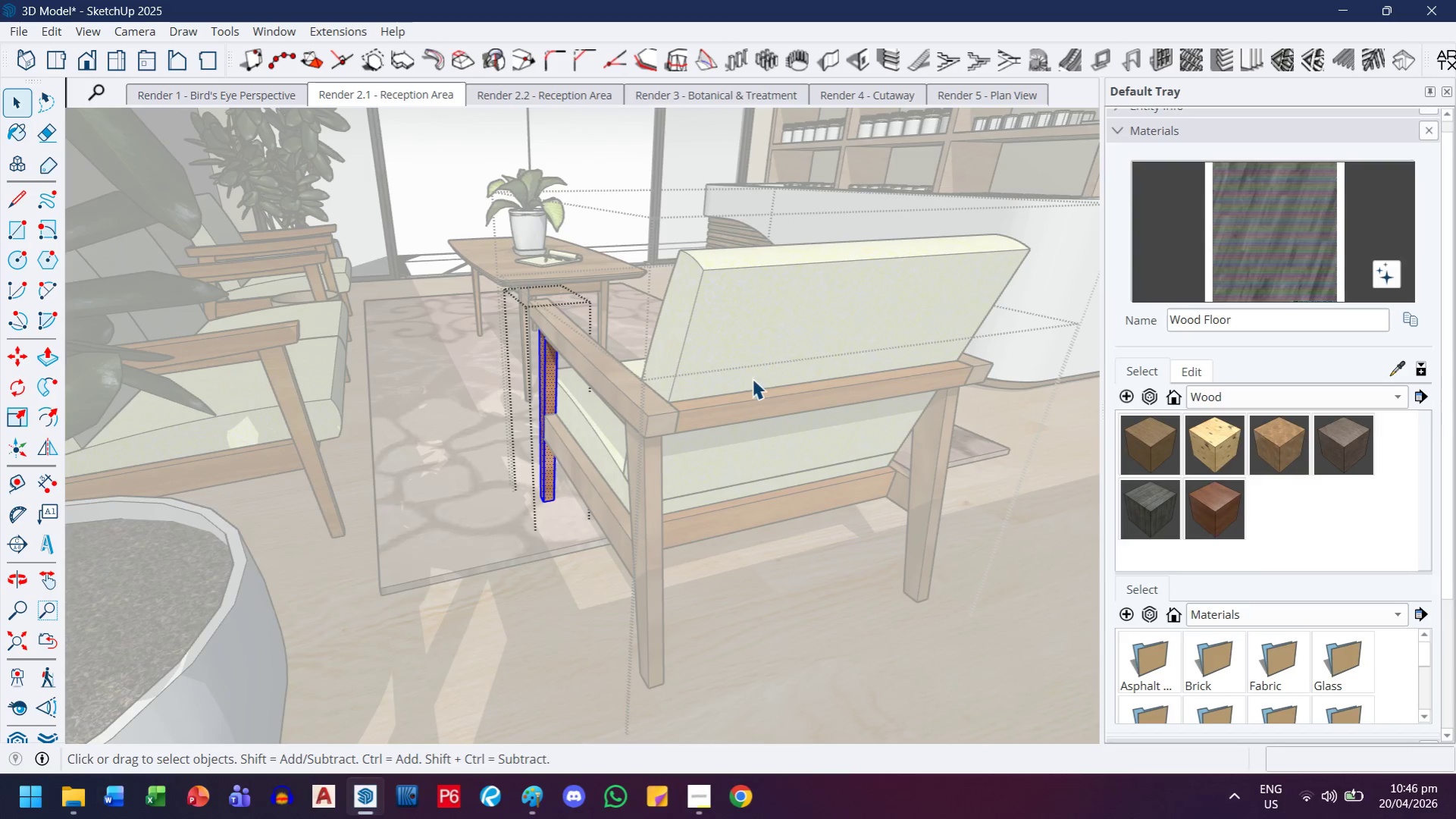 
key(Escape)
 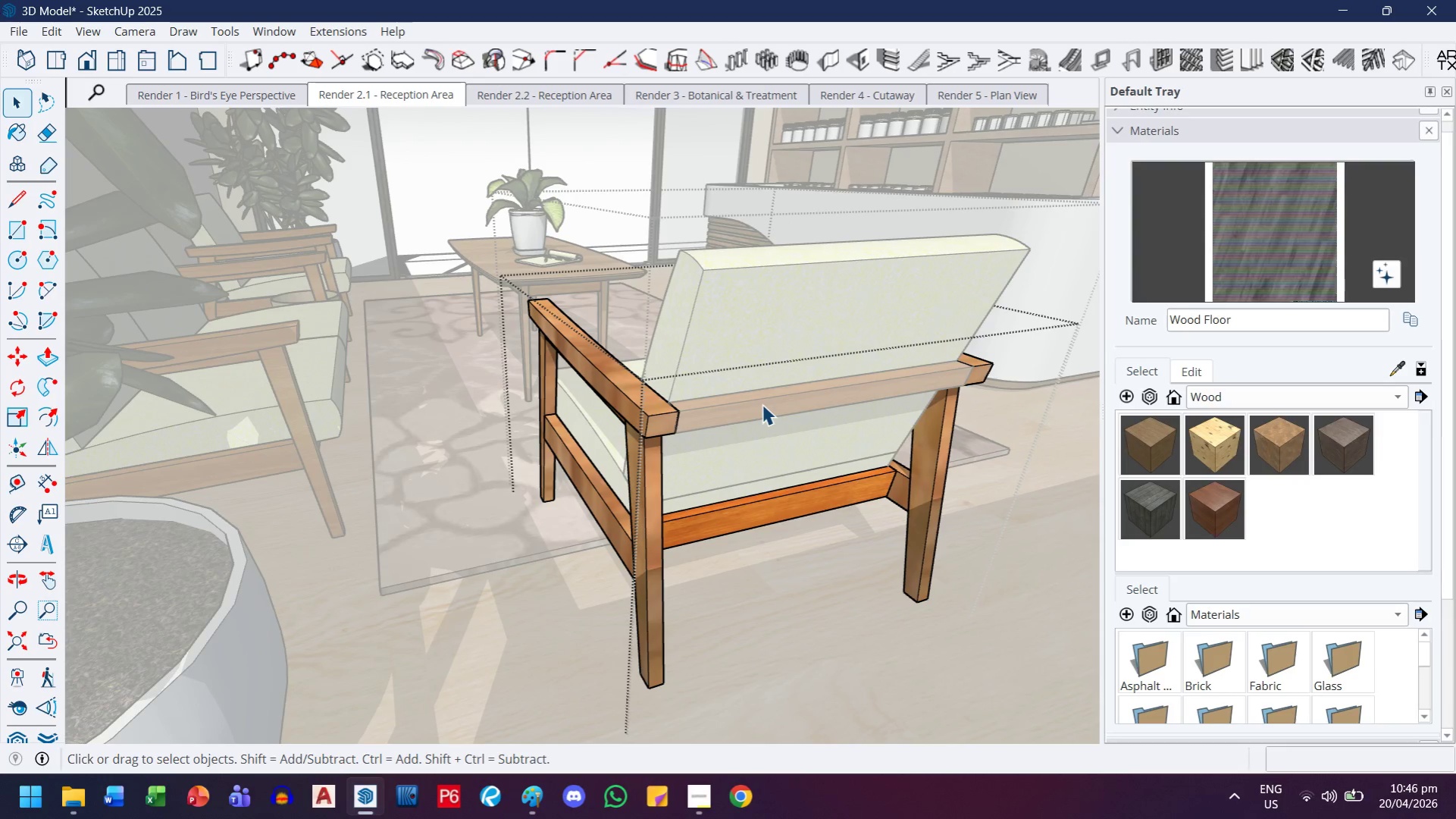 
double_click([762, 404])
 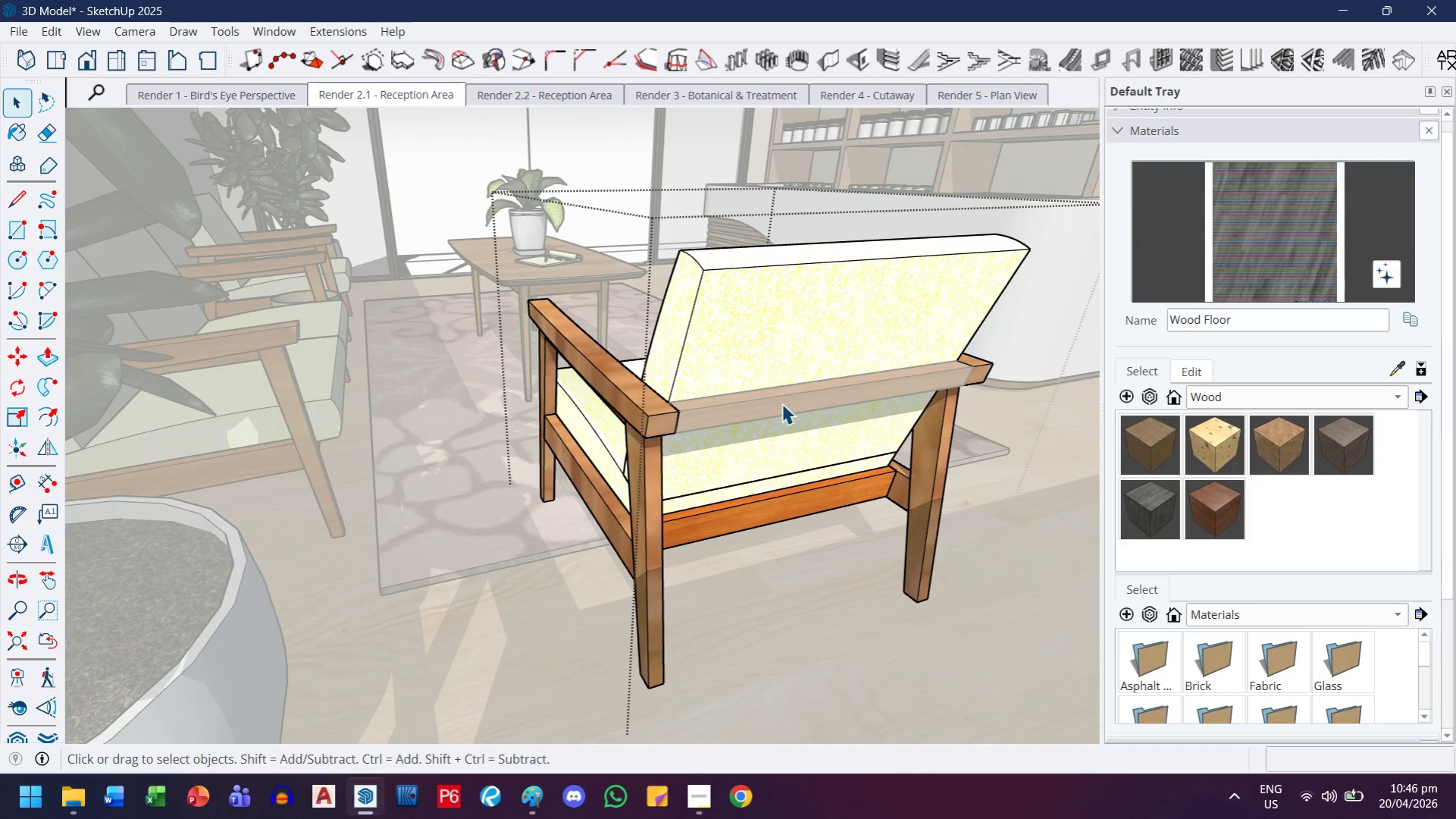 
double_click([781, 403])
 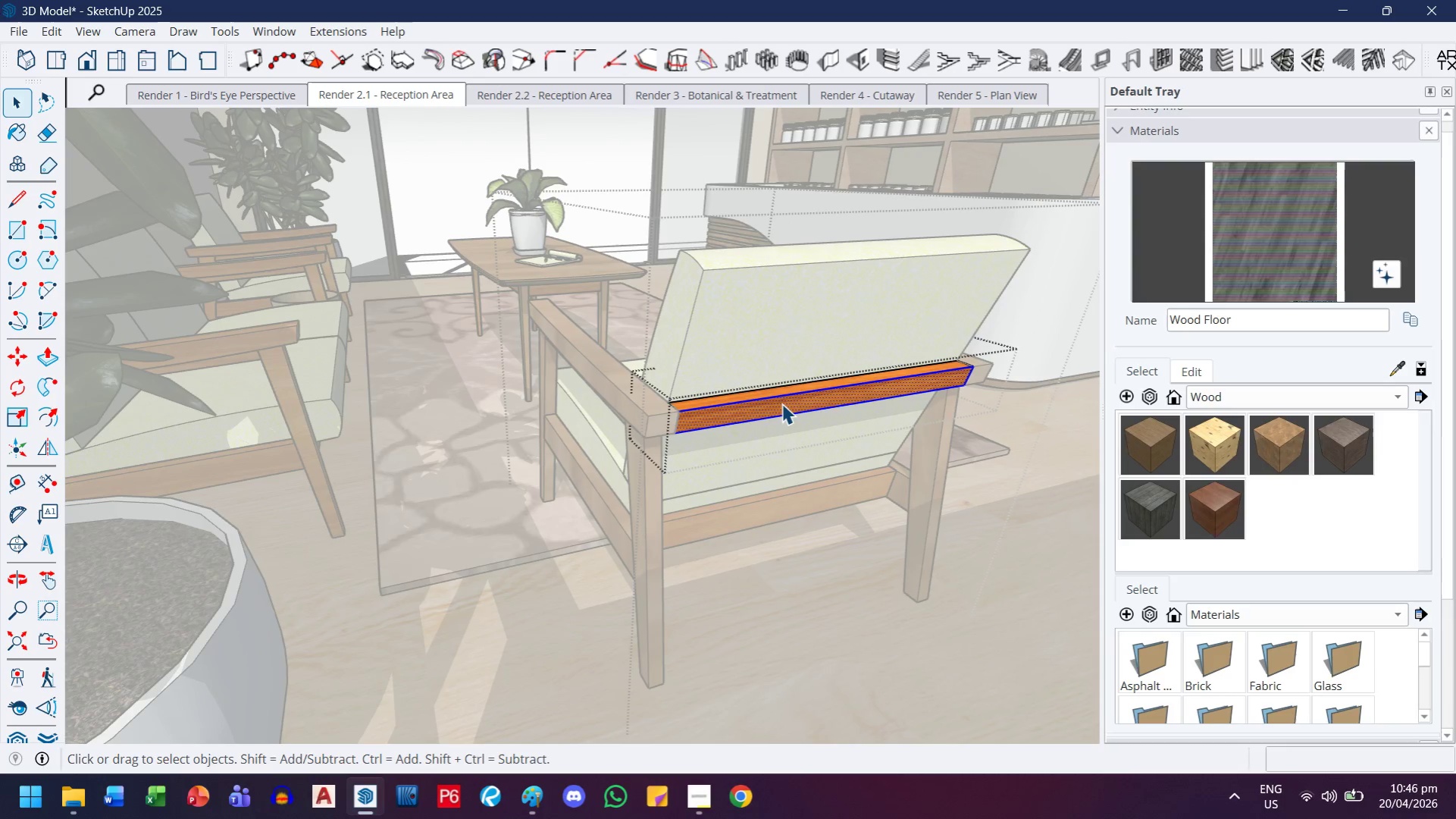 
double_click([781, 403])
 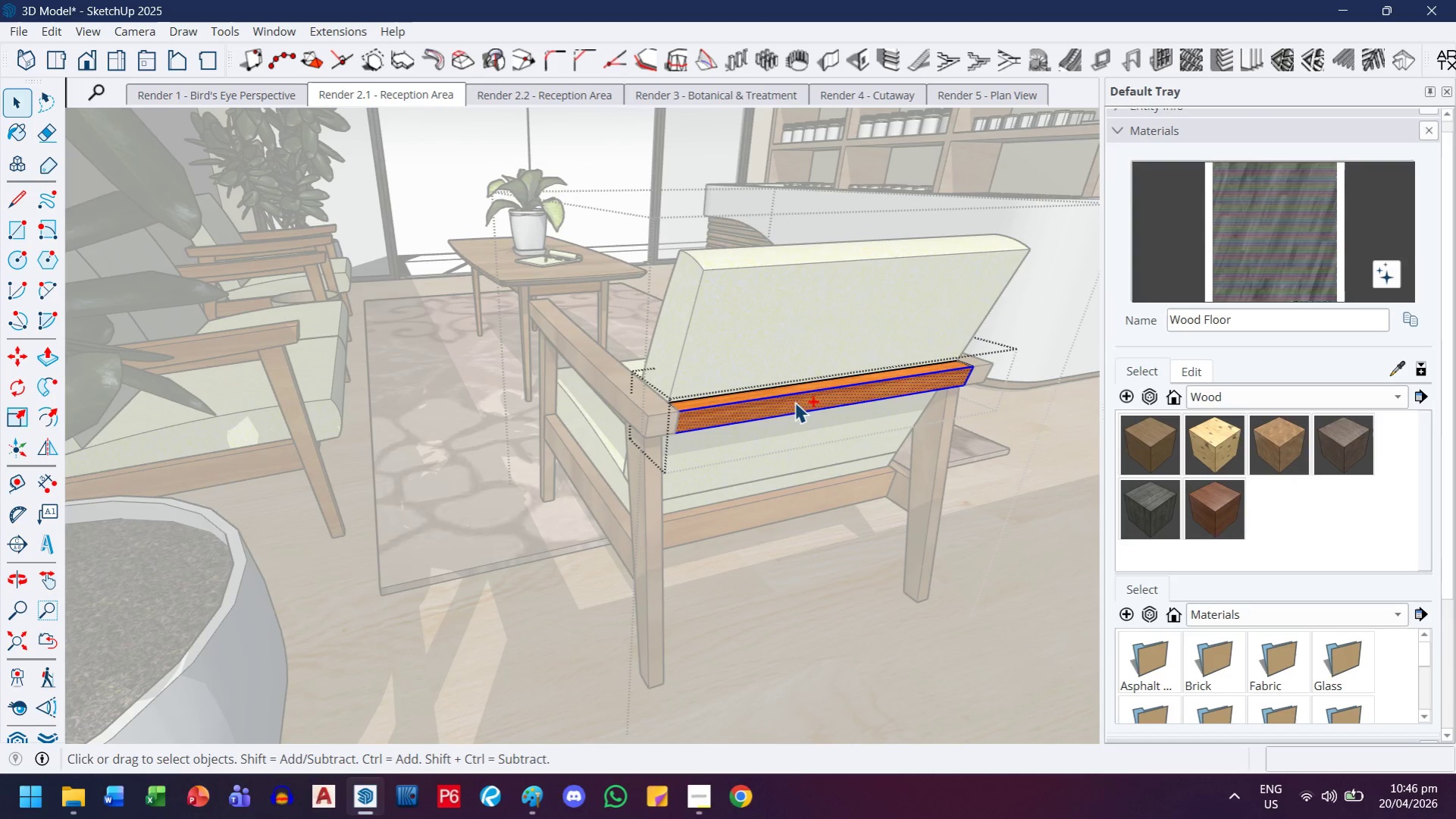 
key(Control+ControlLeft)
 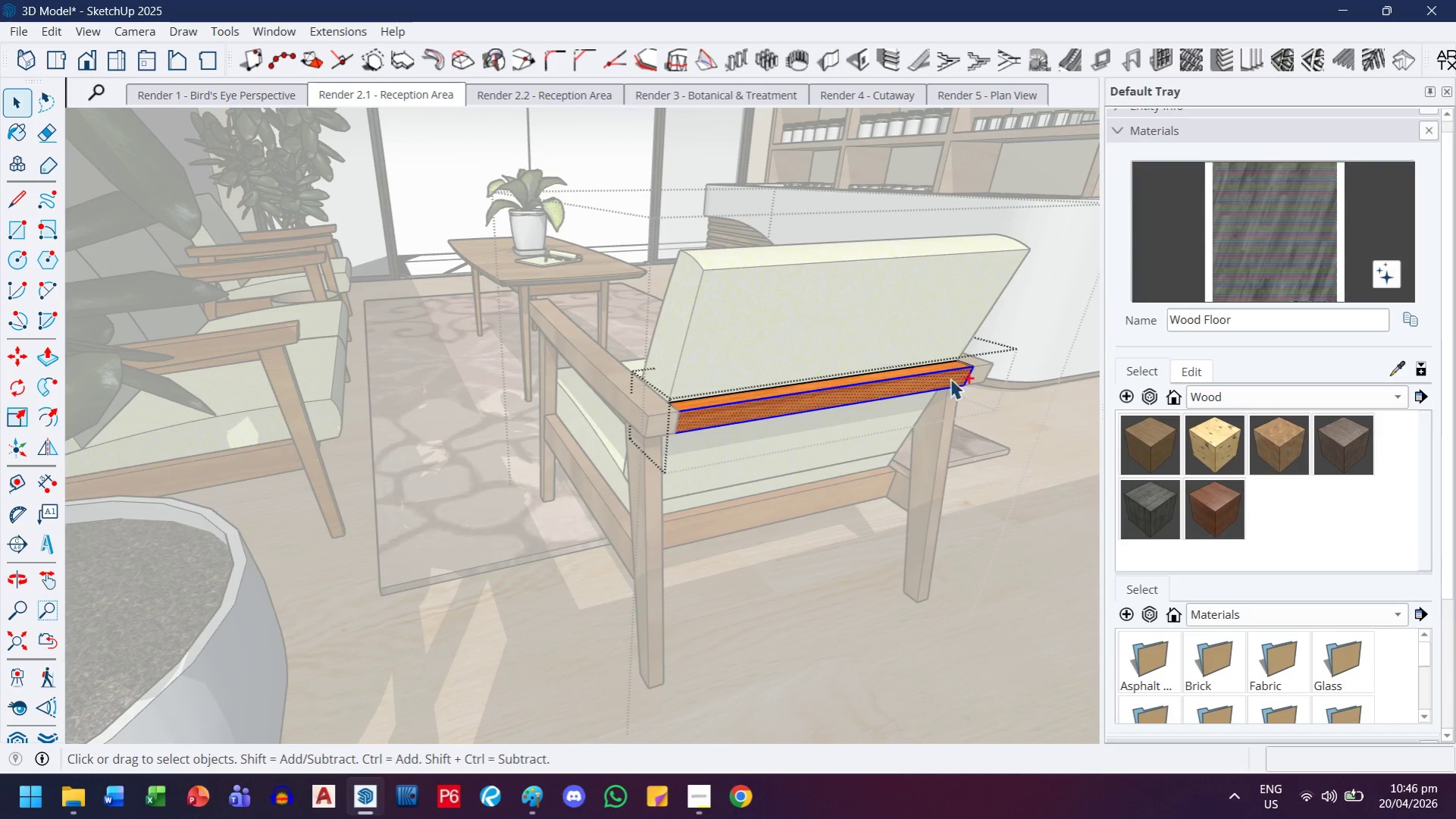 
key(Control+A)
 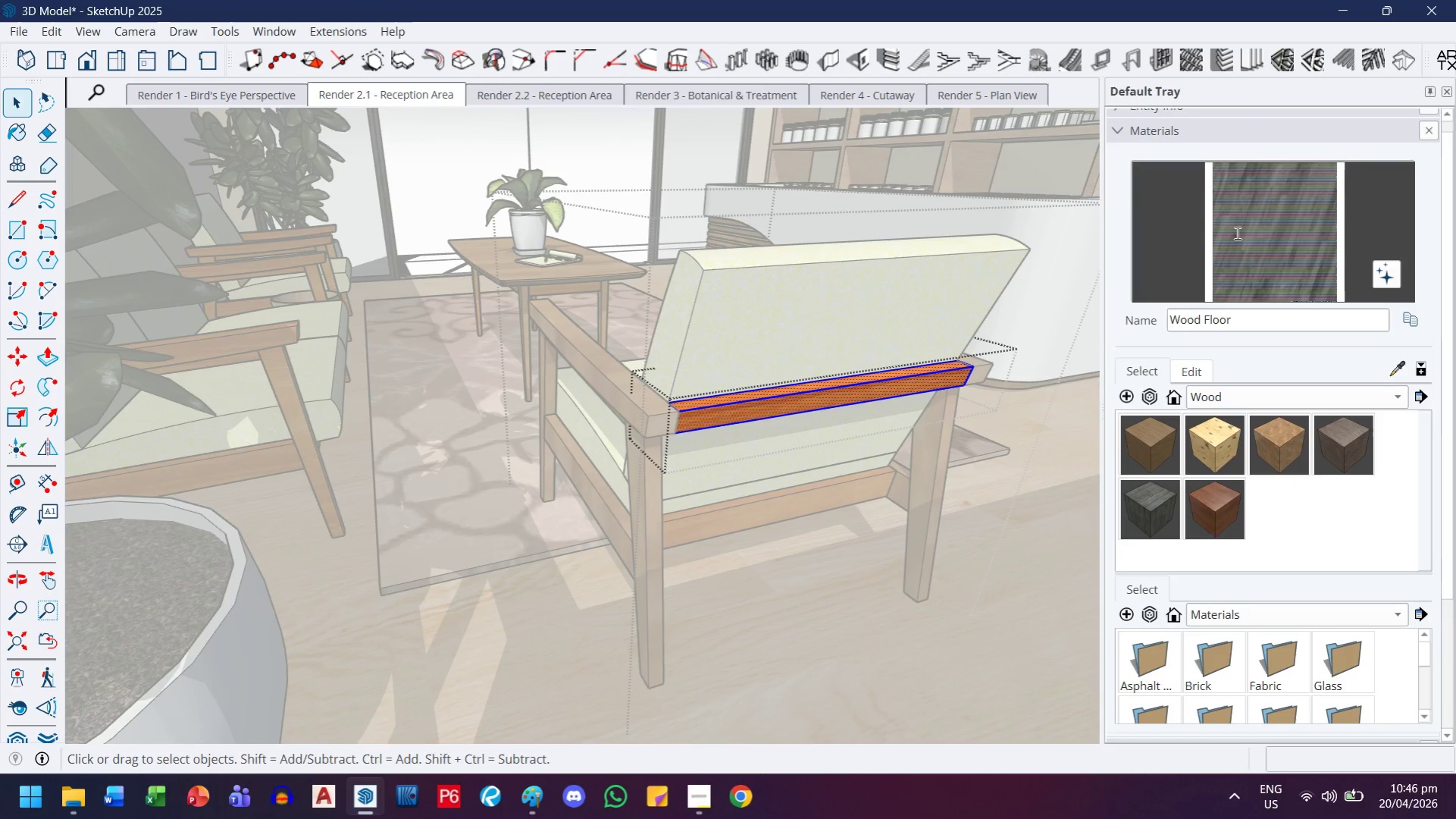 
left_click([1235, 229])
 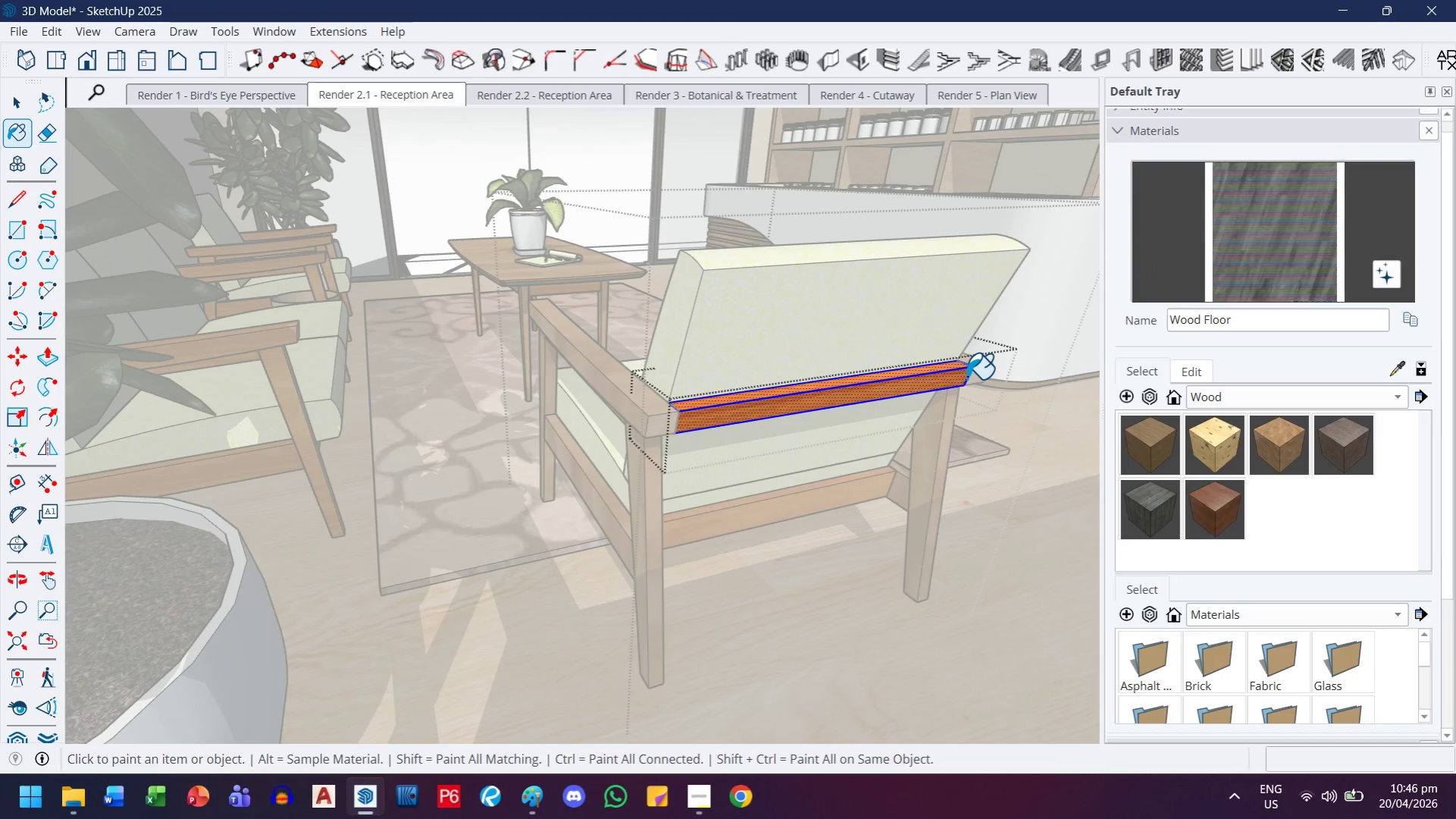 
left_click([966, 378])
 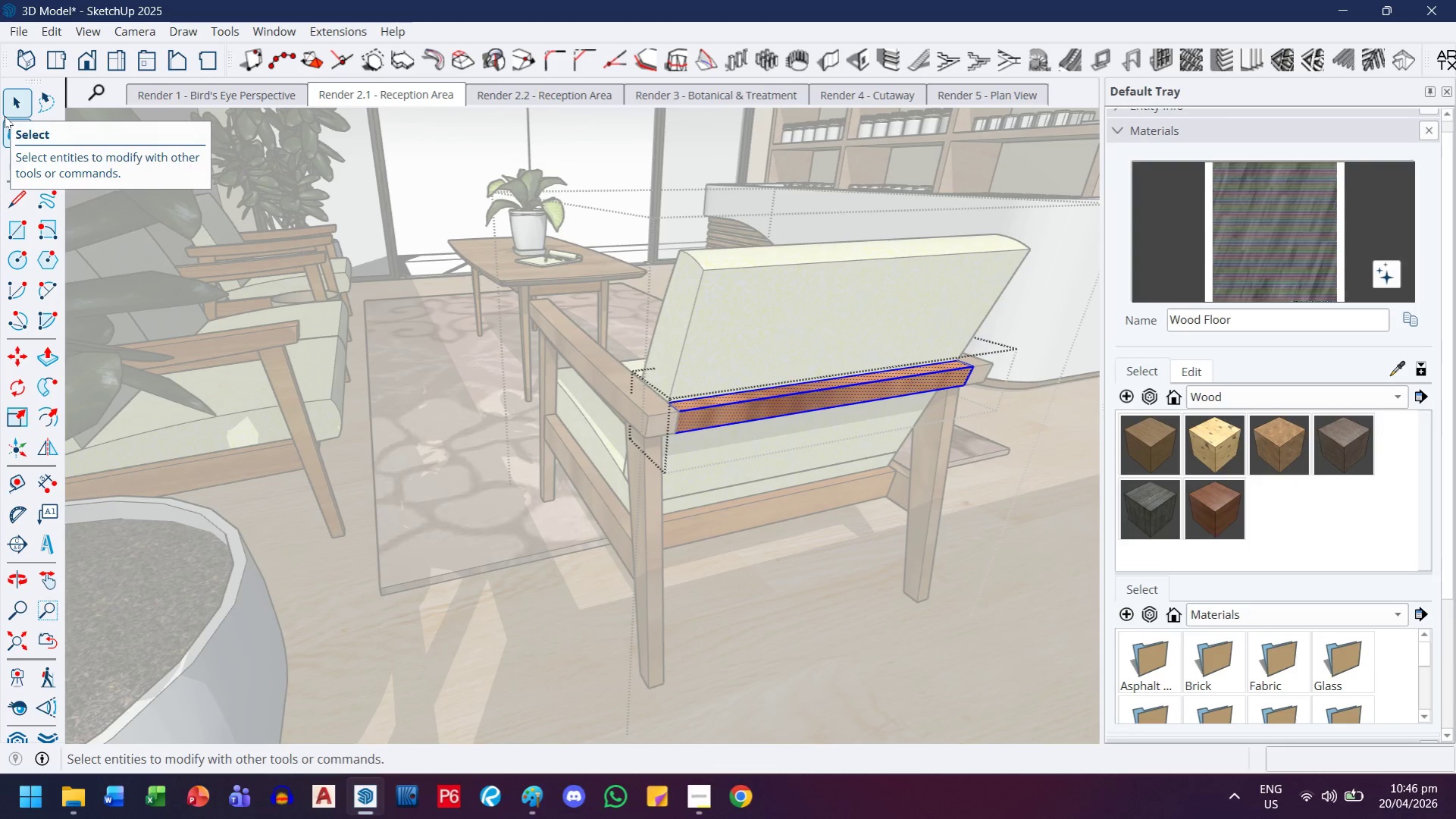 
left_click([5, 116])
 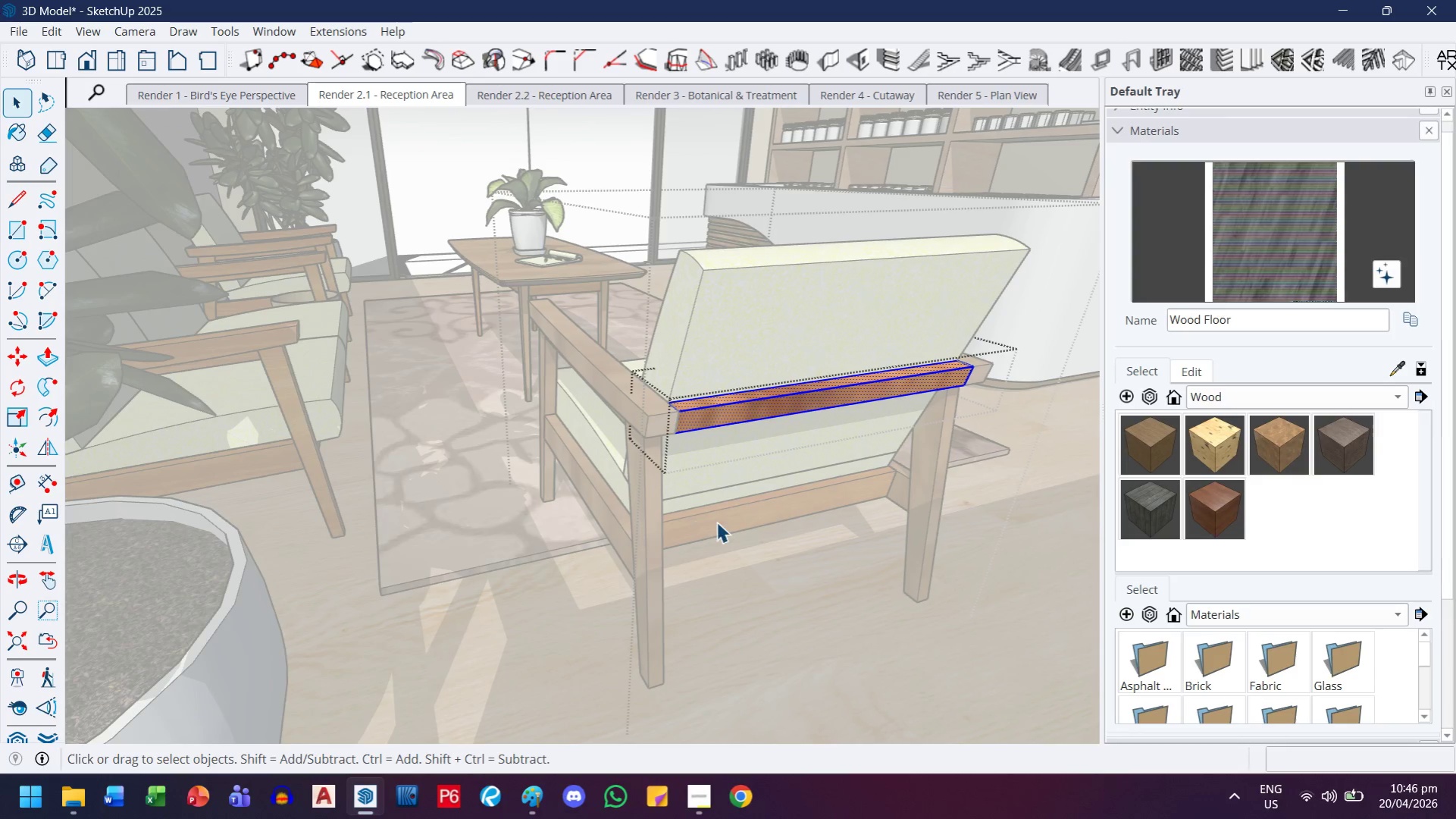 
left_click([719, 522])
 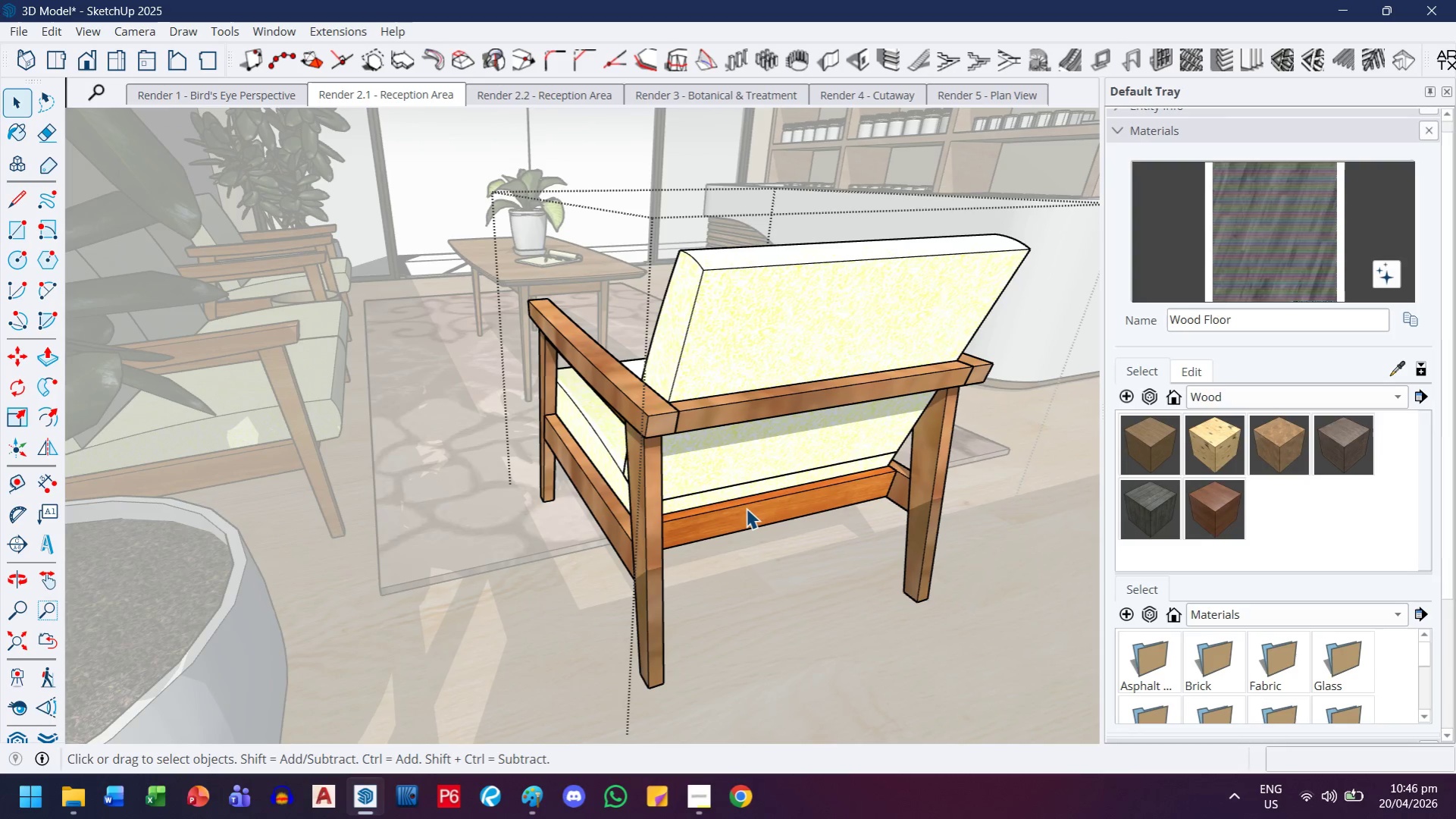 
double_click([746, 508])
 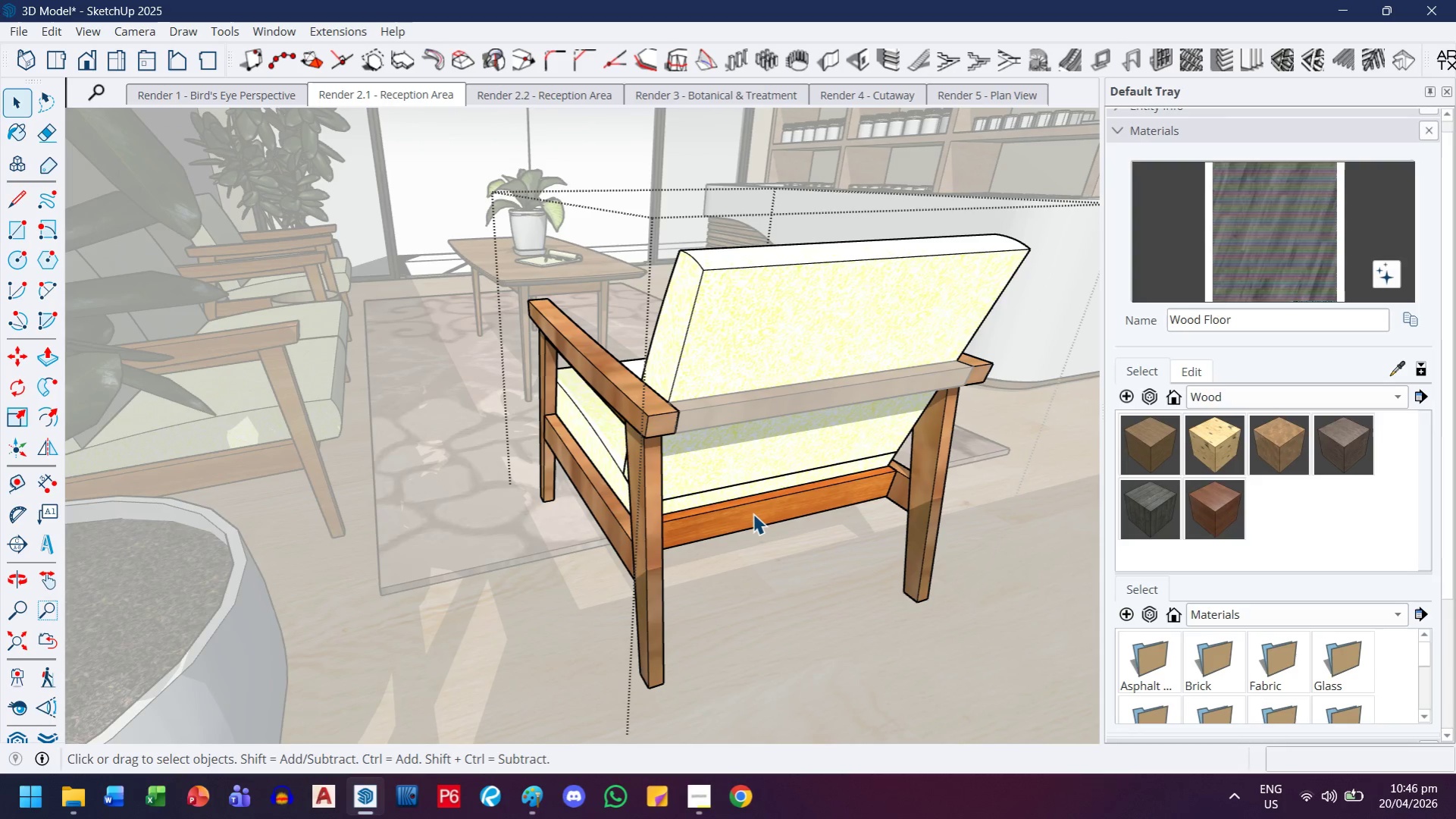 
double_click([753, 513])
 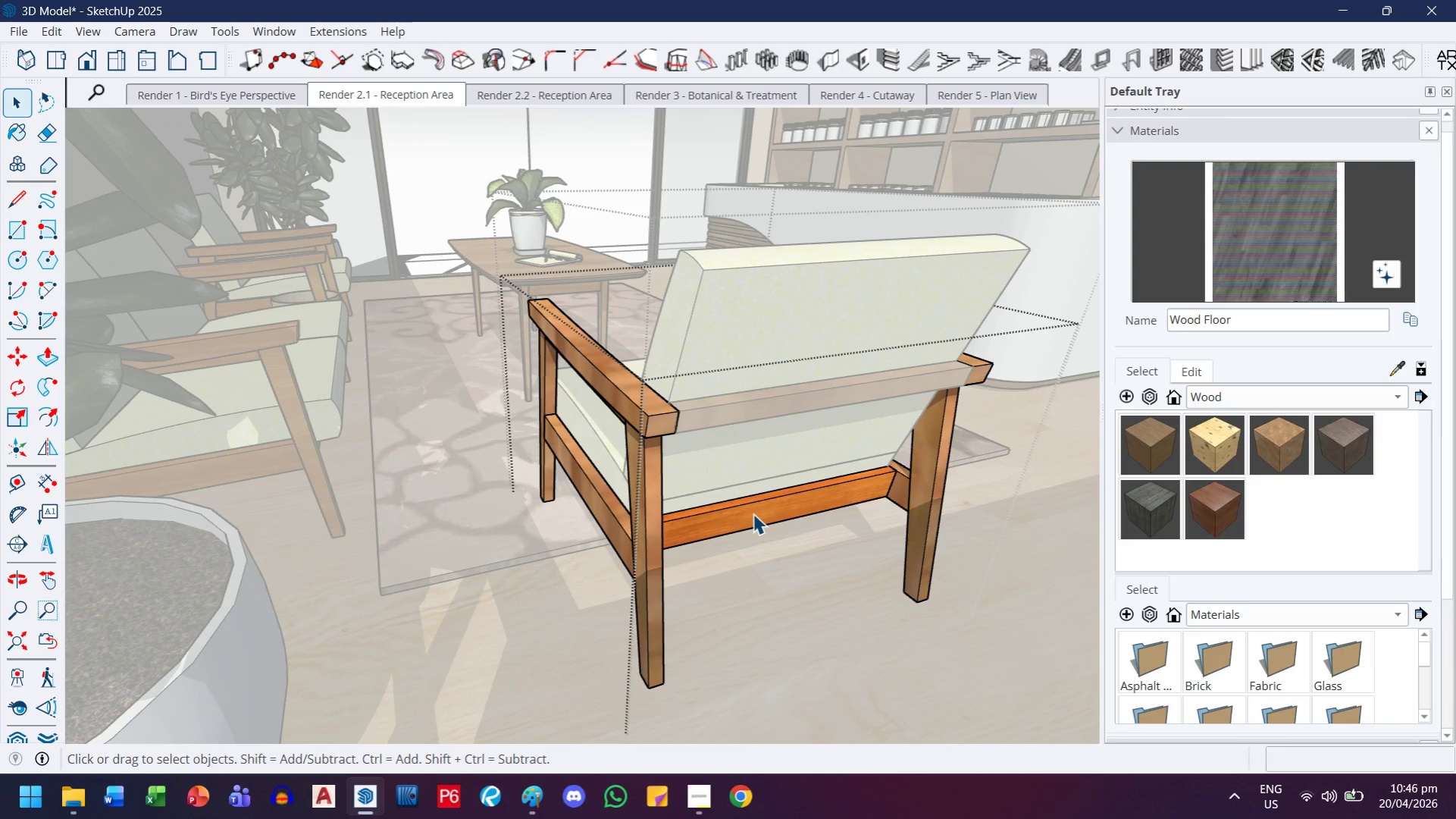 
double_click([753, 513])
 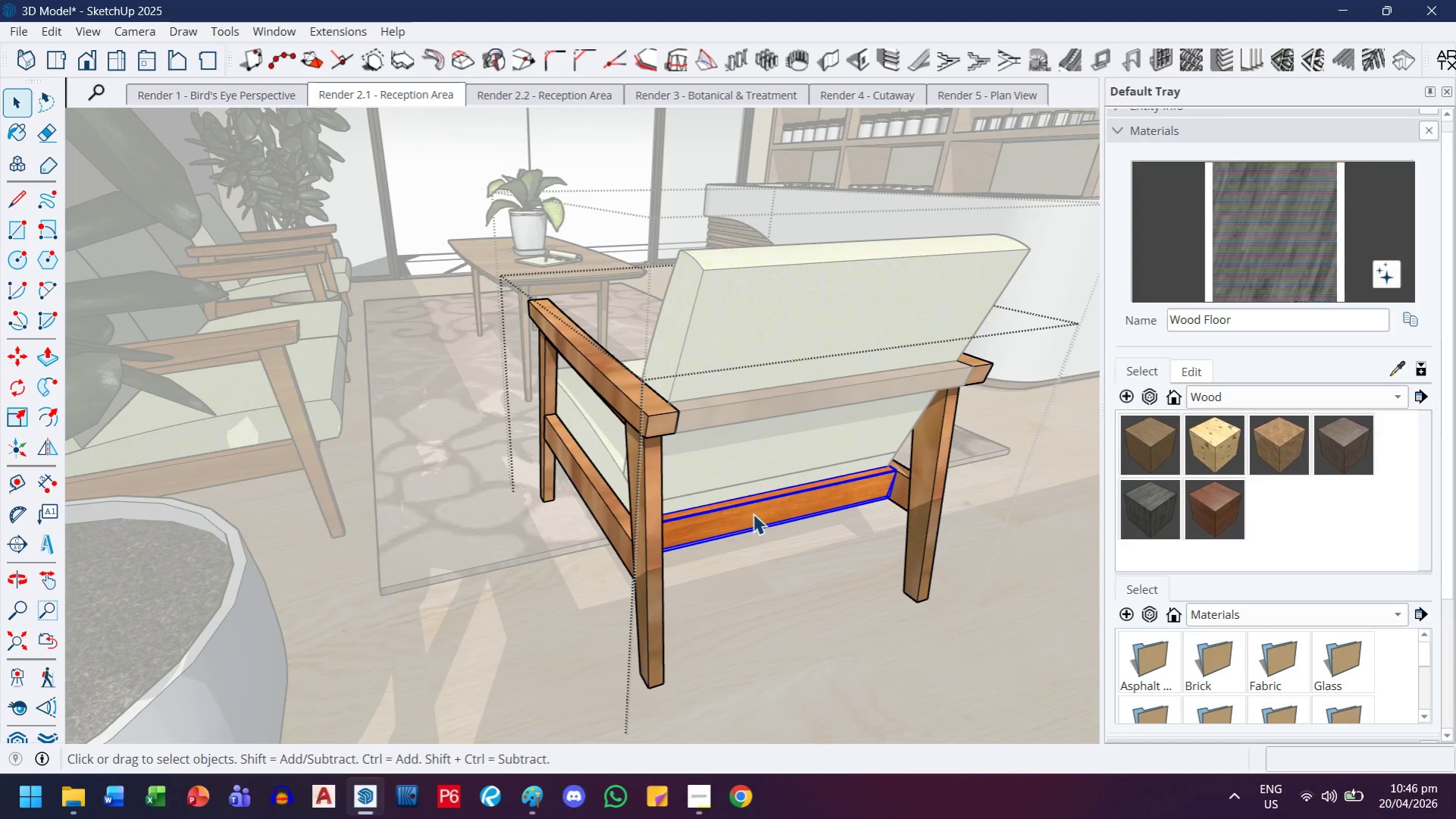 
key(Control+ControlLeft)
 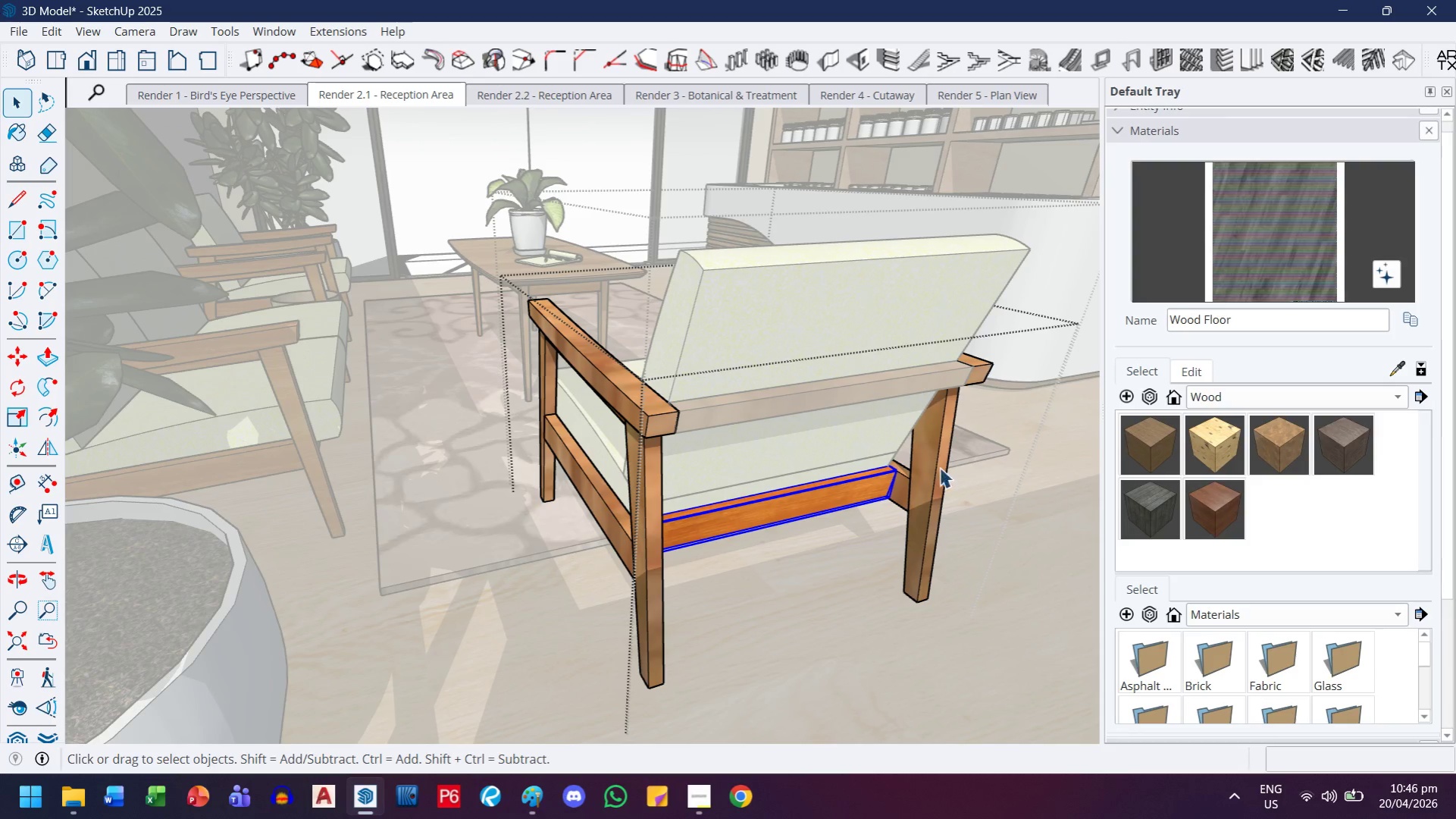 
key(Control+A)
 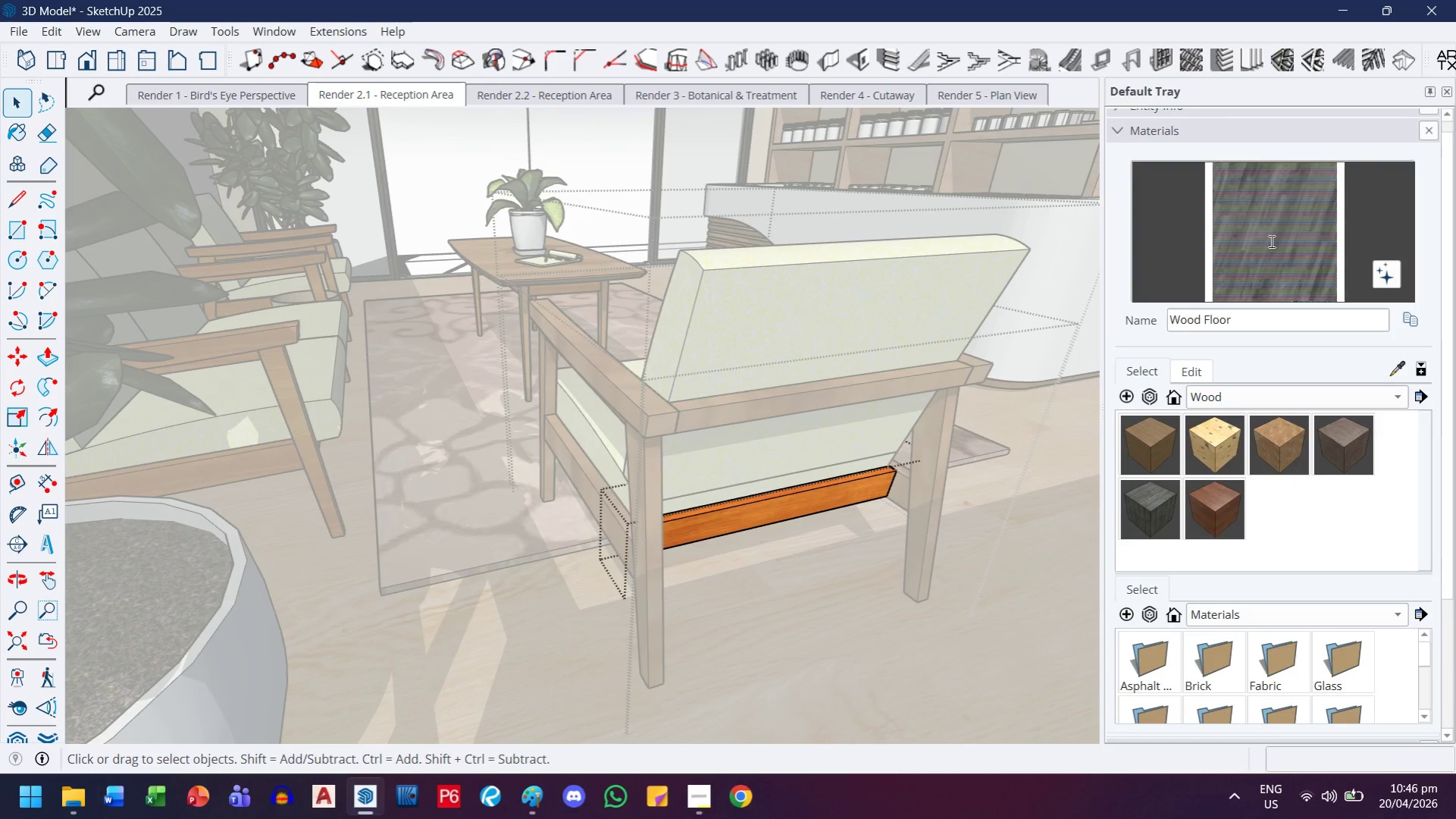 
left_click([1270, 229])
 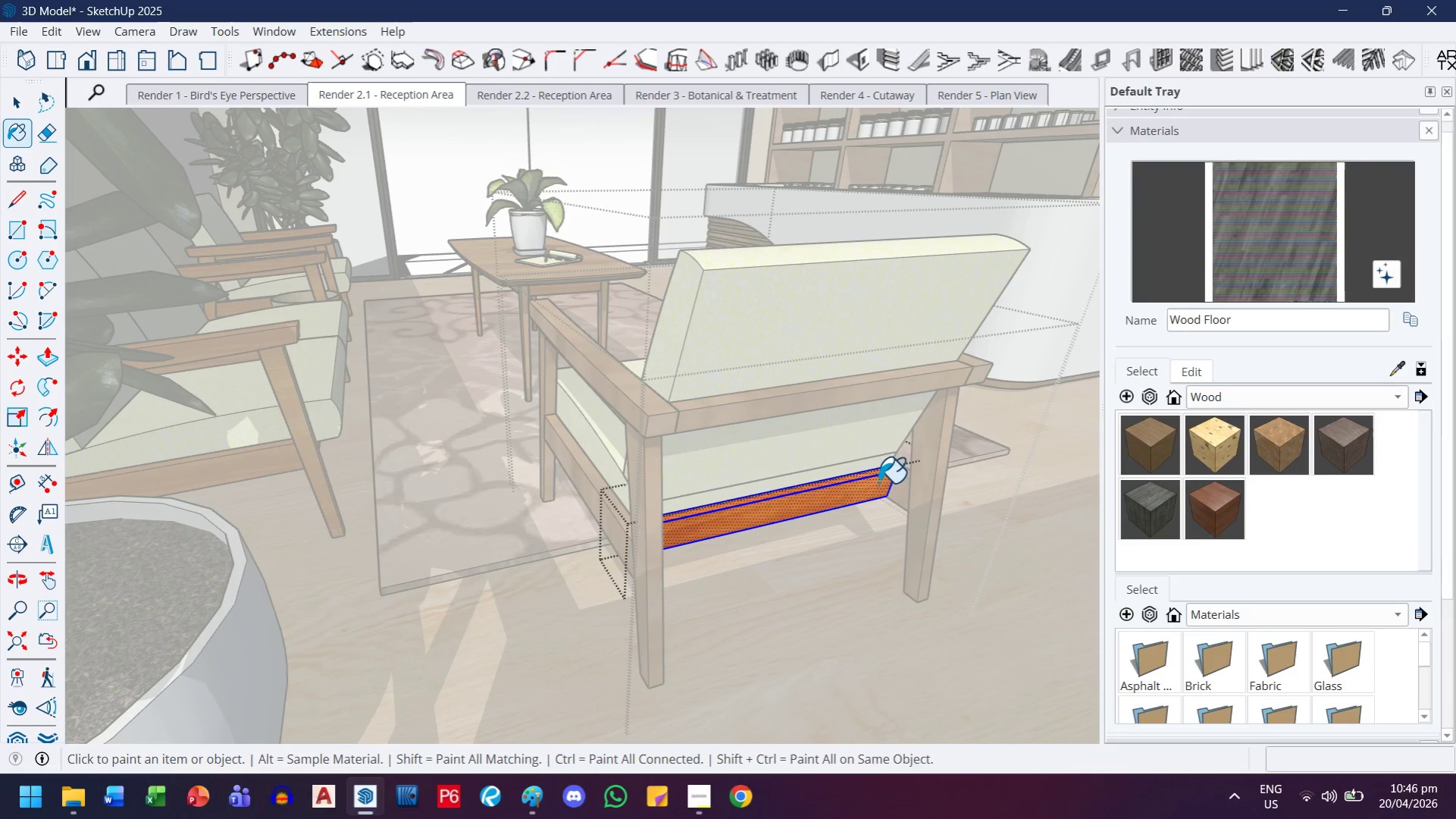 
left_click([861, 483])
 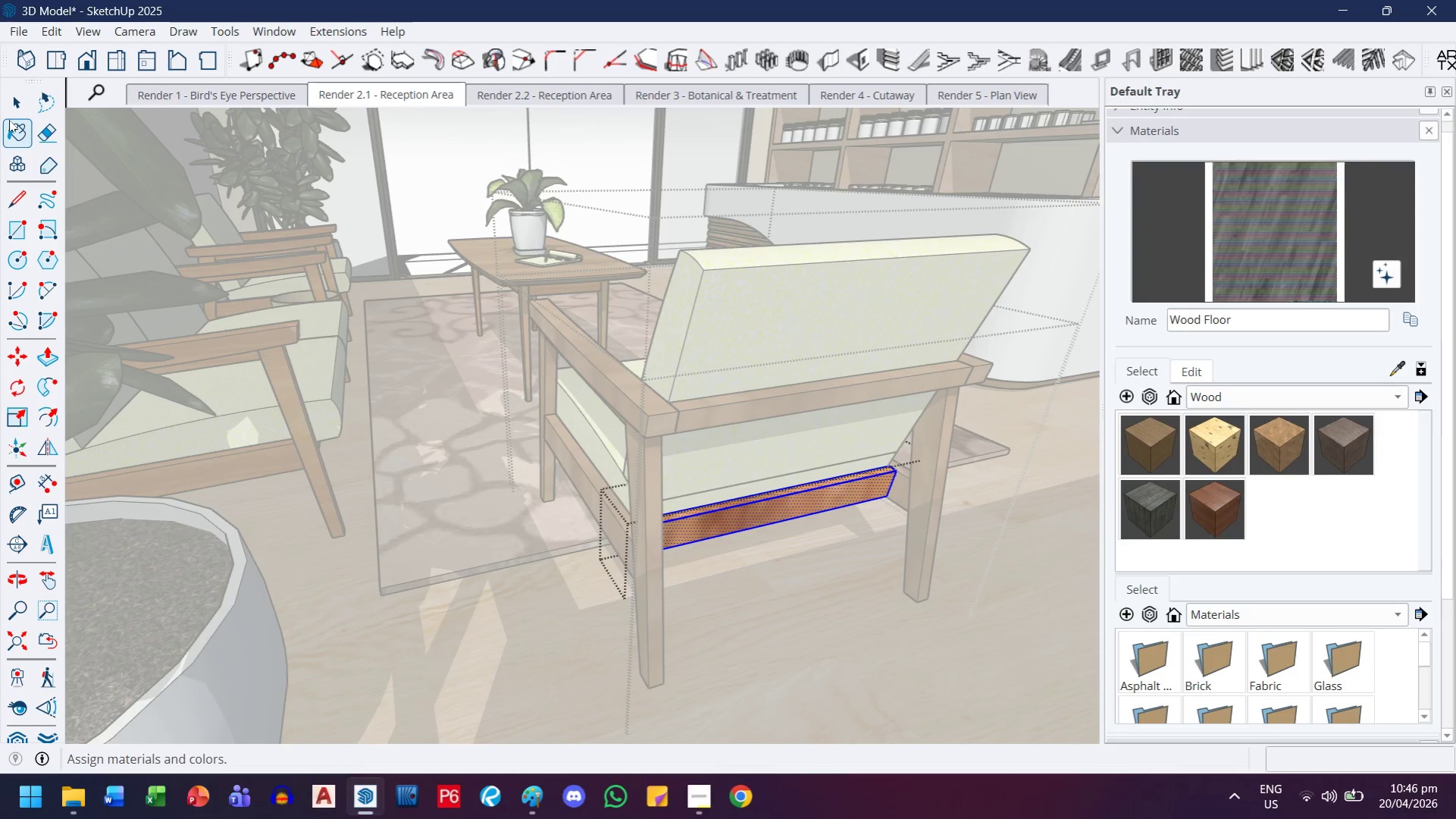 
left_click([16, 105])
 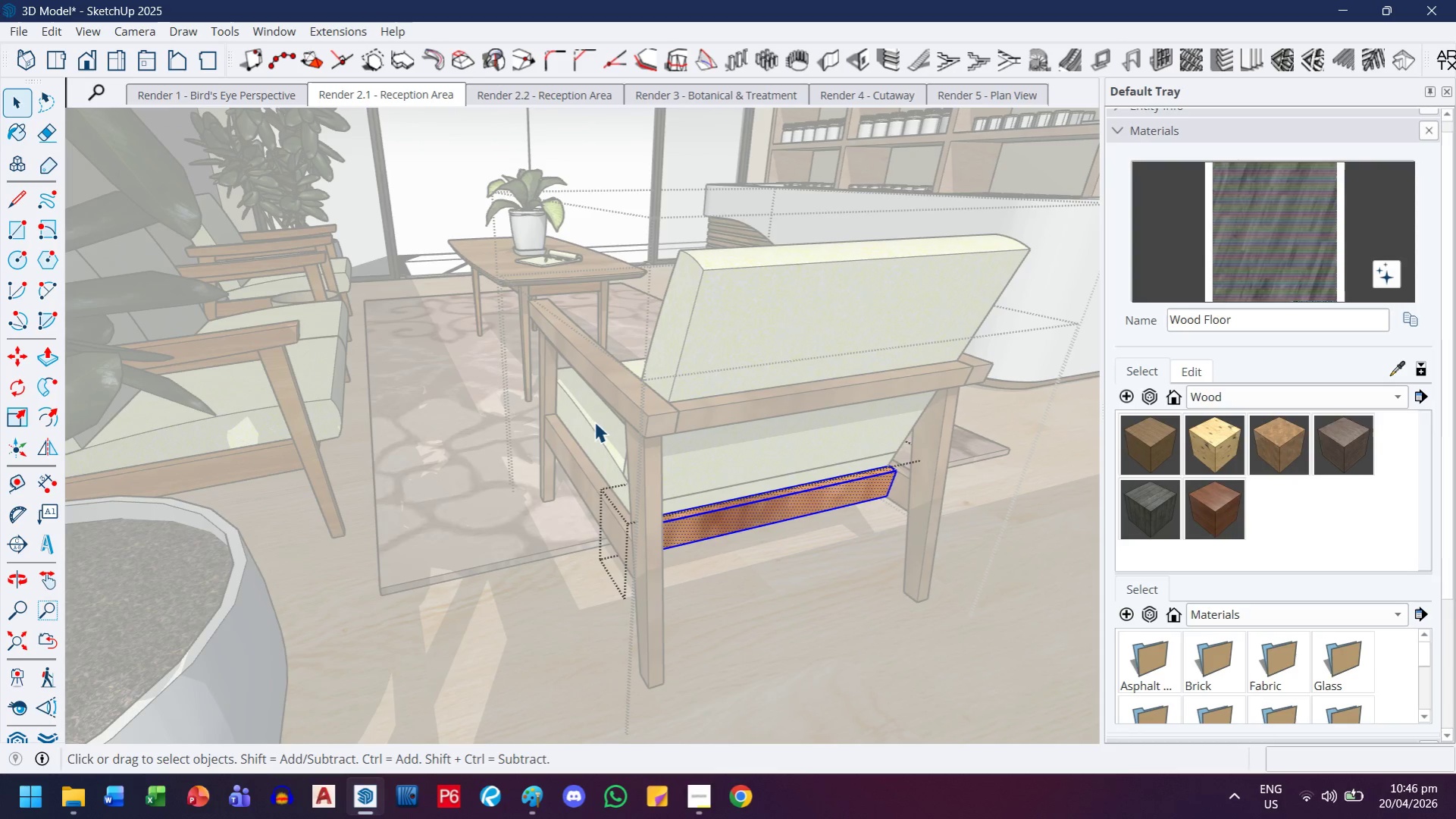 
key(Escape)
 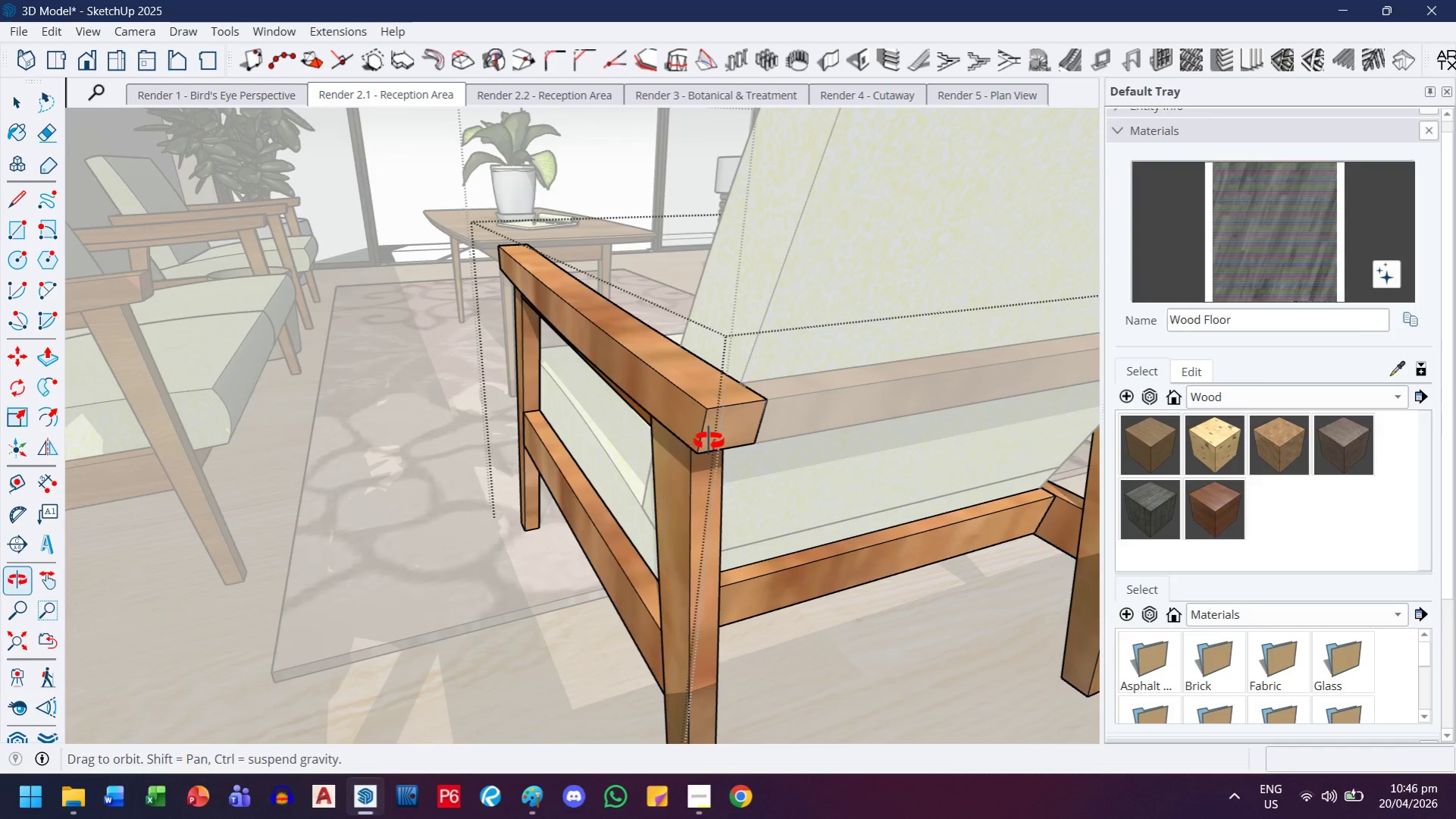 
scroll: coordinate [594, 423], scroll_direction: up, amount: 4.0
 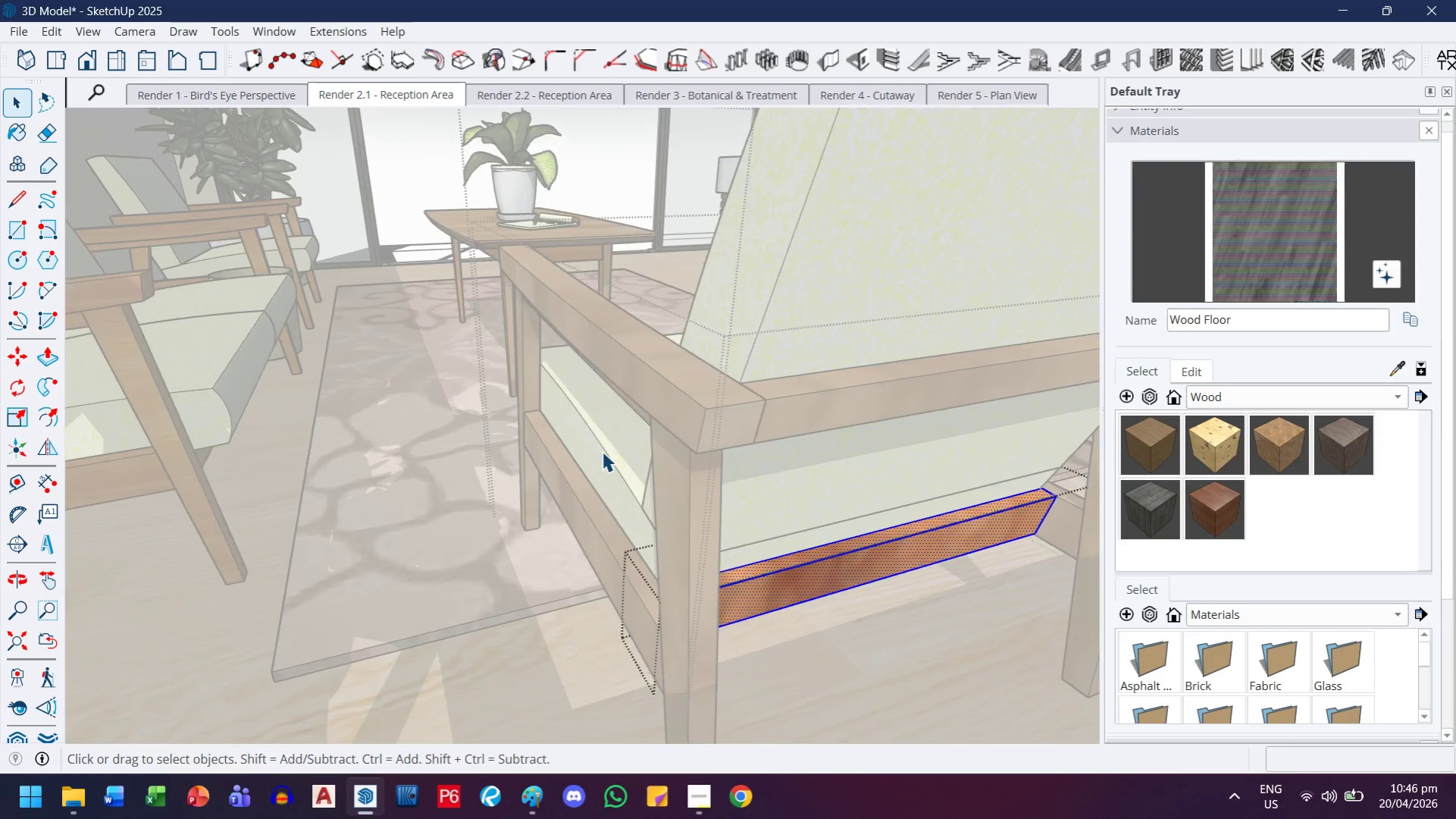 
key(Escape)
 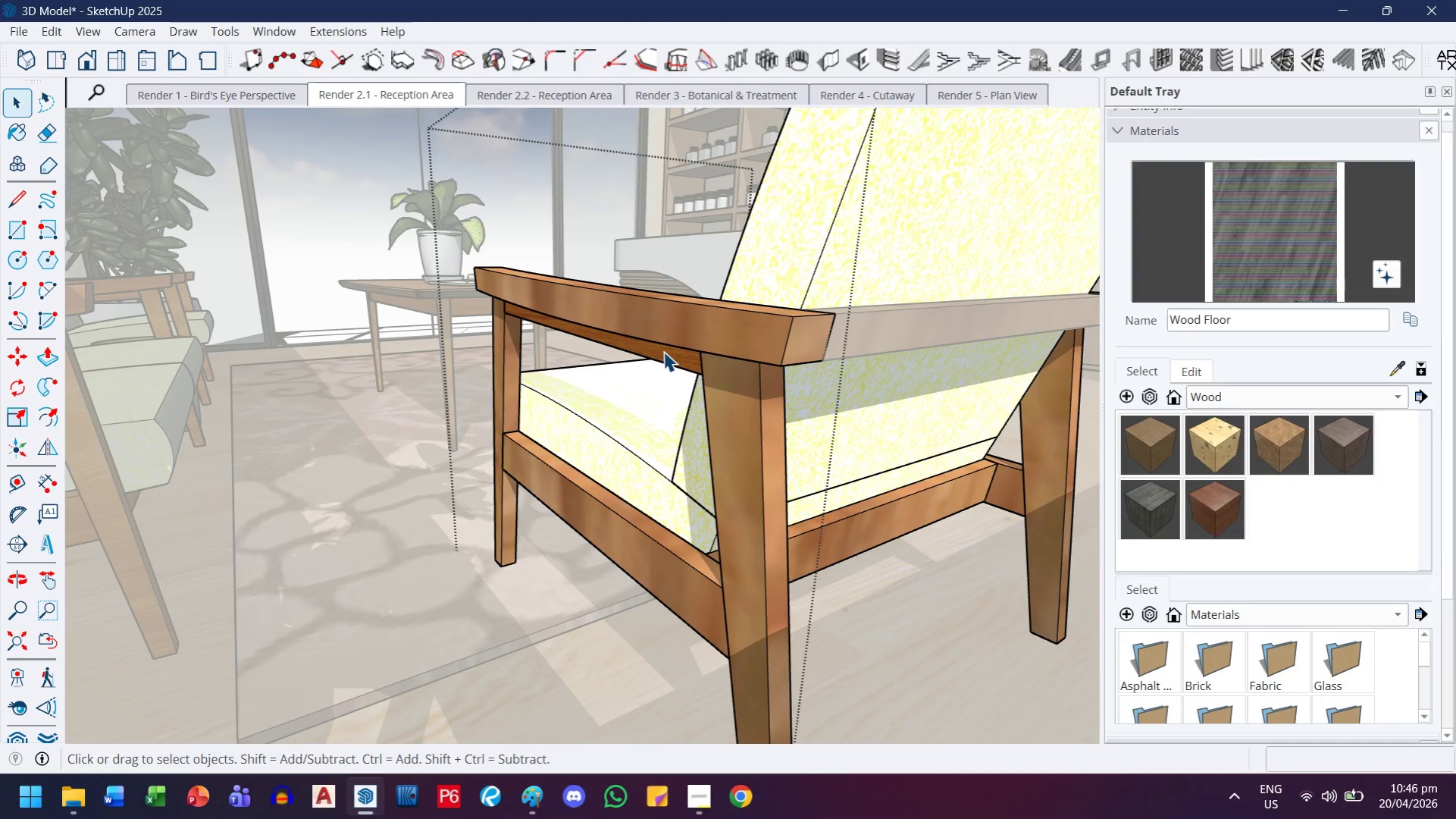 
double_click([666, 355])
 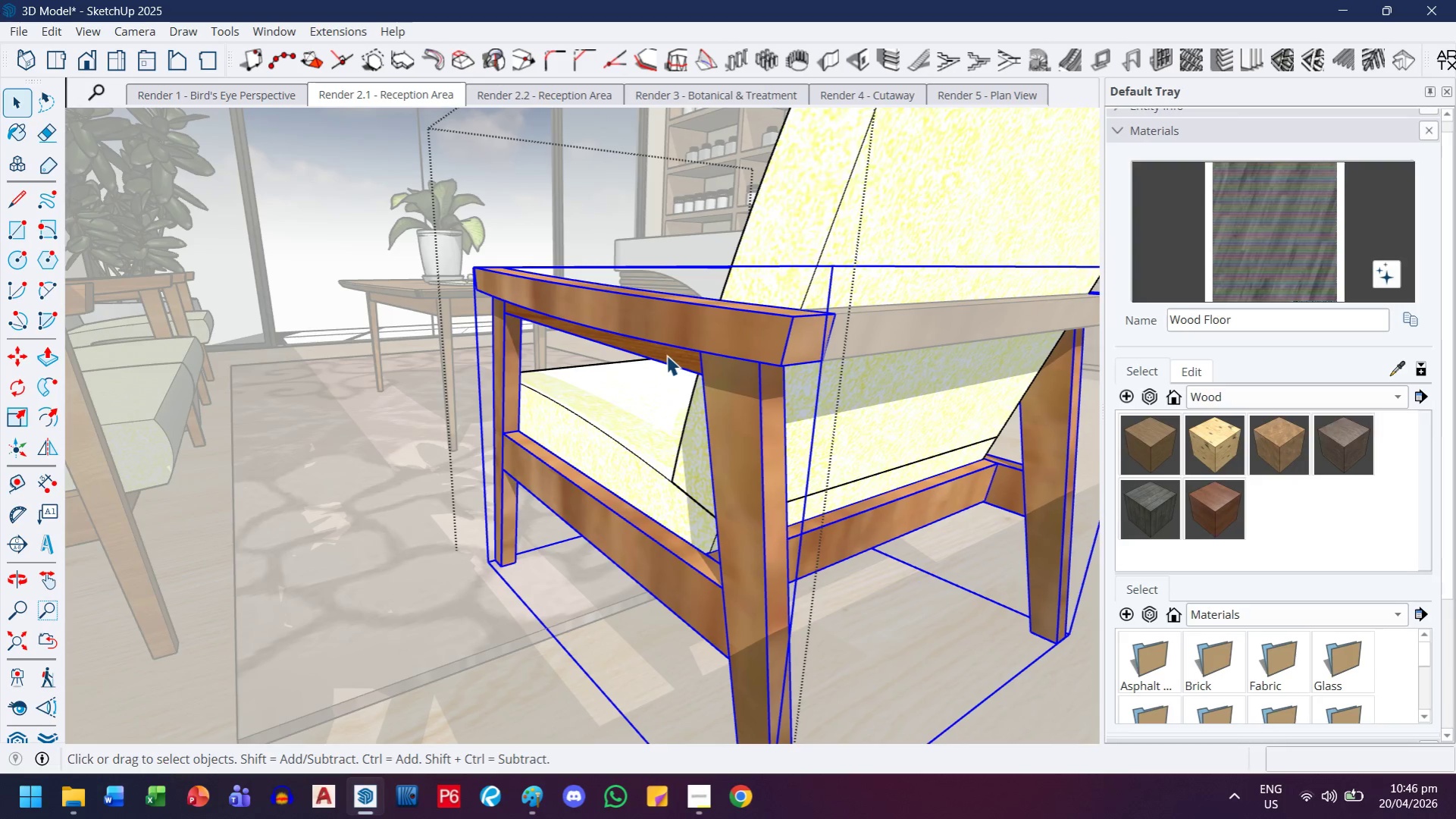 
triple_click([666, 355])
 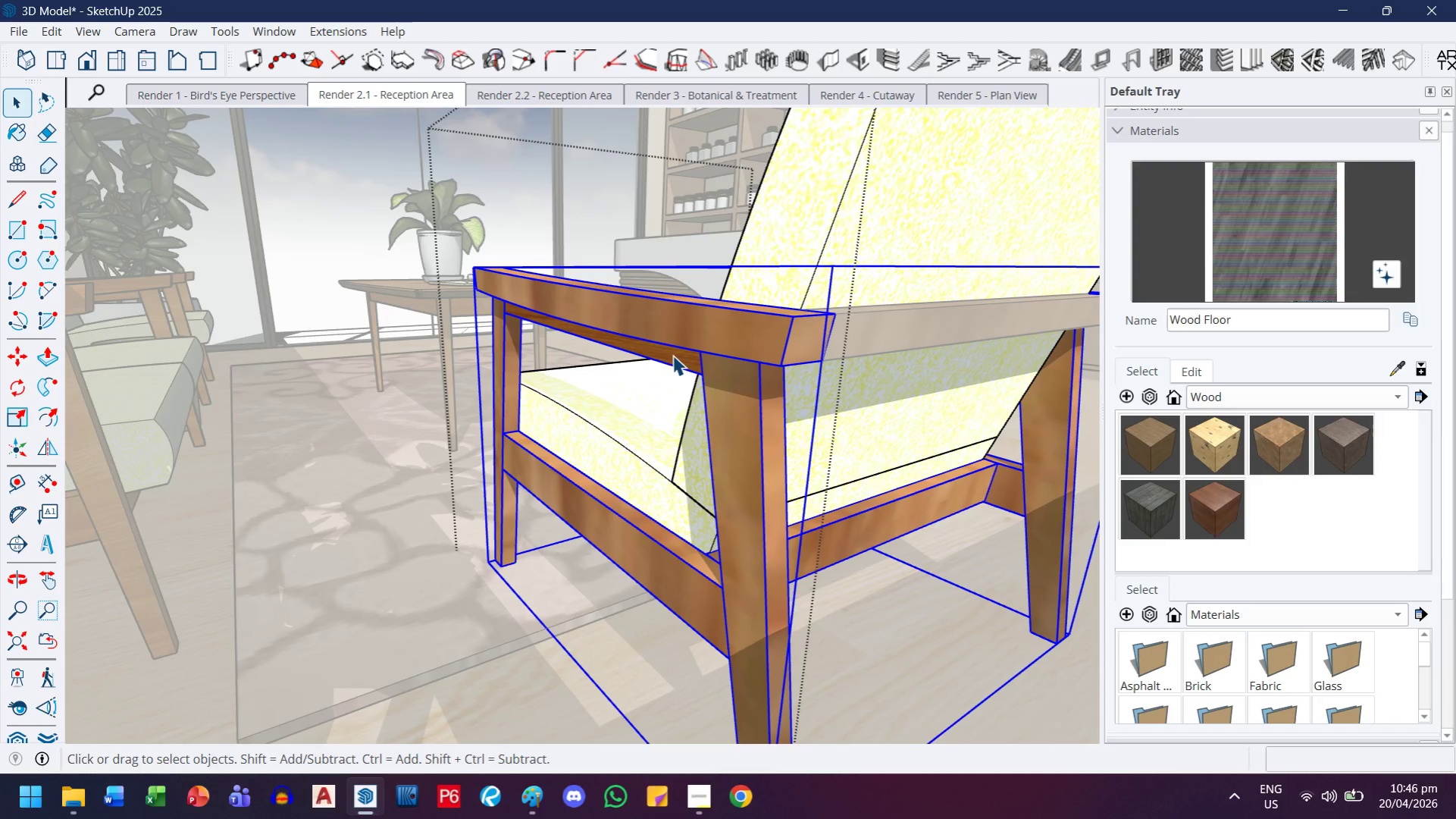 
triple_click([672, 355])
 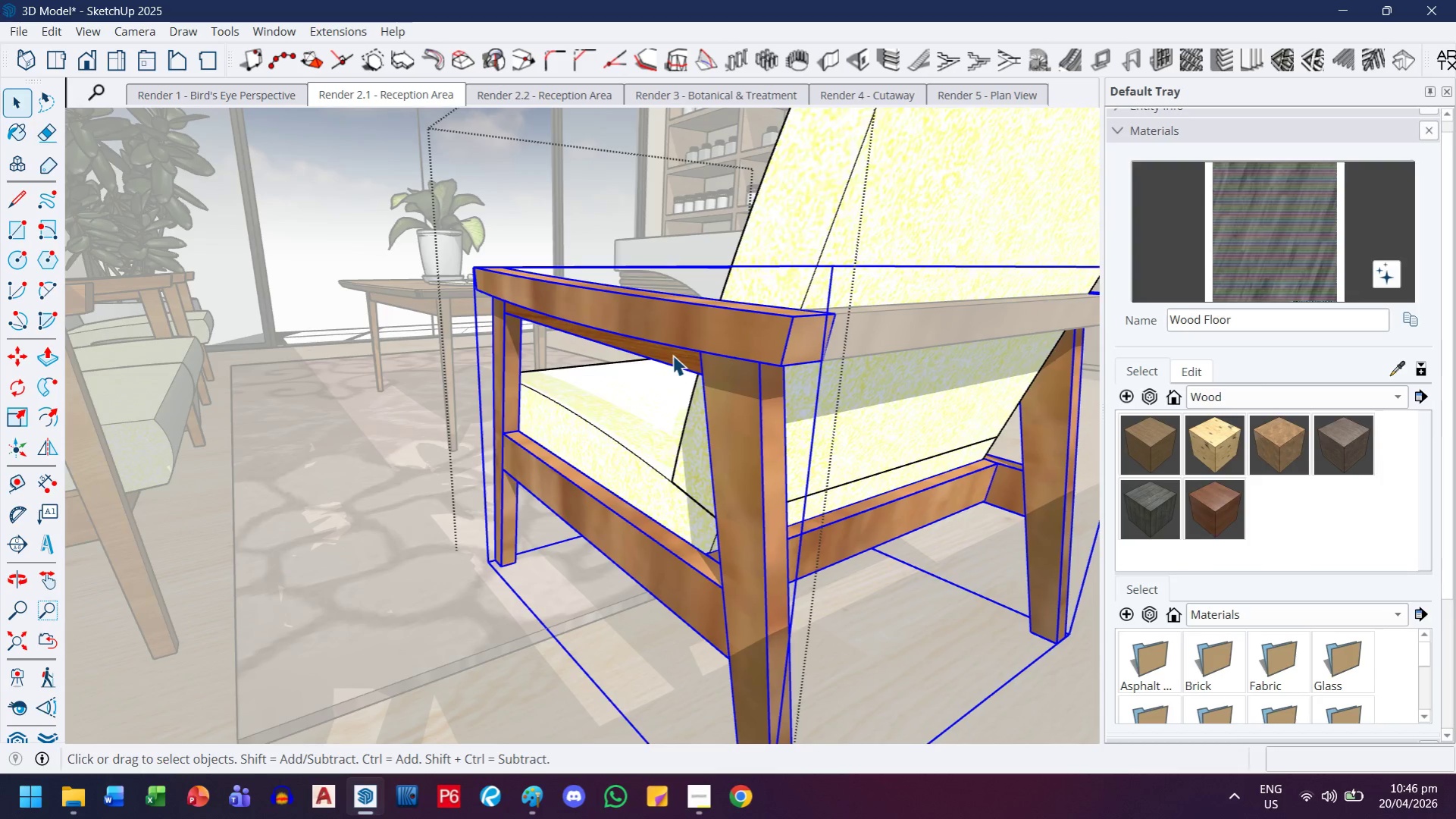 
triple_click([672, 355])
 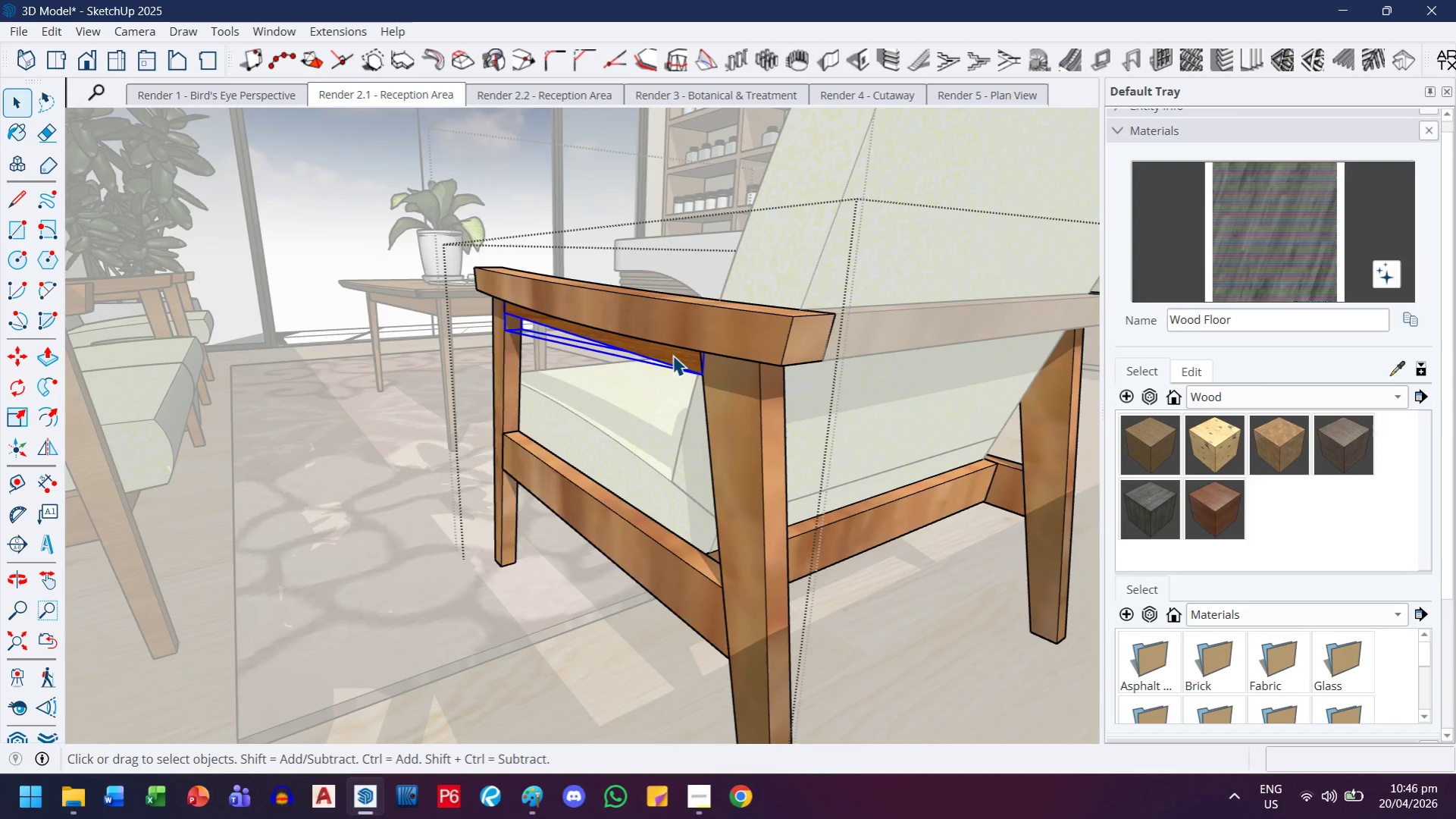 
double_click([672, 355])
 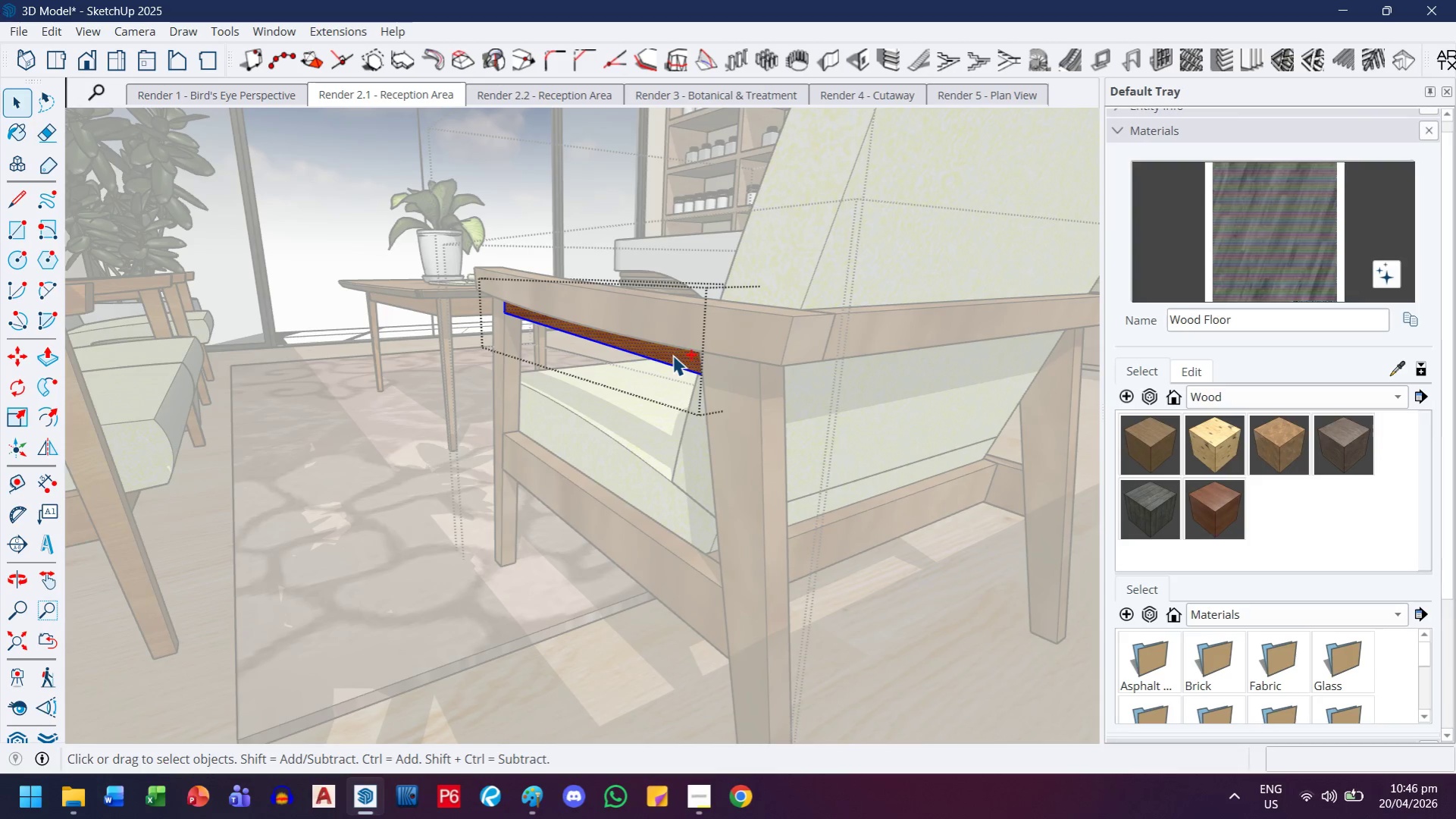 
key(Control+ControlLeft)
 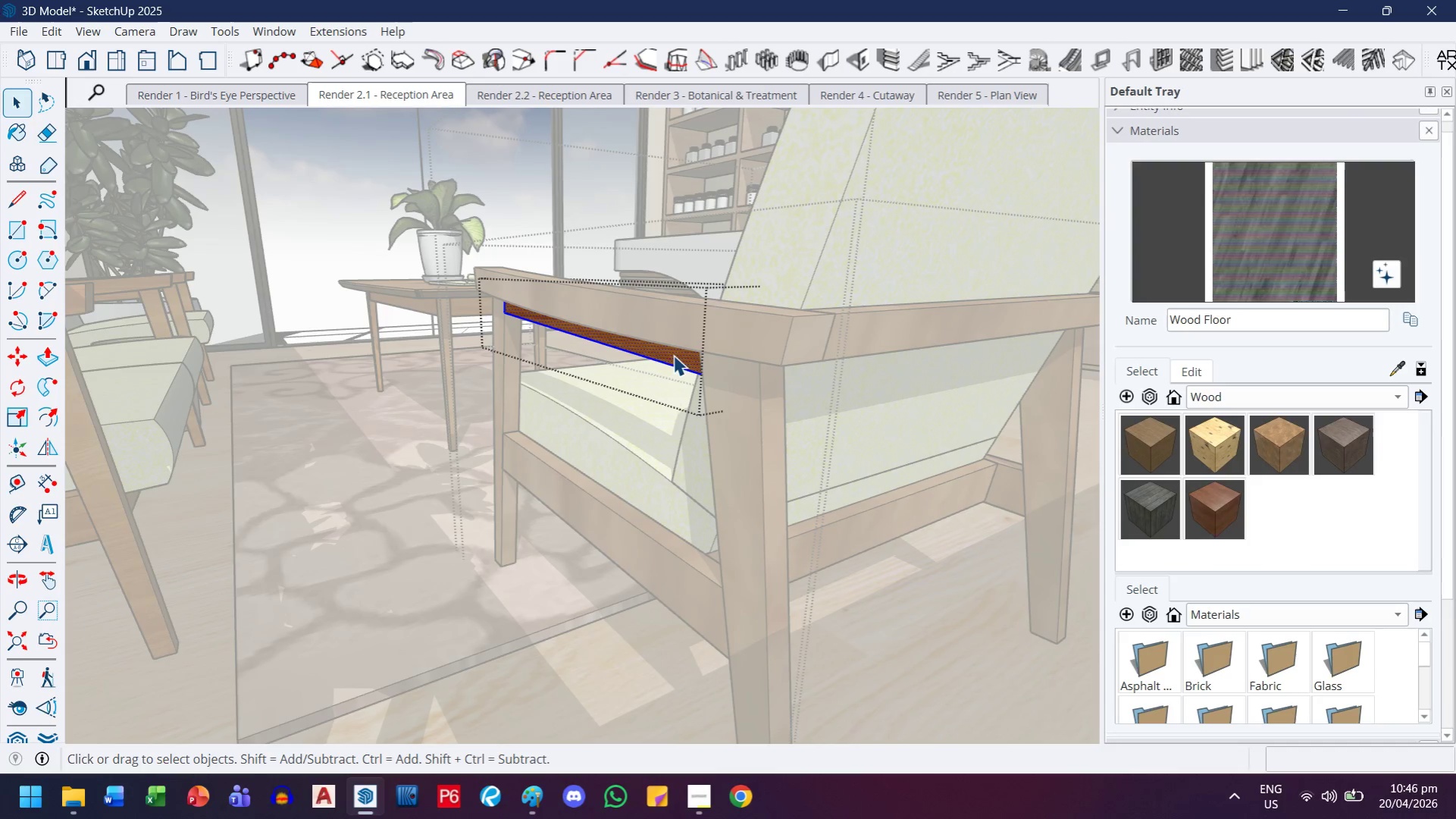 
key(Control+A)
 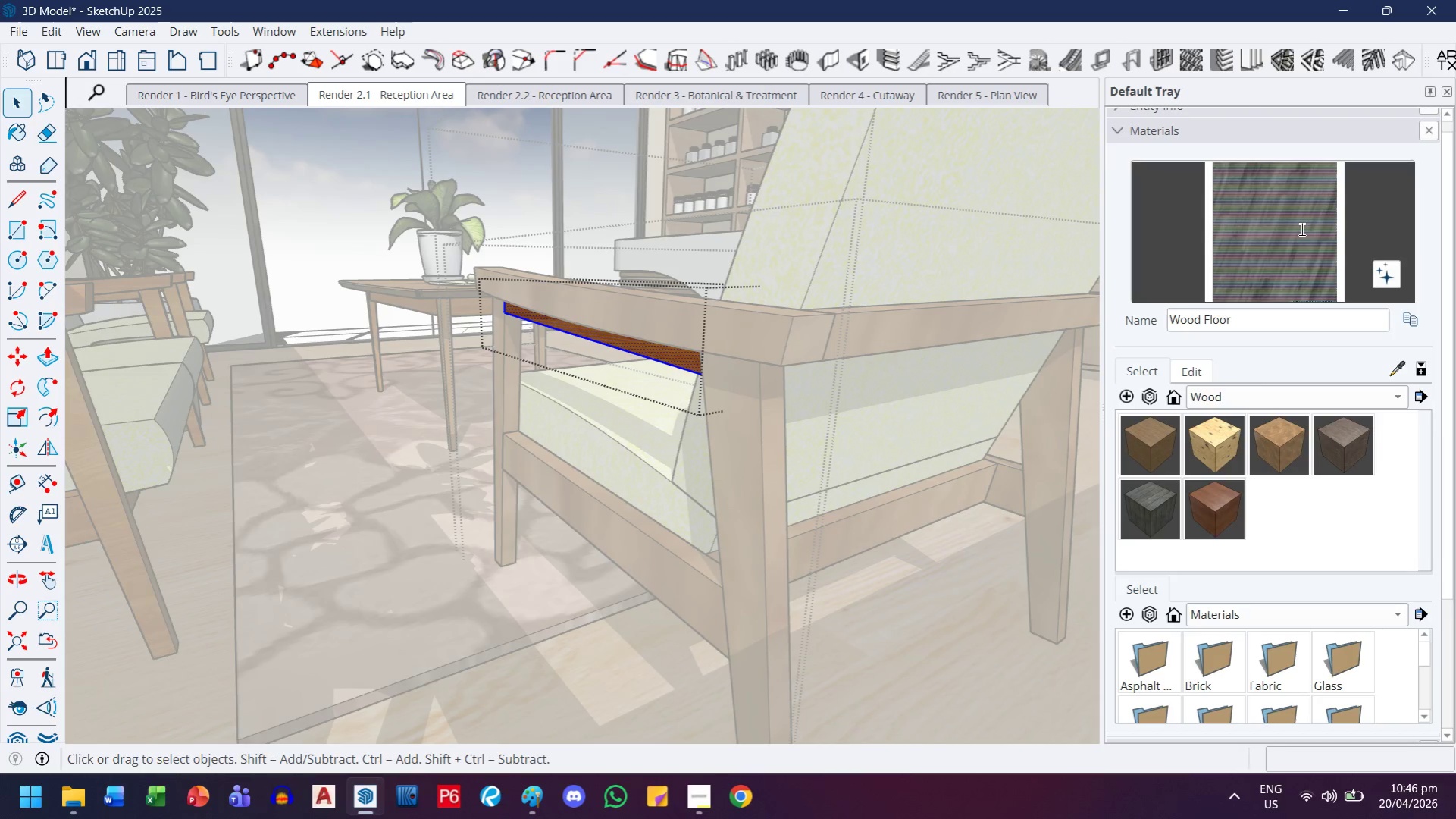 
left_click_drag(start_coordinate=[1300, 227], to_coordinate=[1290, 227])
 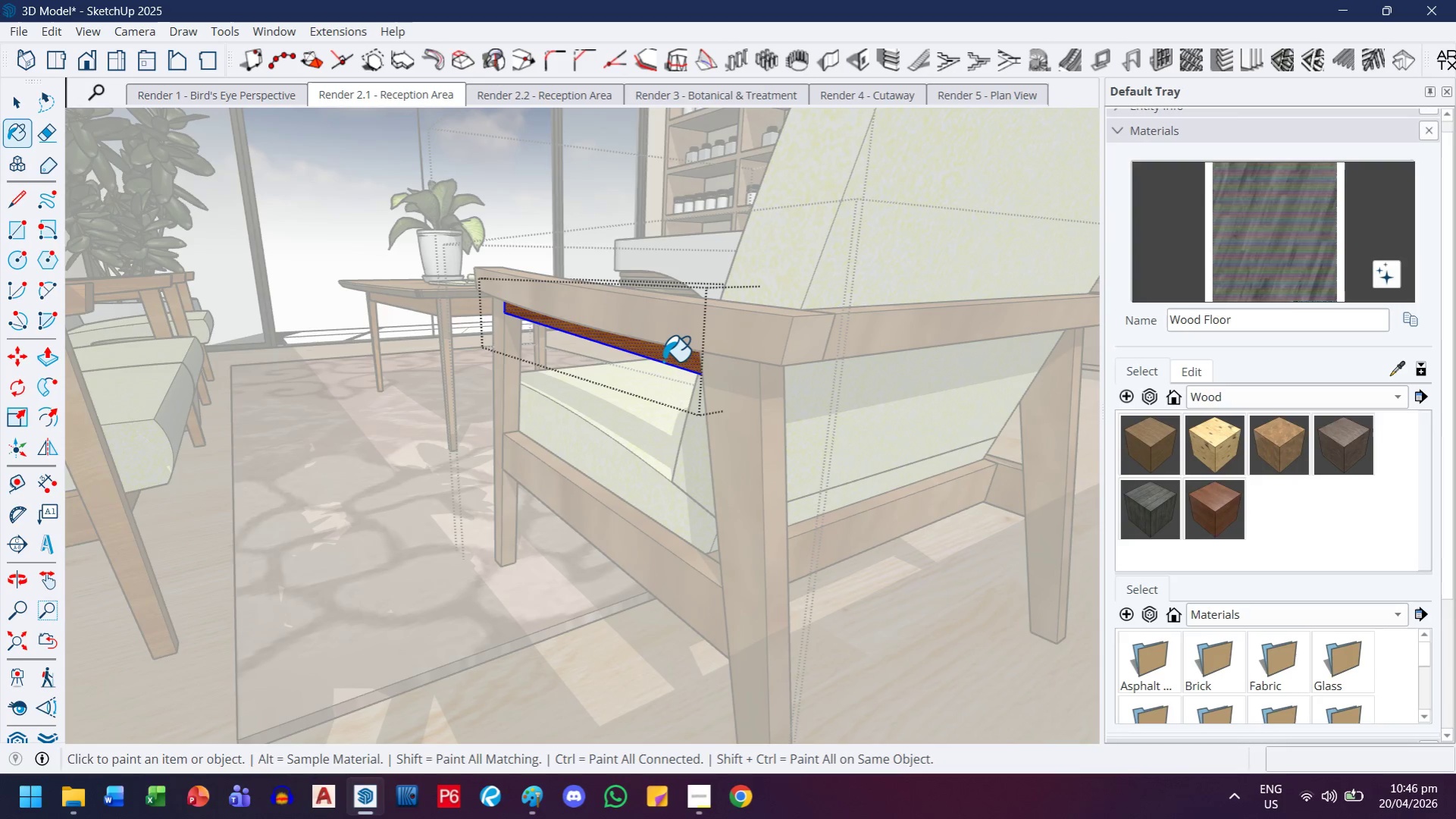 
left_click([665, 359])
 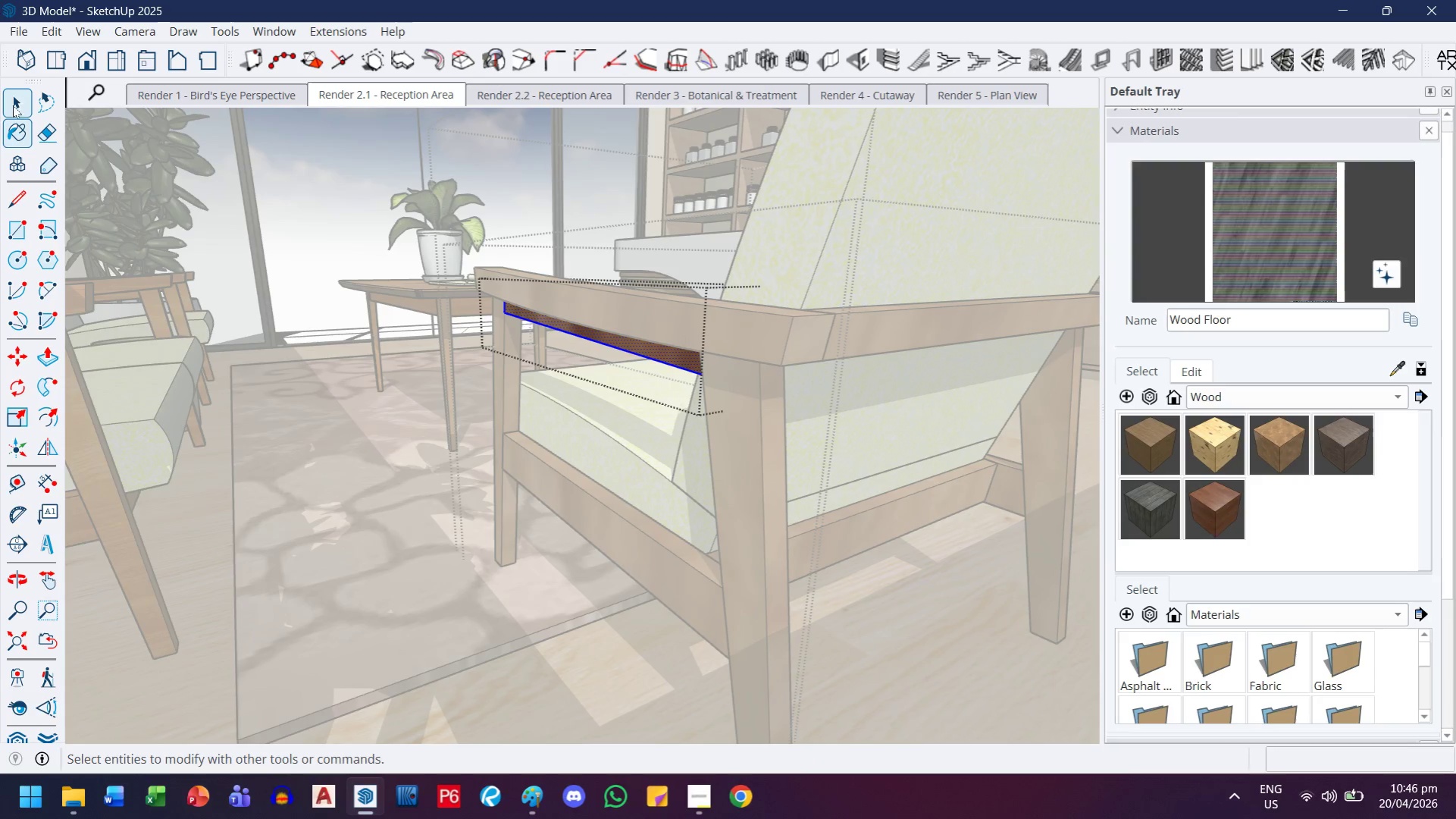 
left_click([14, 102])
 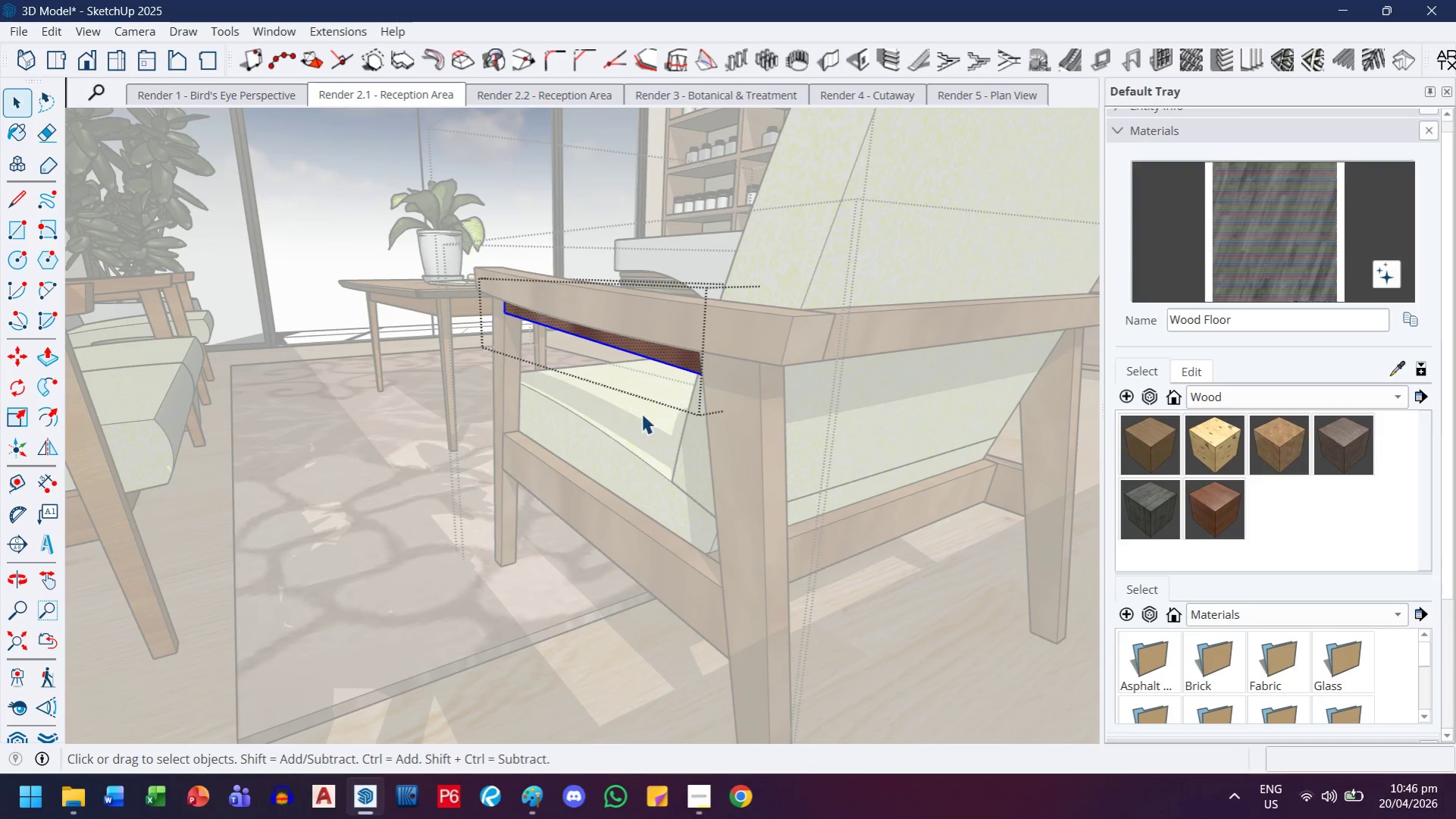 
key(Escape)
 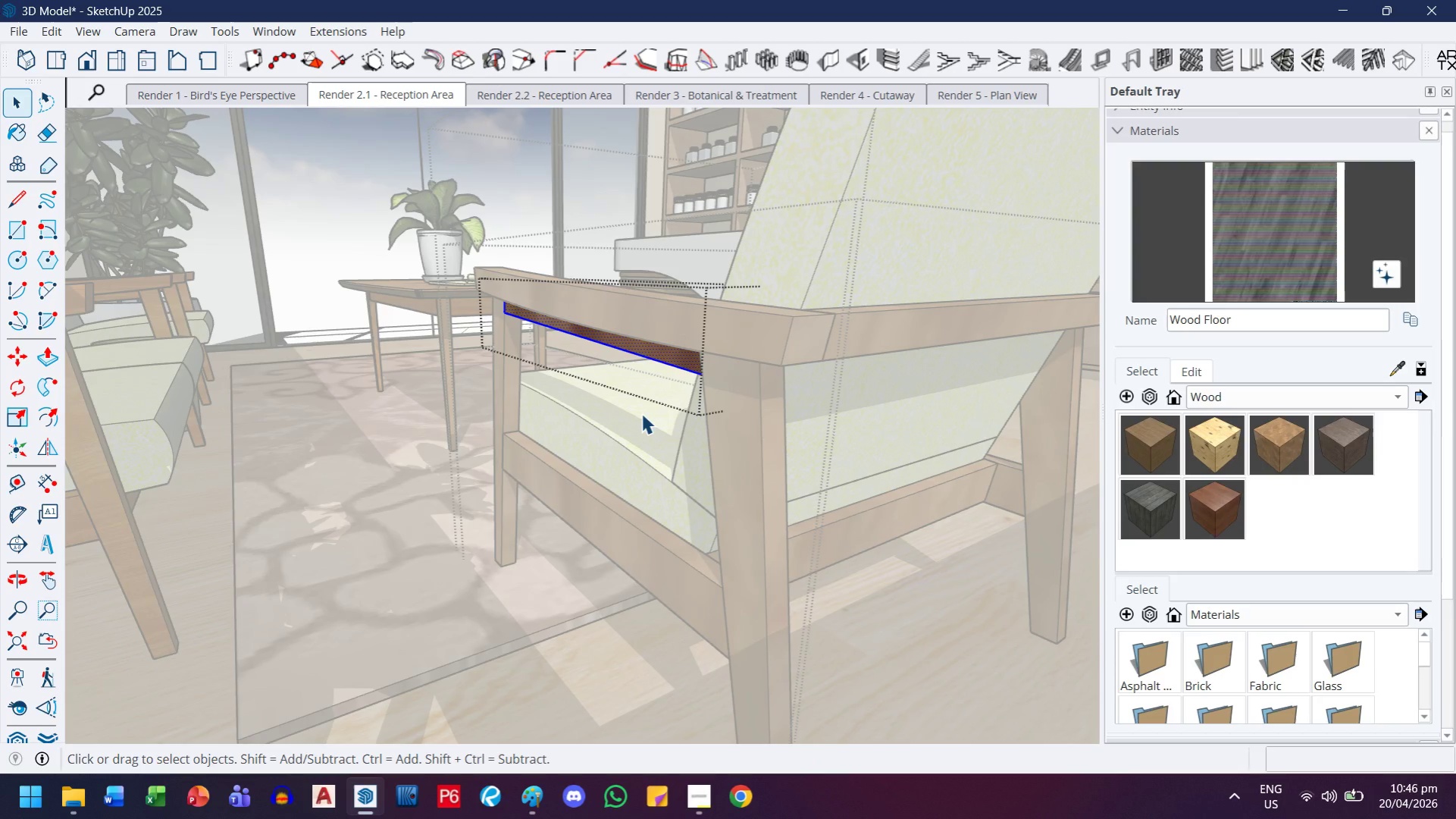 
key(Escape)
 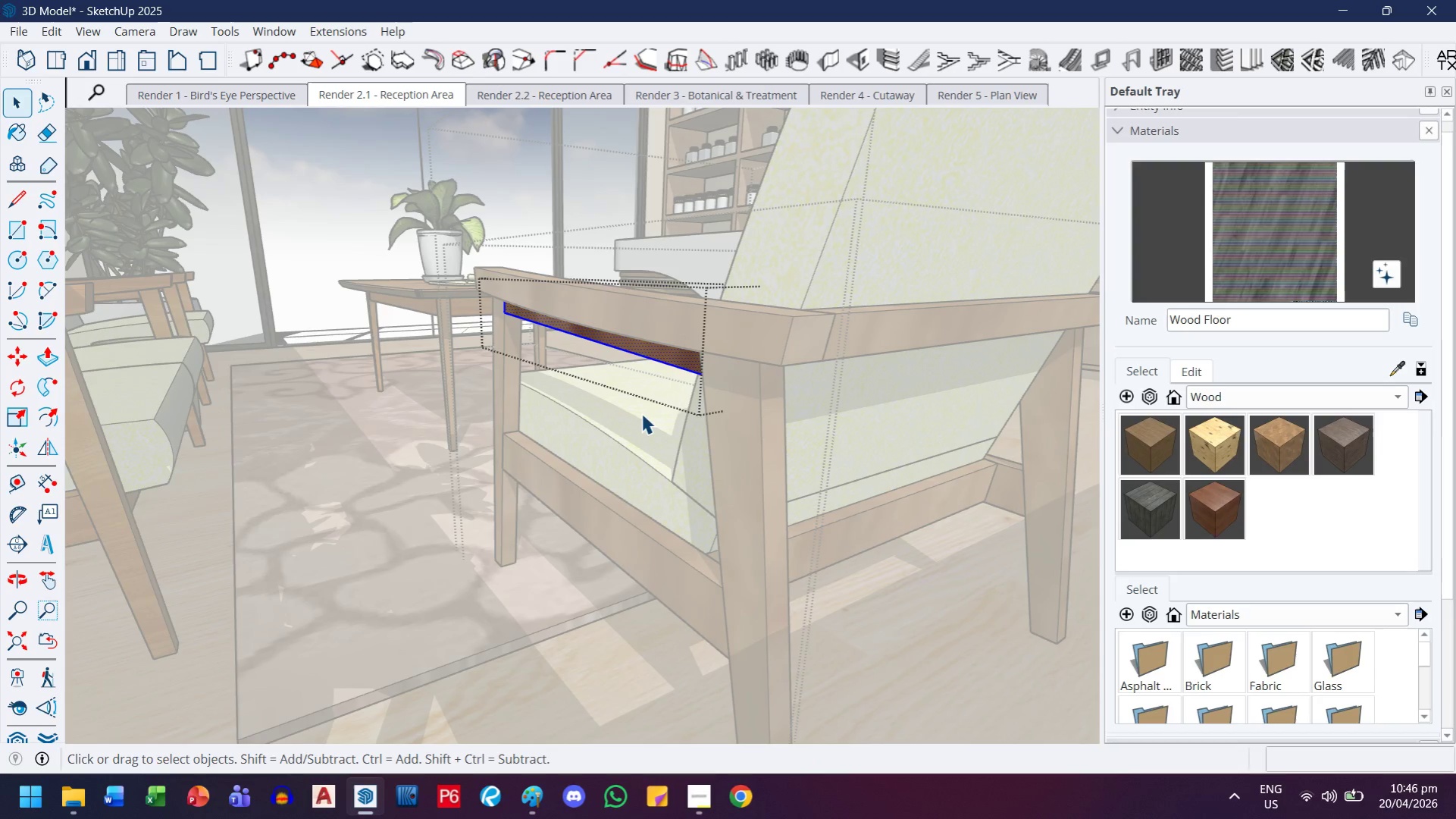 
key(H)
 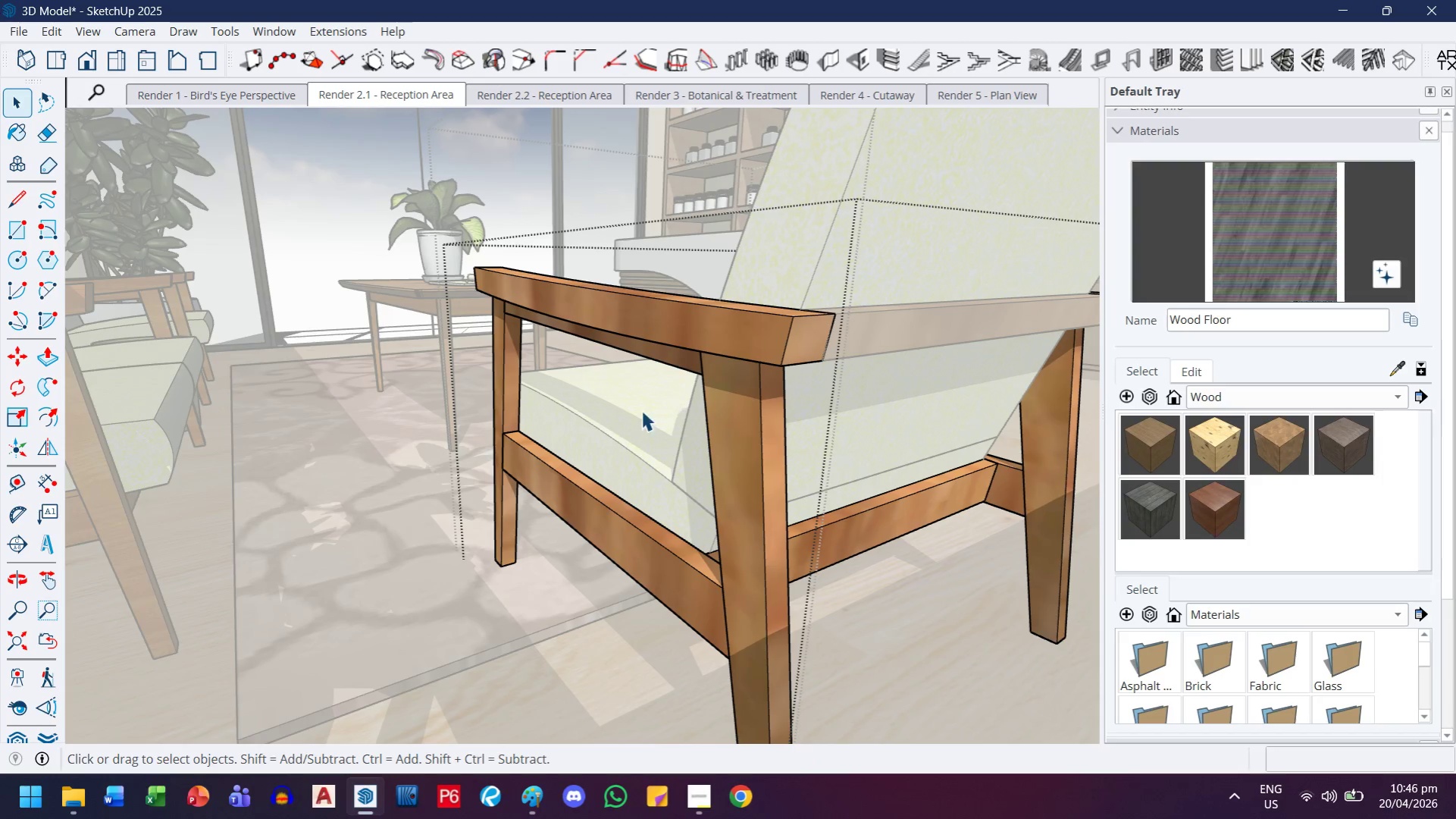 
left_click_drag(start_coordinate=[697, 407], to_coordinate=[517, 430])
 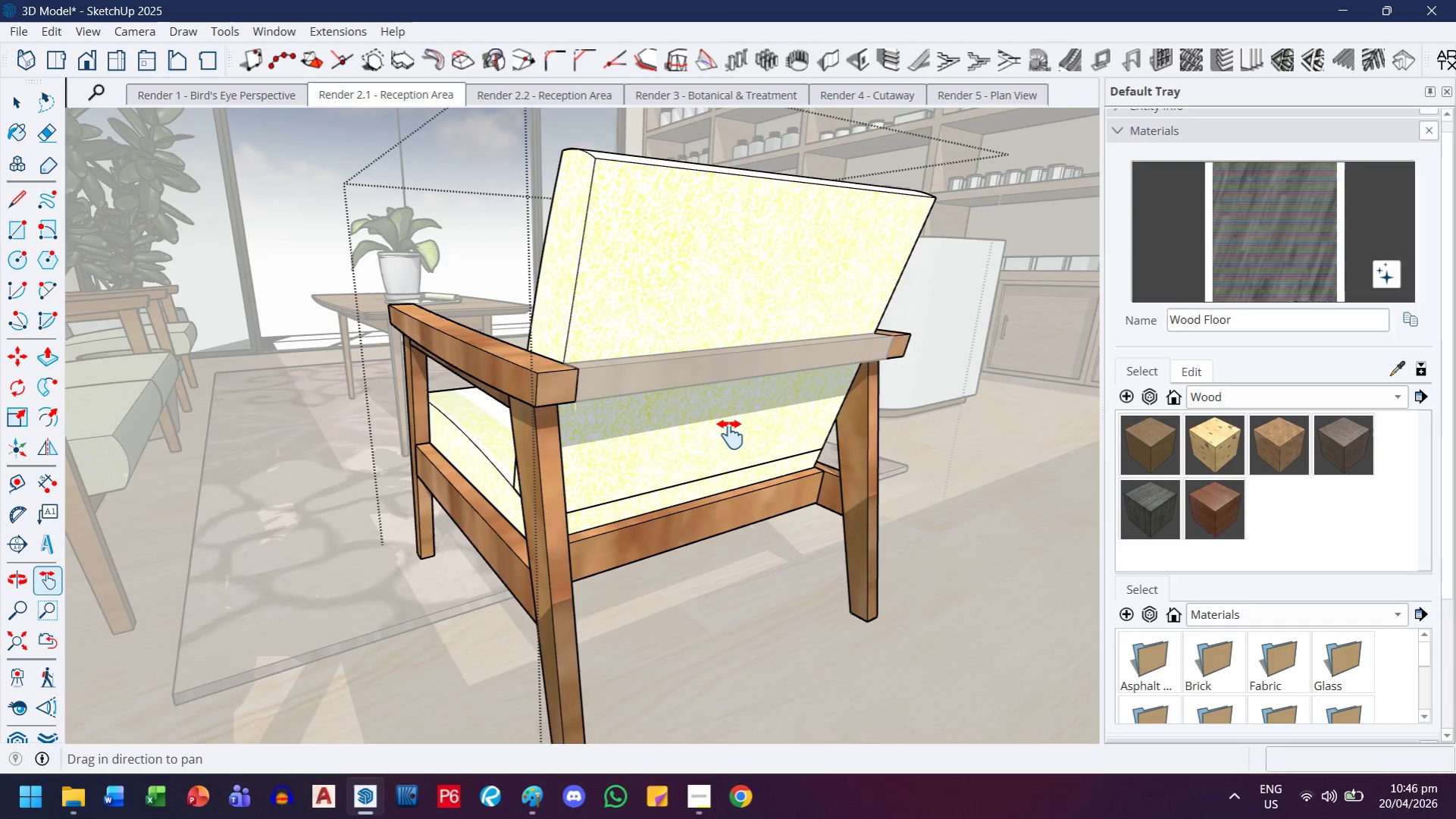 
scroll: coordinate [730, 435], scroll_direction: down, amount: 8.0
 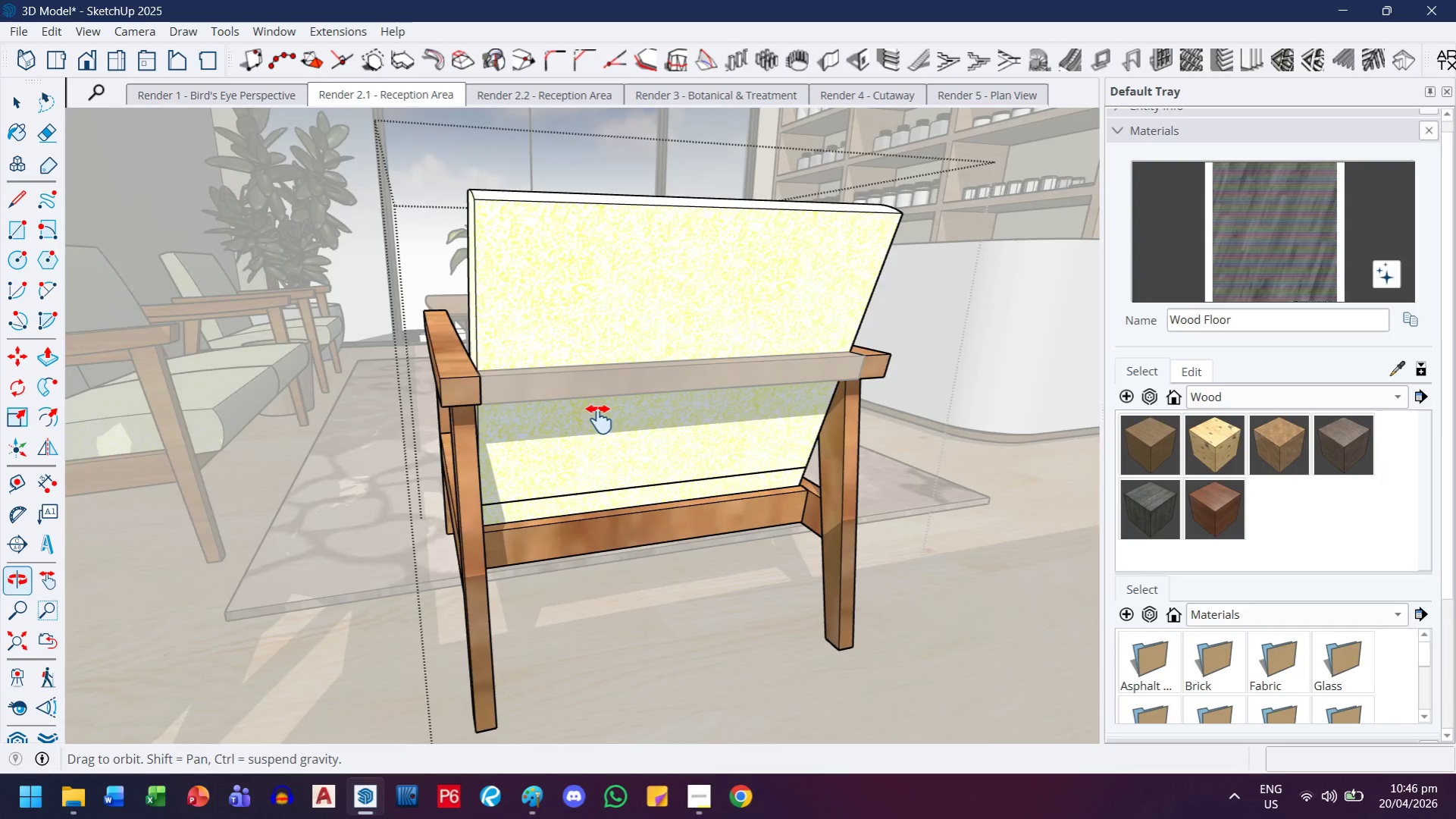 
scroll: coordinate [580, 340], scroll_direction: up, amount: 5.0
 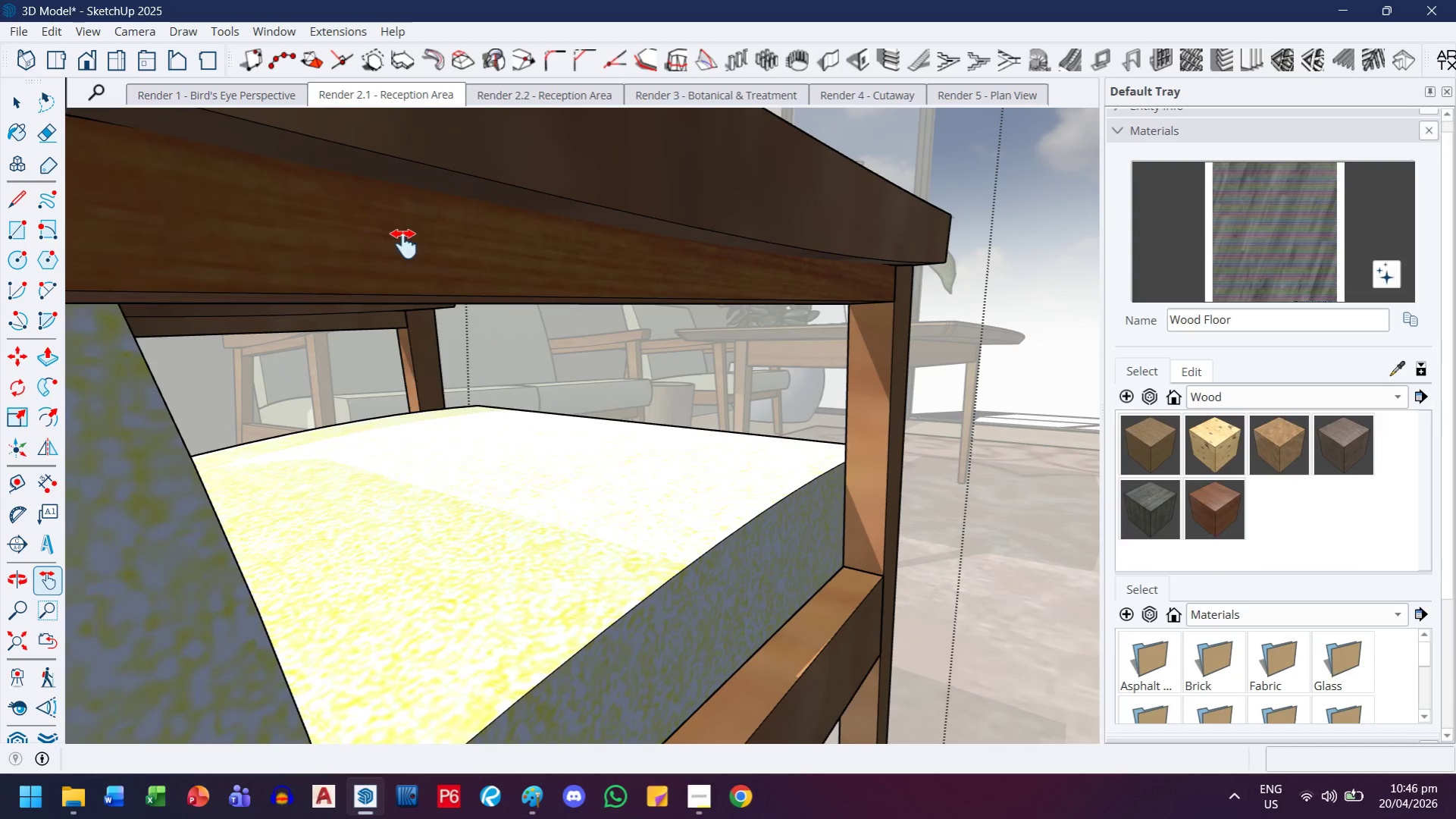 
scroll: coordinate [395, 258], scroll_direction: down, amount: 4.0
 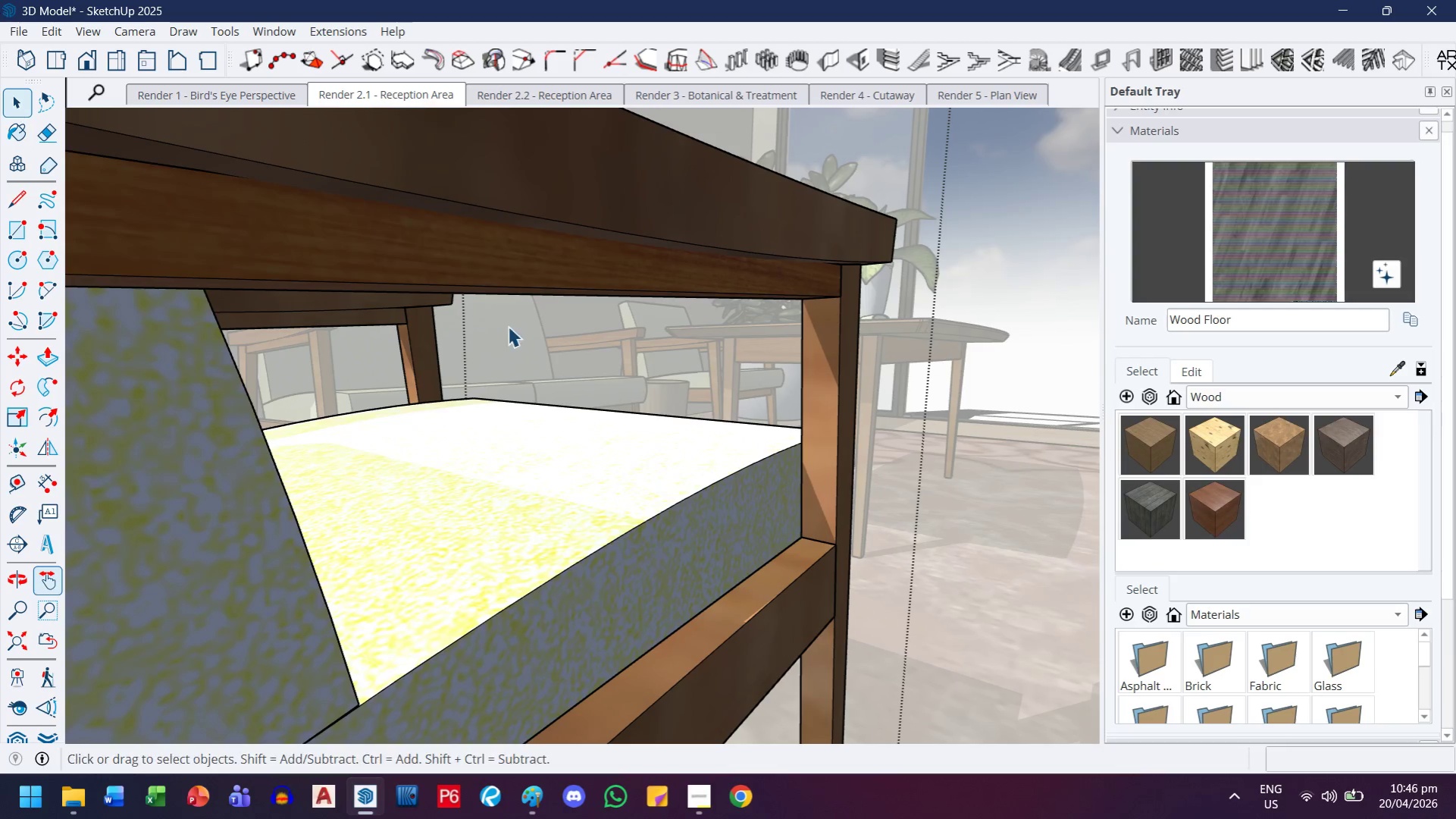 
double_click([546, 255])
 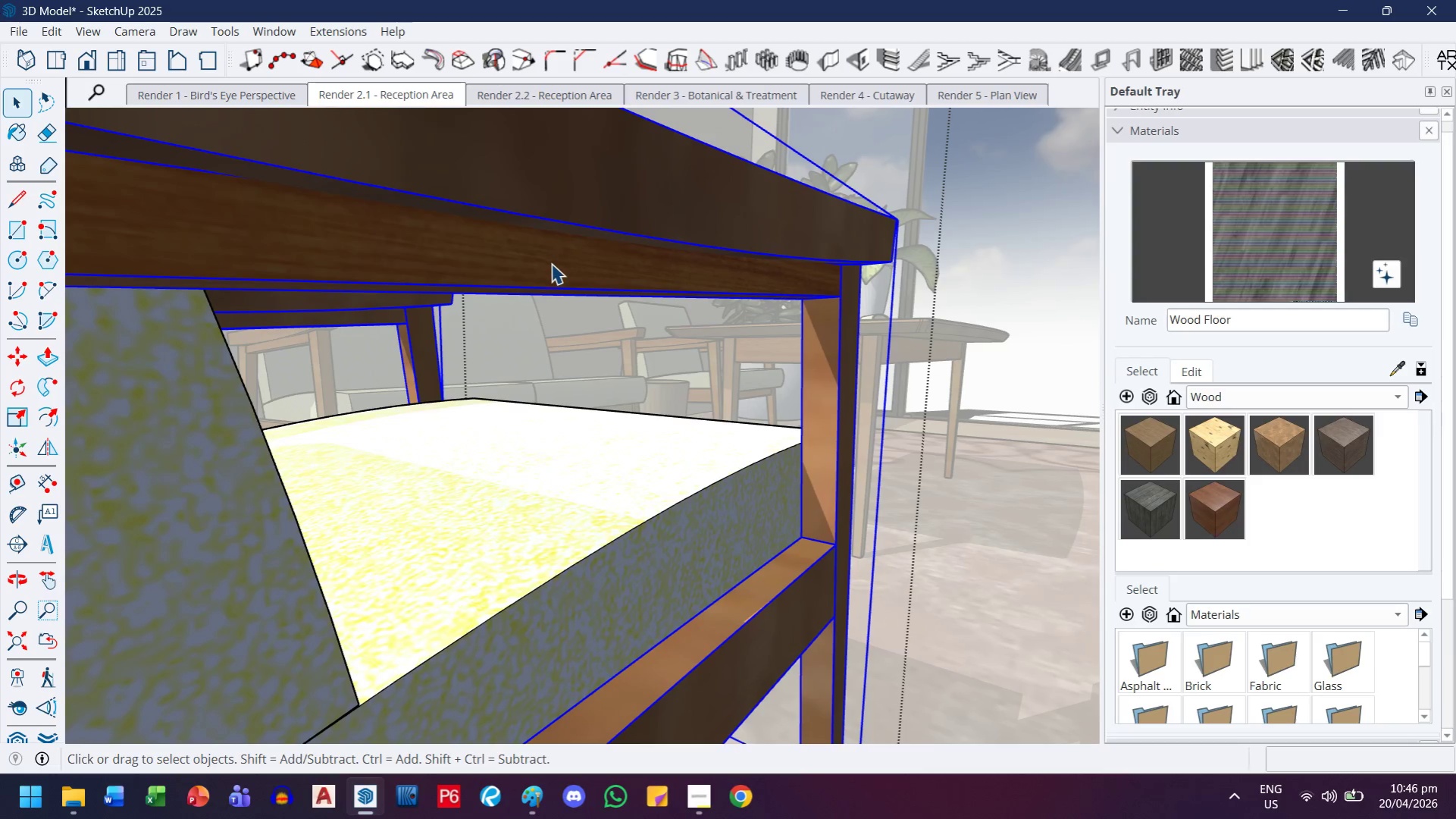 
triple_click([552, 264])
 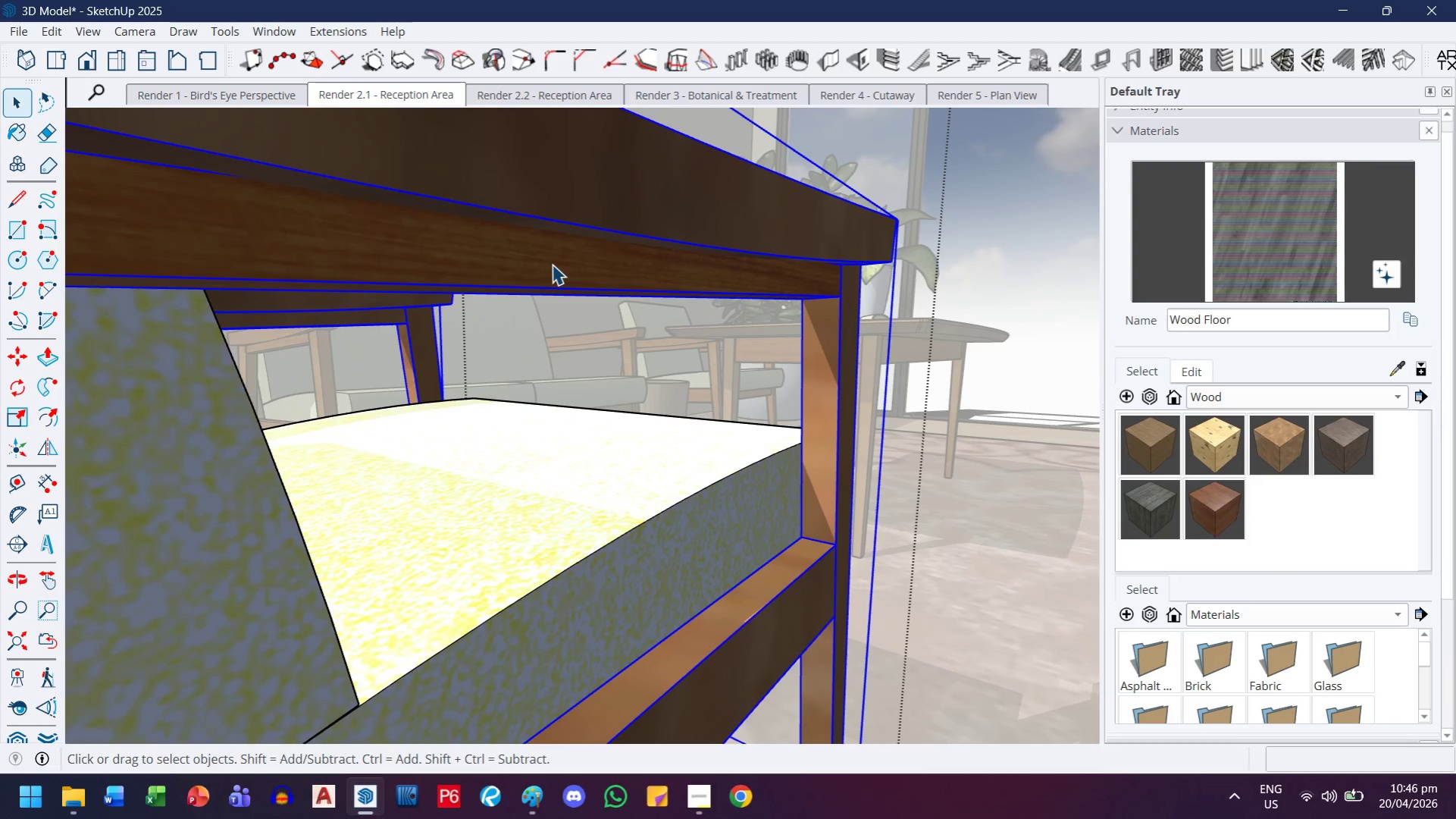 
triple_click([552, 264])
 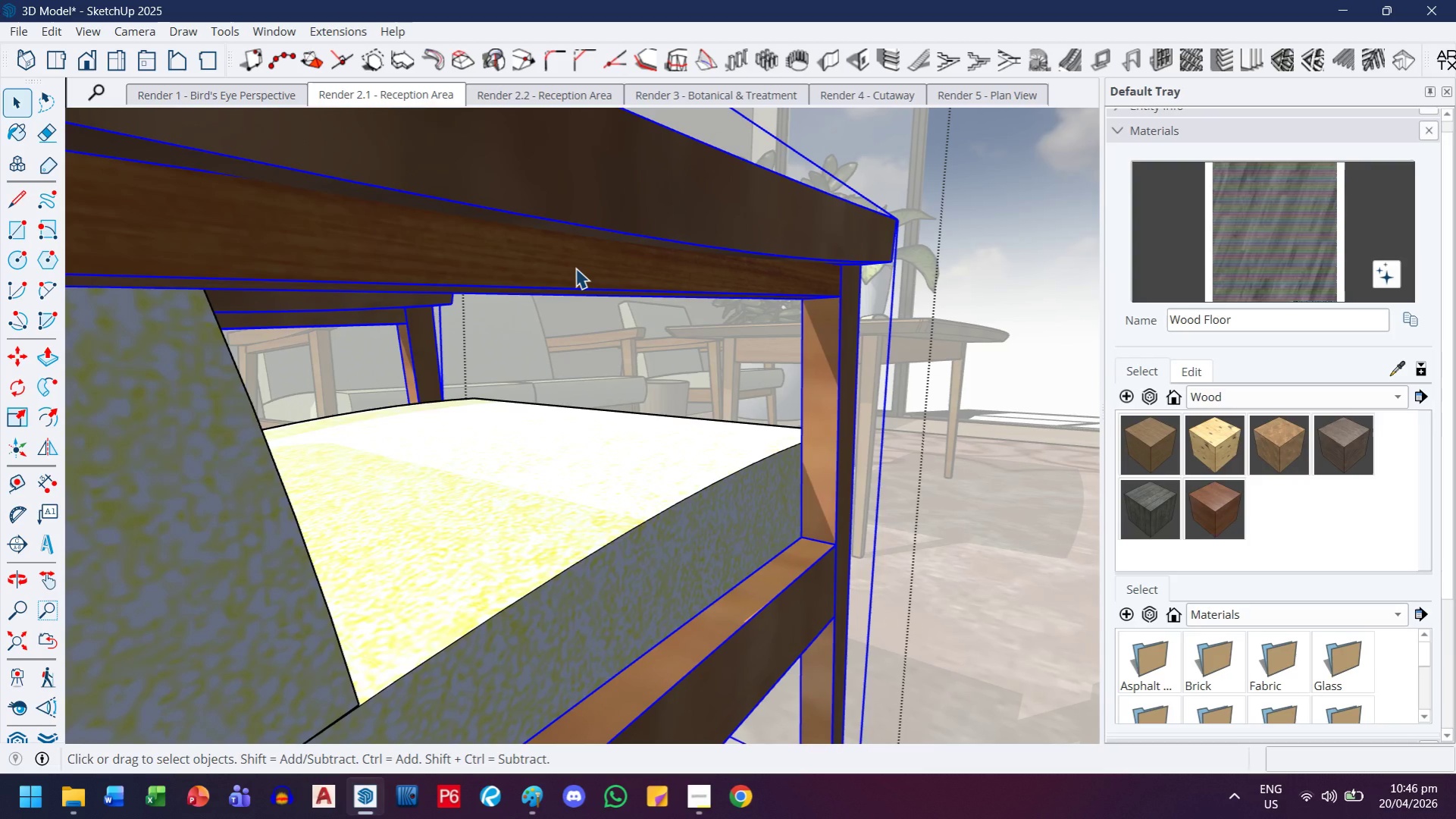 
triple_click([575, 268])
 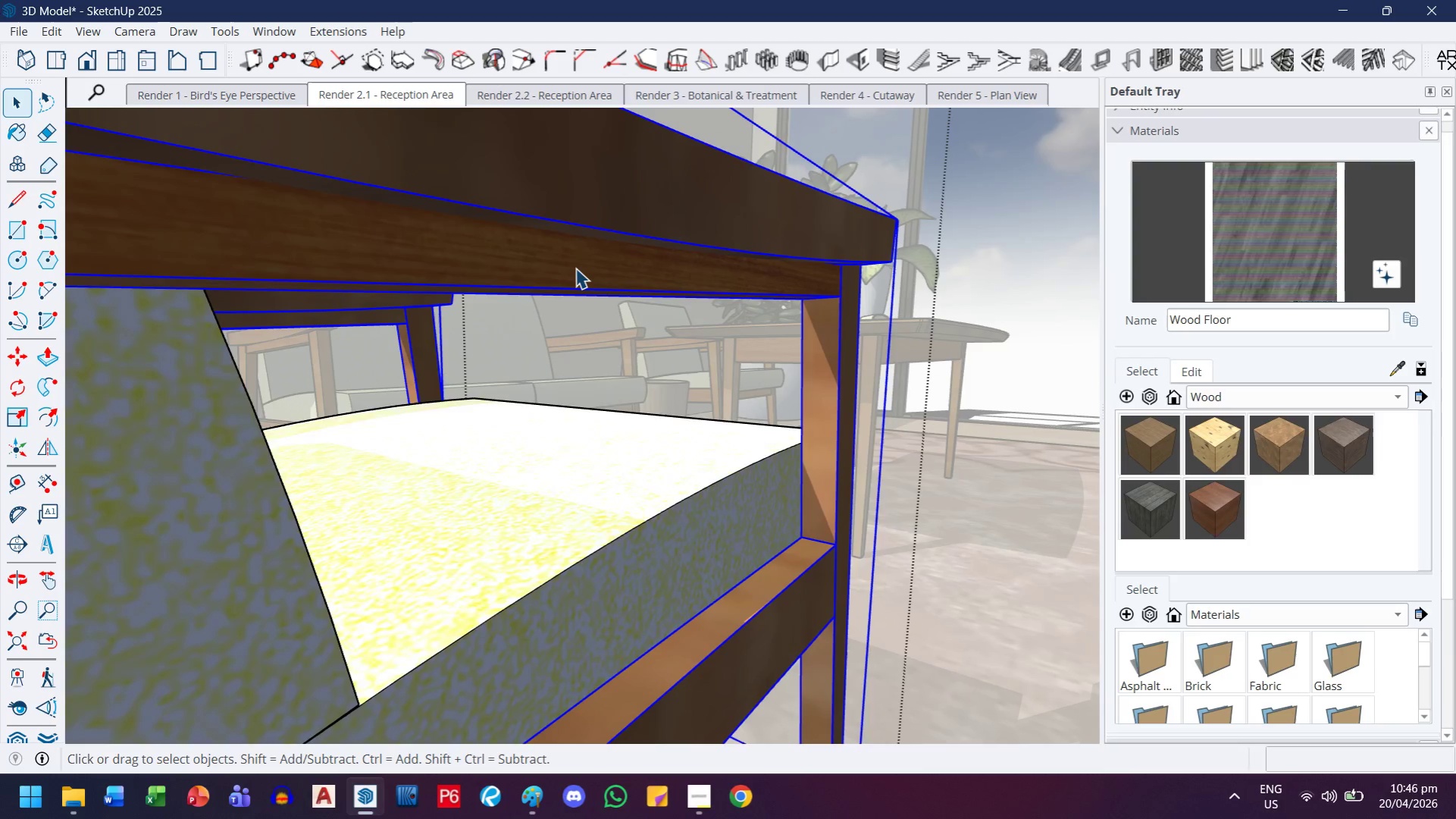 
triple_click([575, 268])
 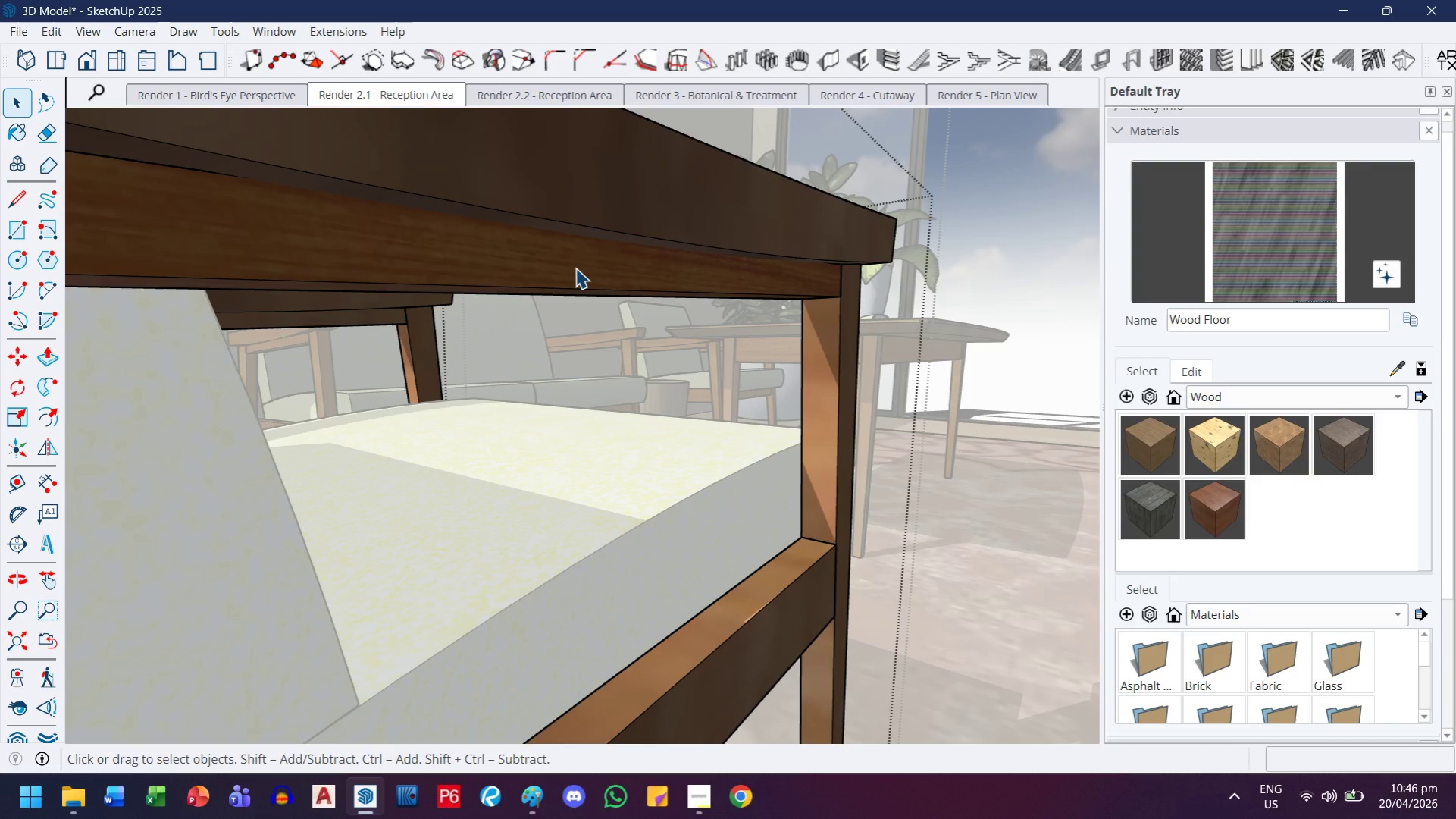 
triple_click([575, 268])
 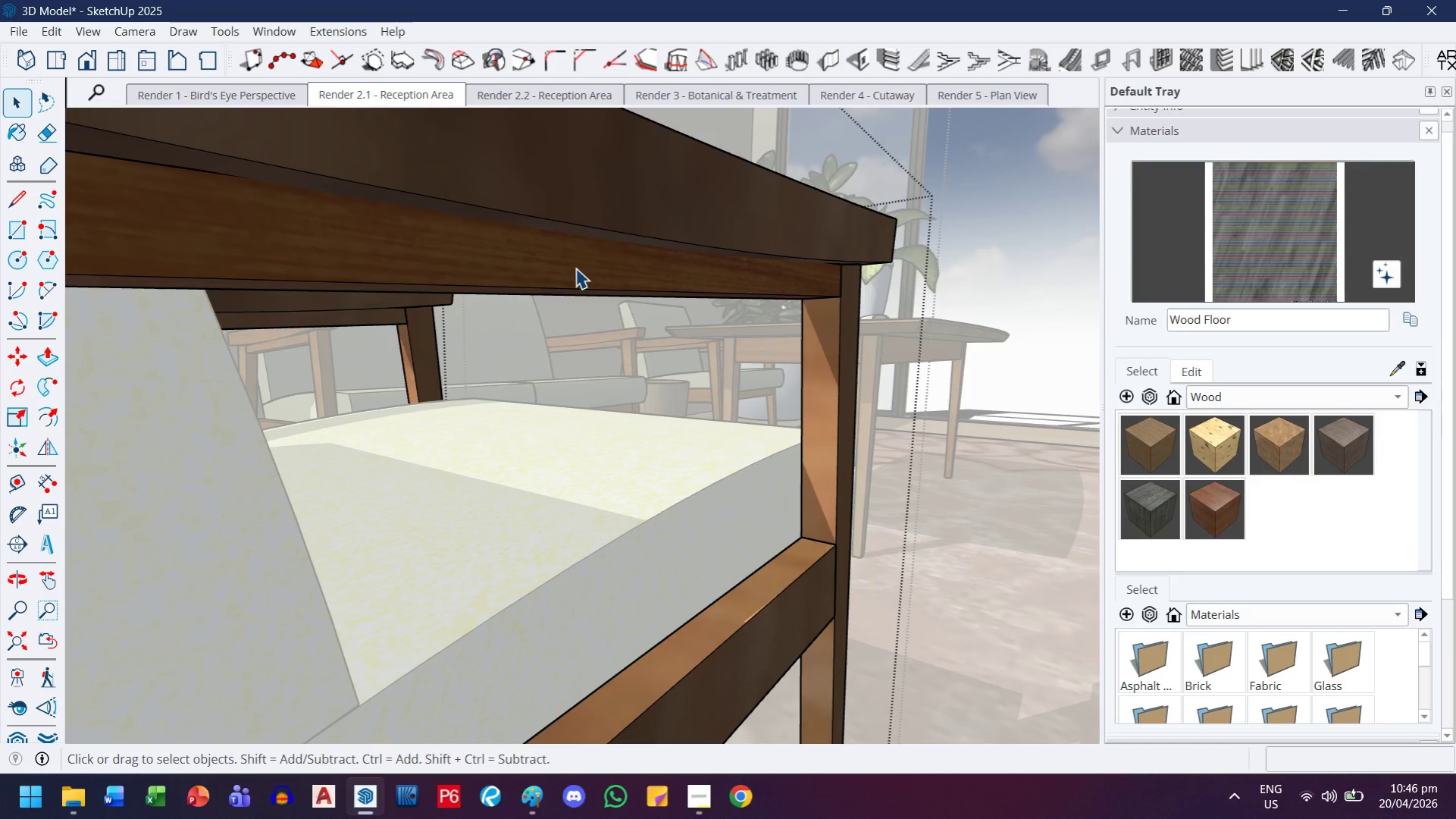 
triple_click([575, 268])
 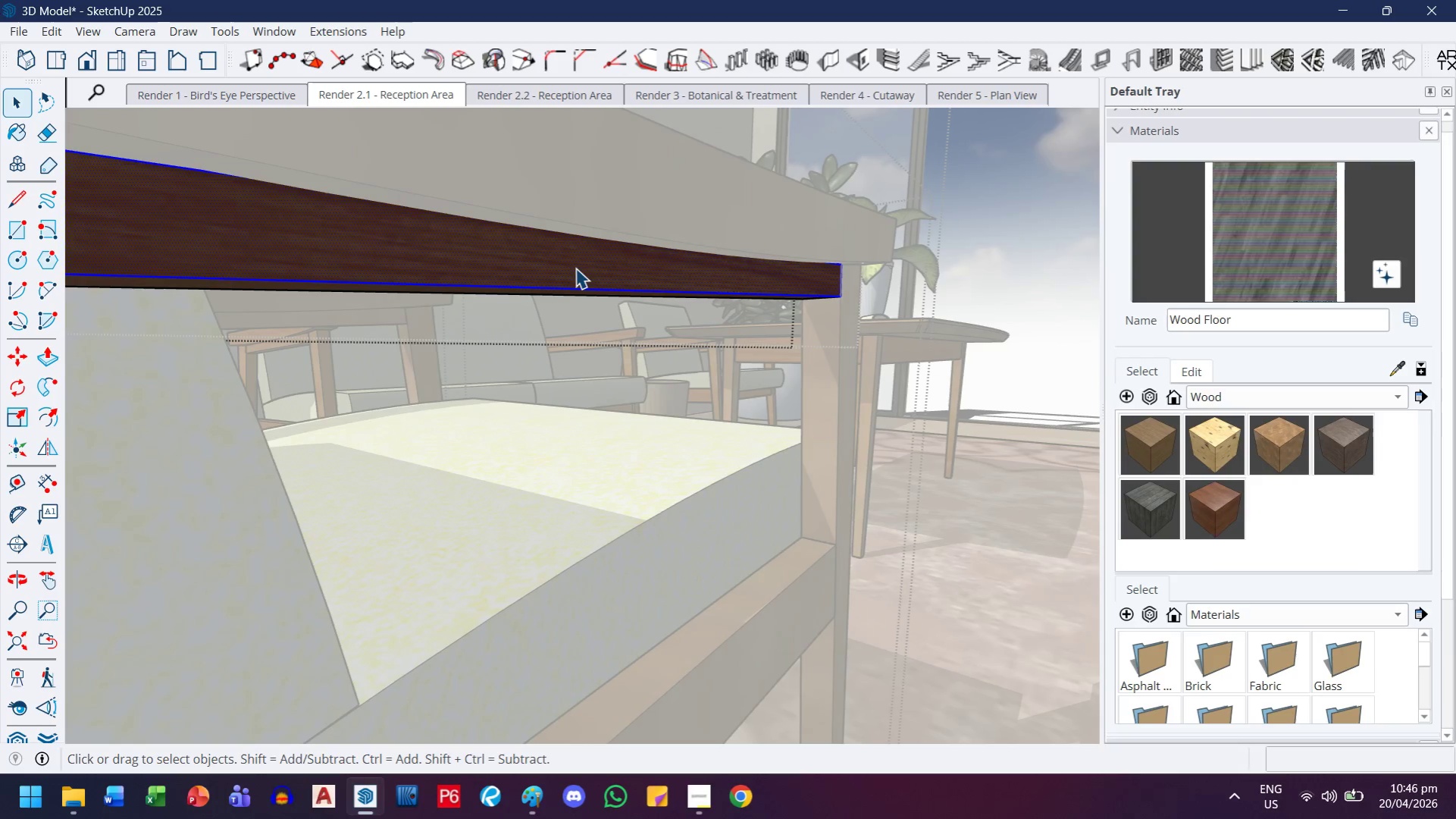 
key(Control+ControlLeft)
 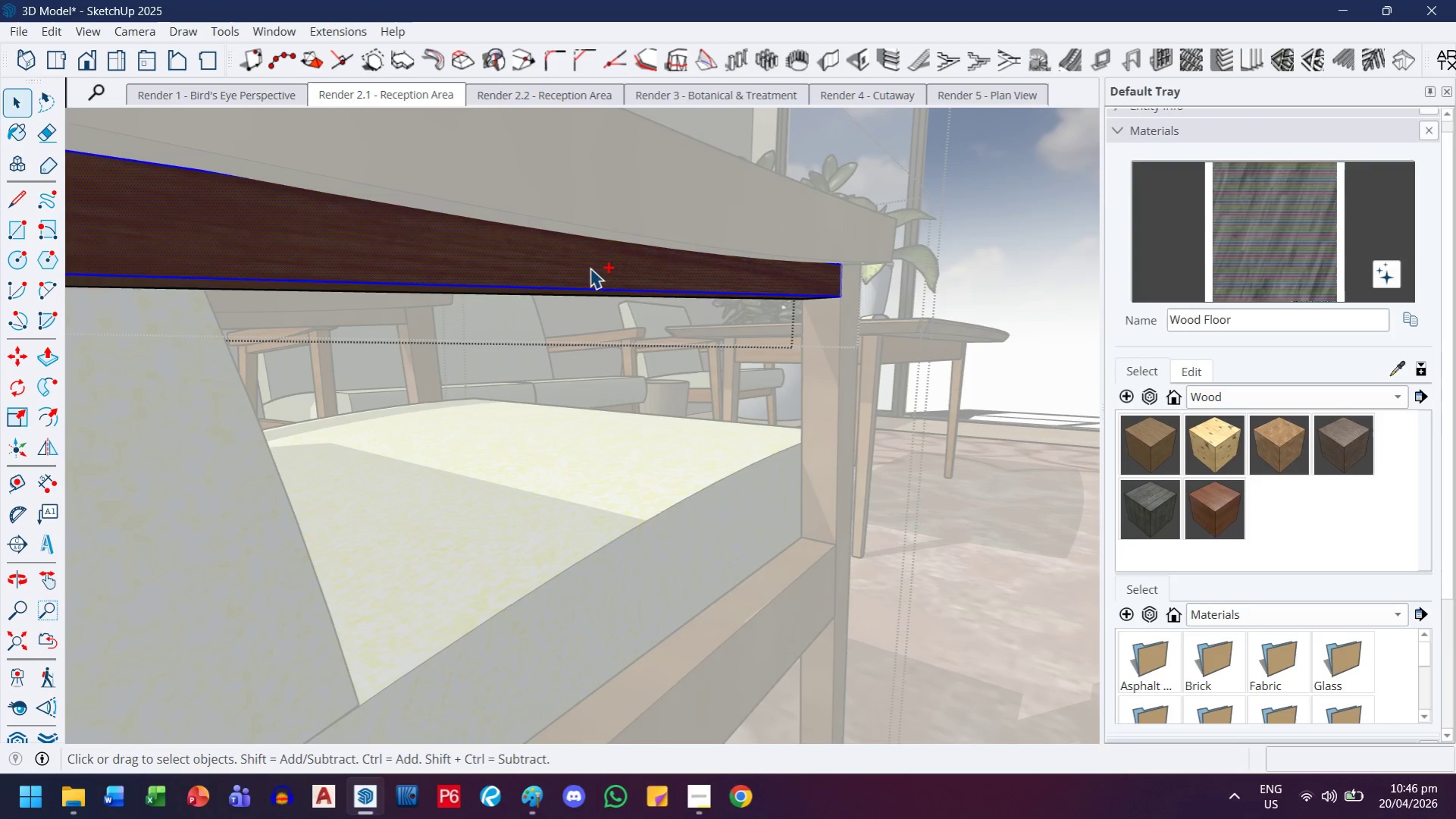 
key(Control+A)
 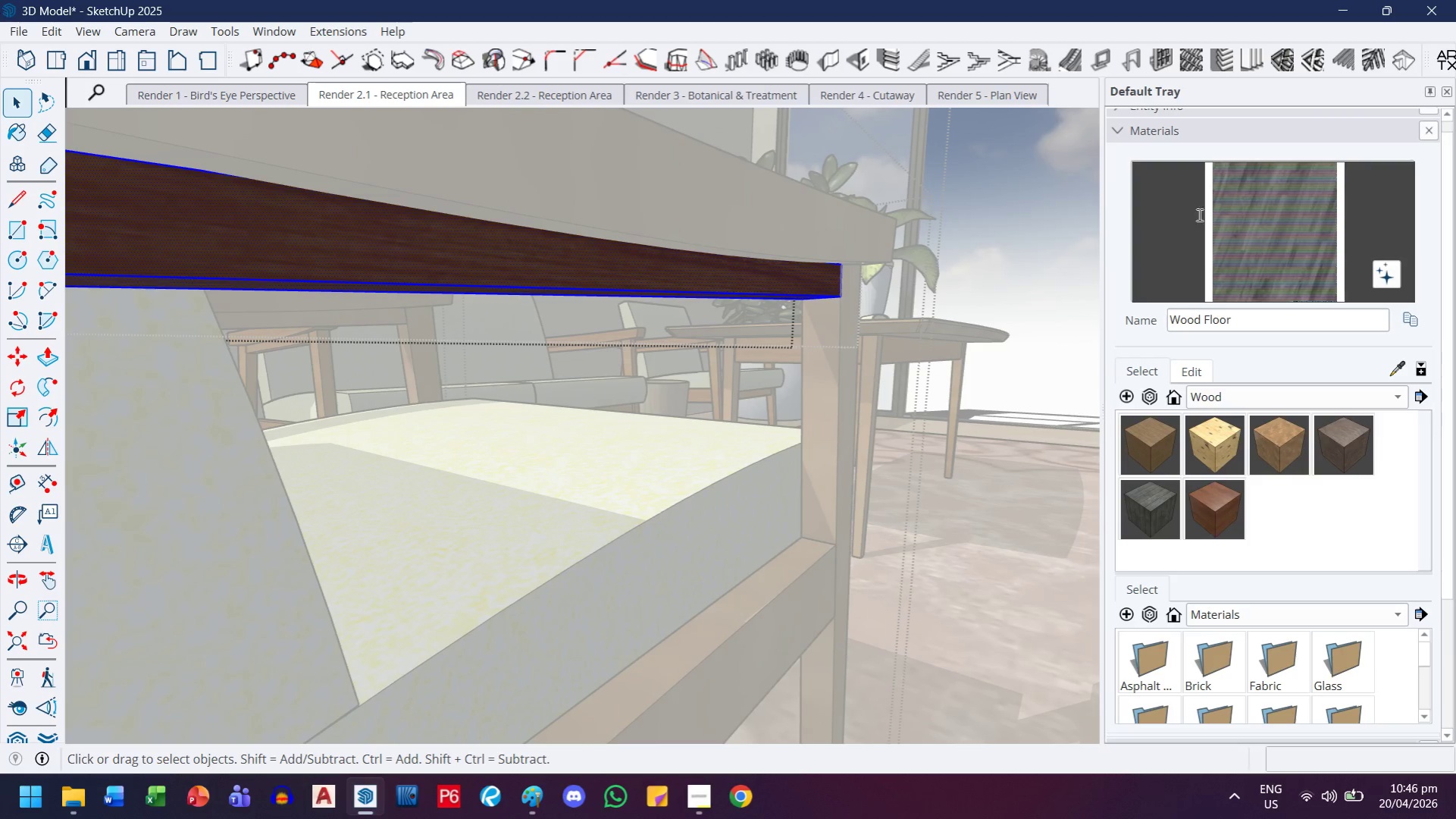 
left_click([1223, 211])
 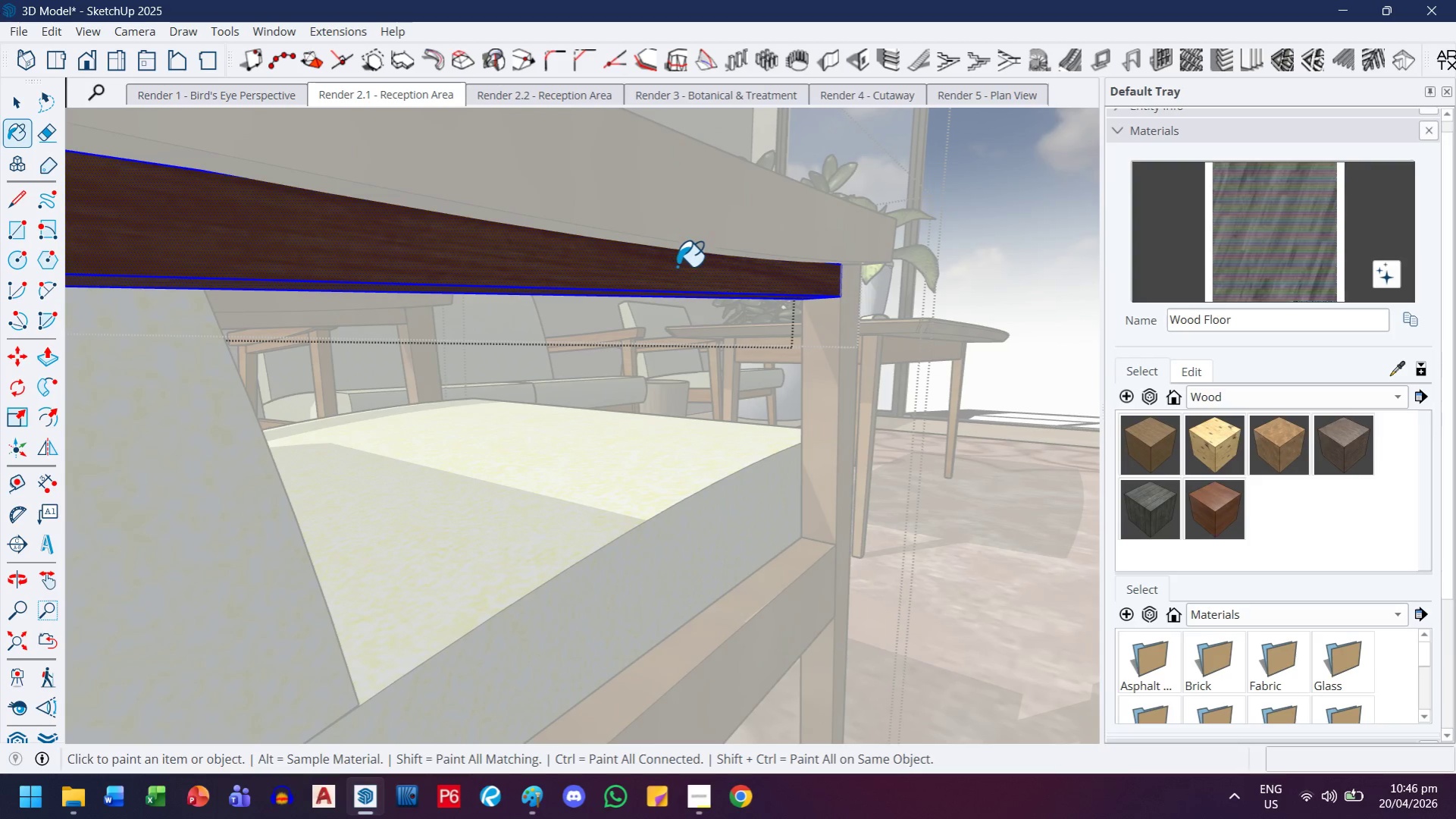 
left_click([679, 286])
 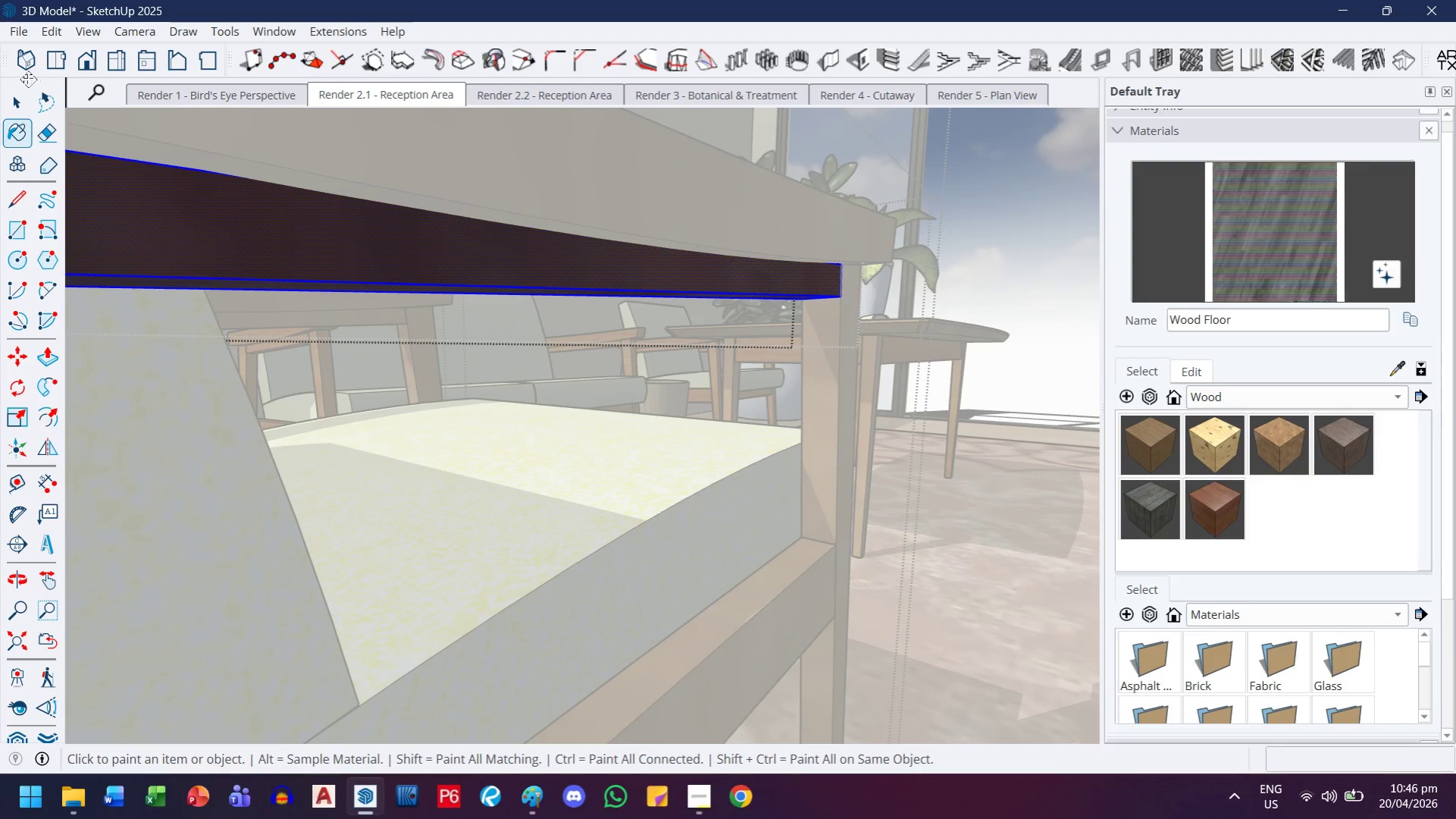 
key(Escape)
 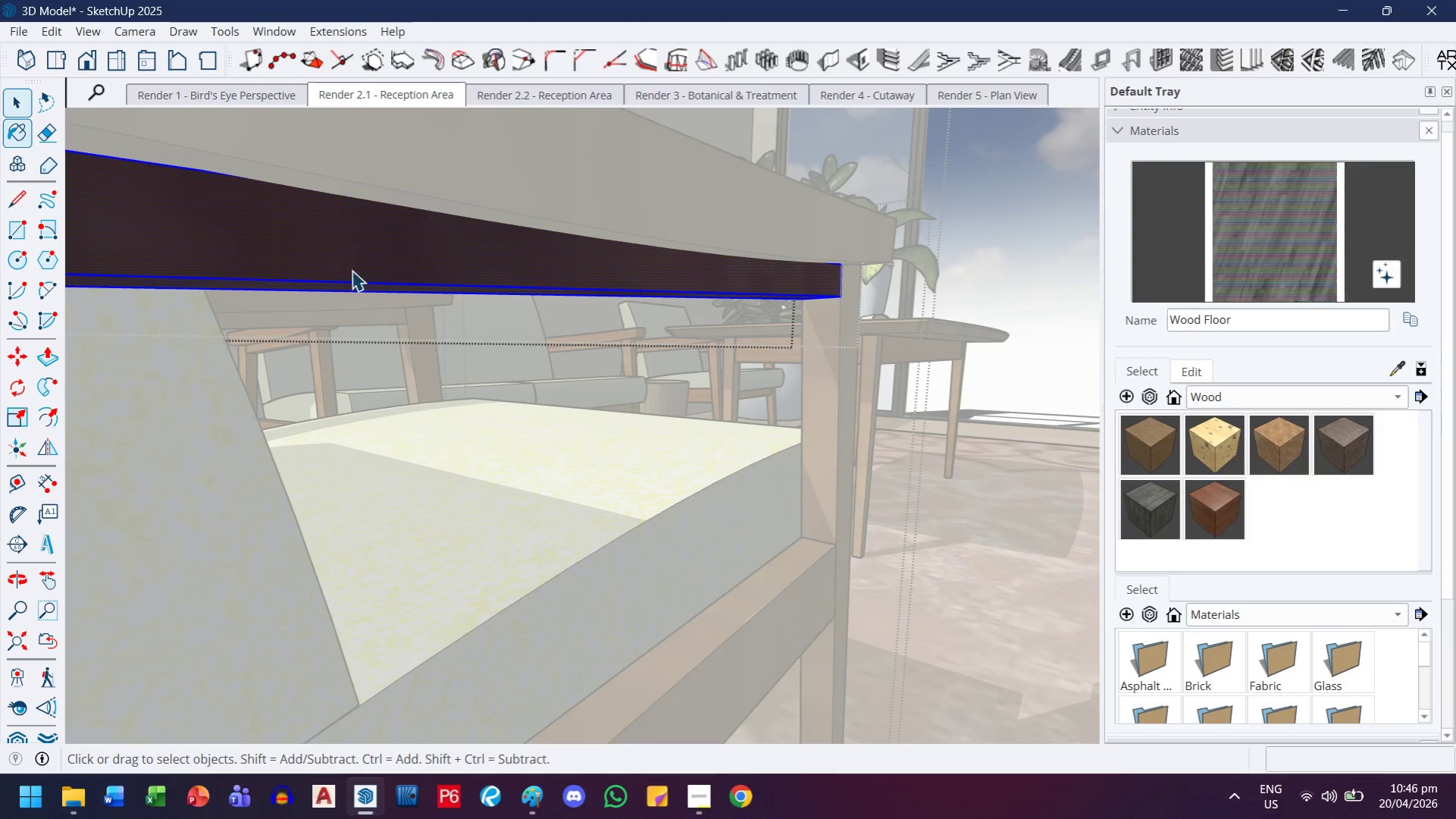 
key(Escape)
 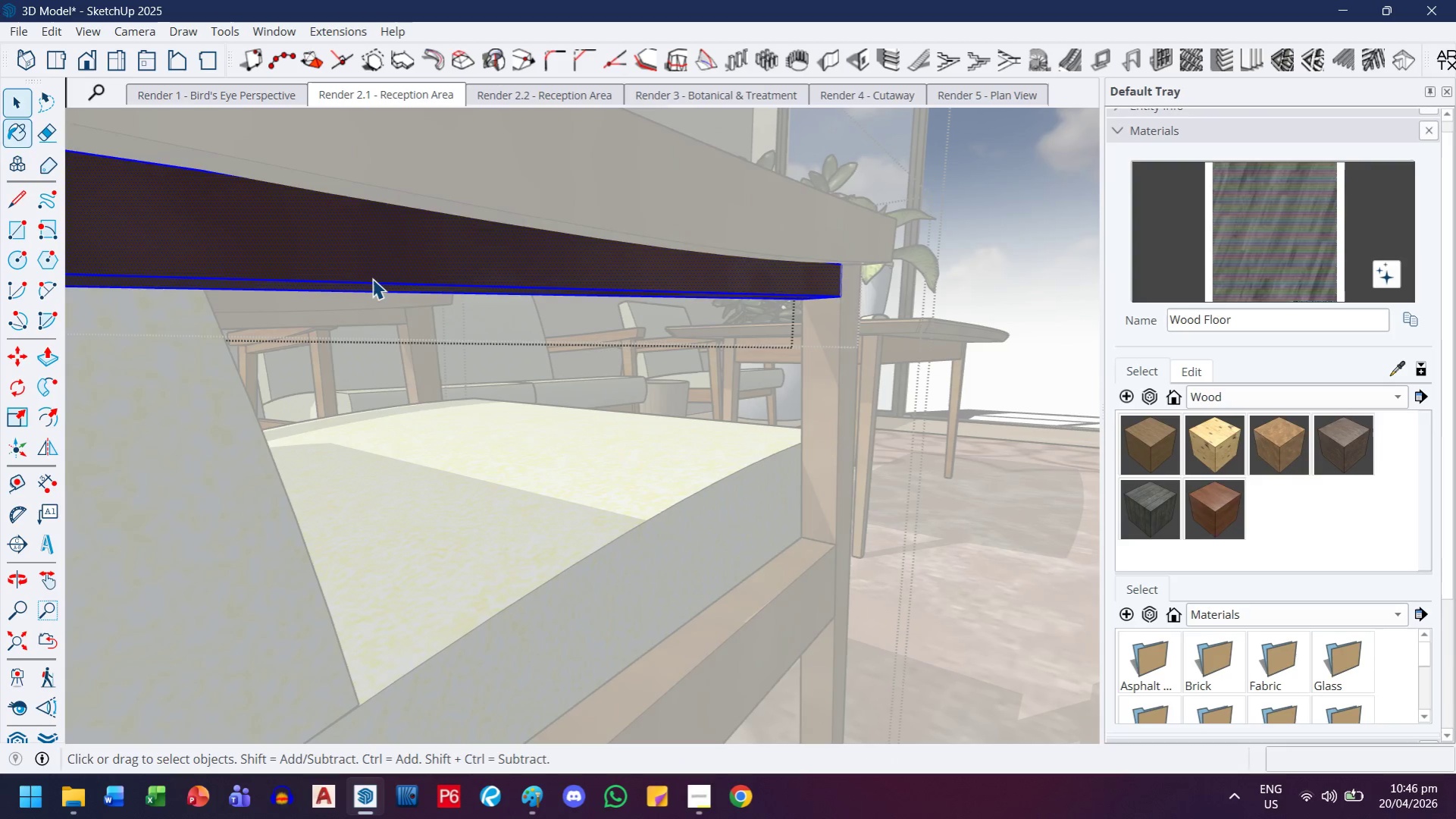 
key(Escape)
 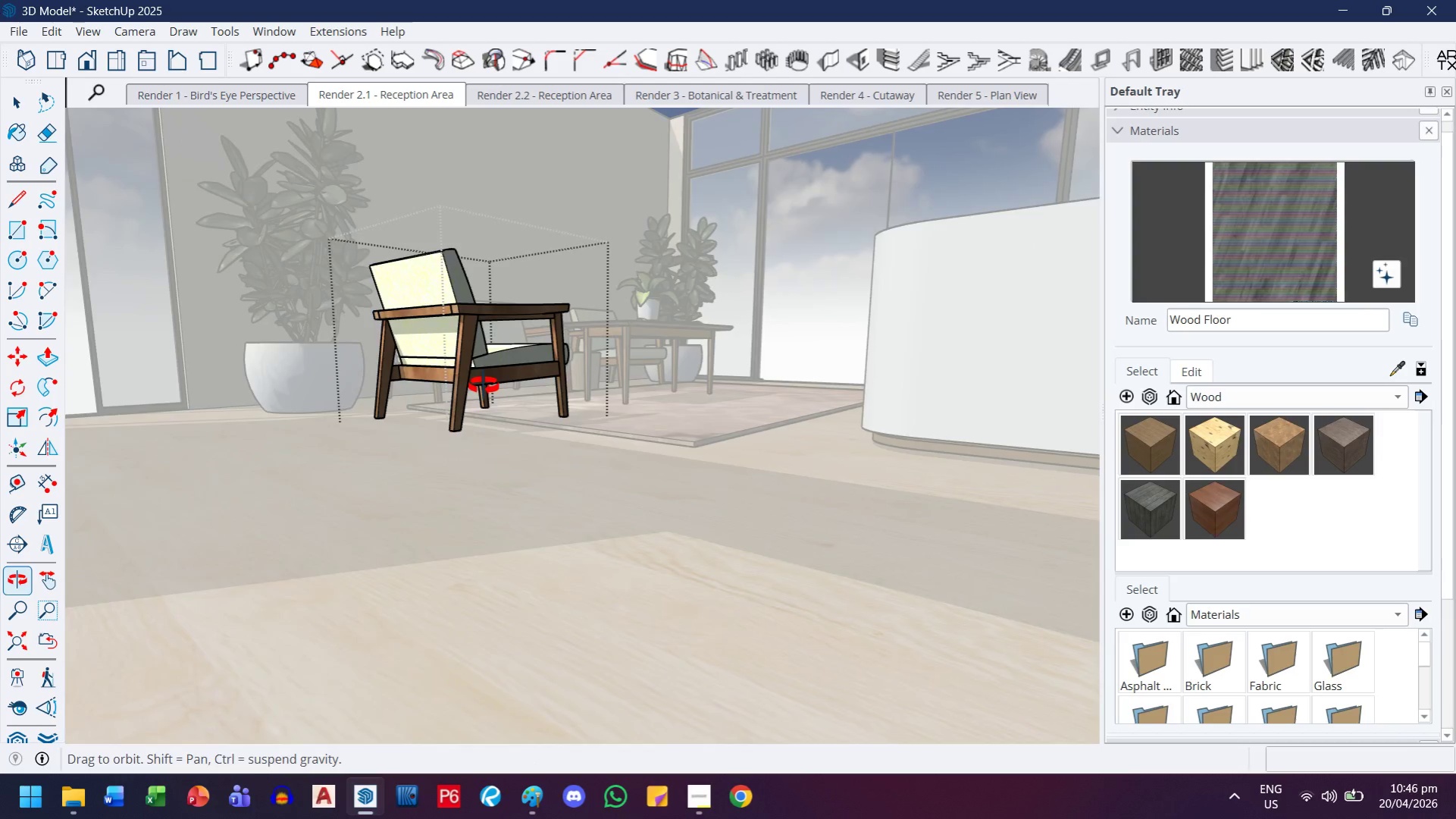 
scroll: coordinate [518, 323], scroll_direction: down, amount: 24.0
 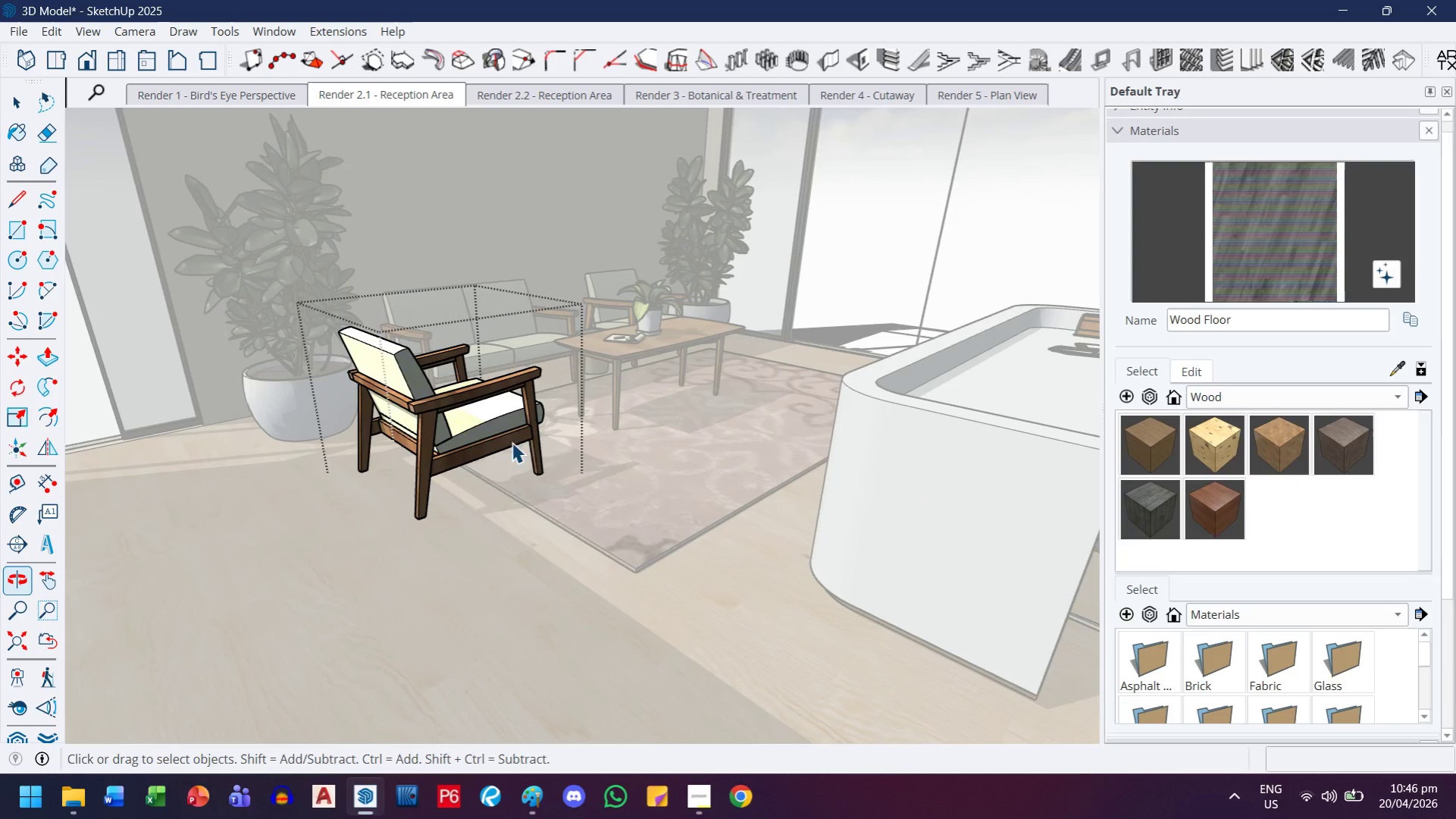 
key(Escape)
 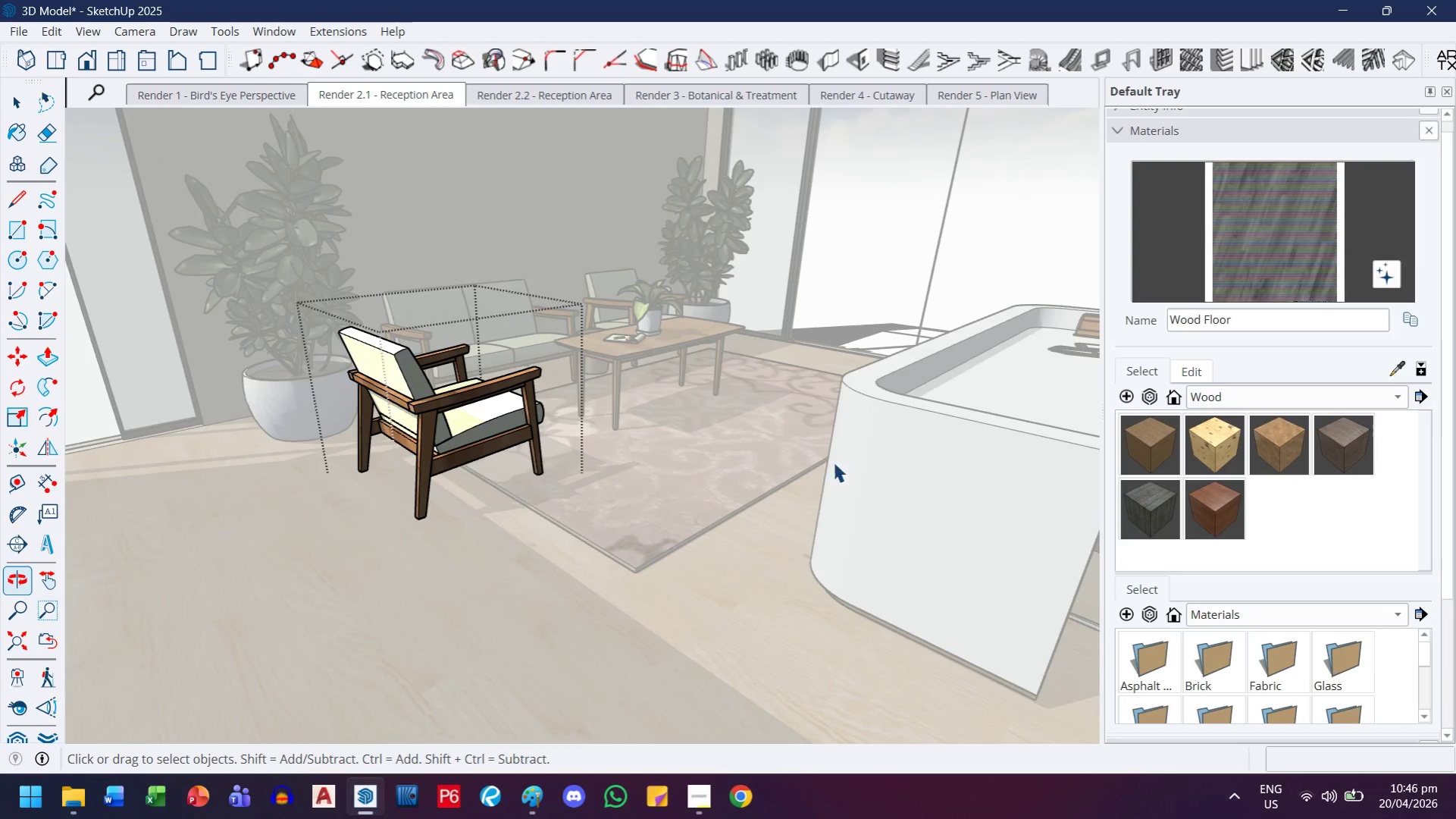 
key(Escape)
 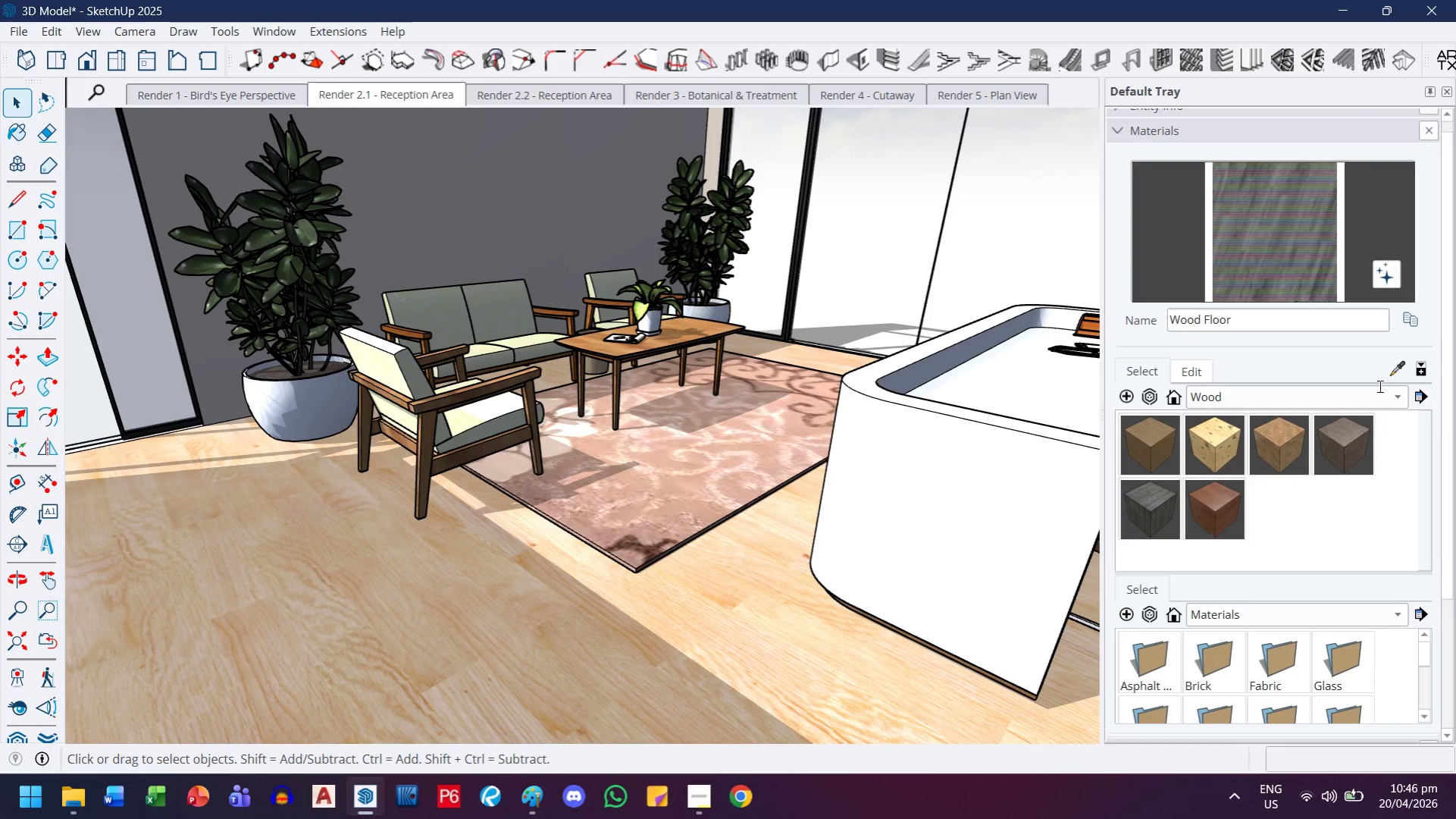 
left_click([1395, 373])
 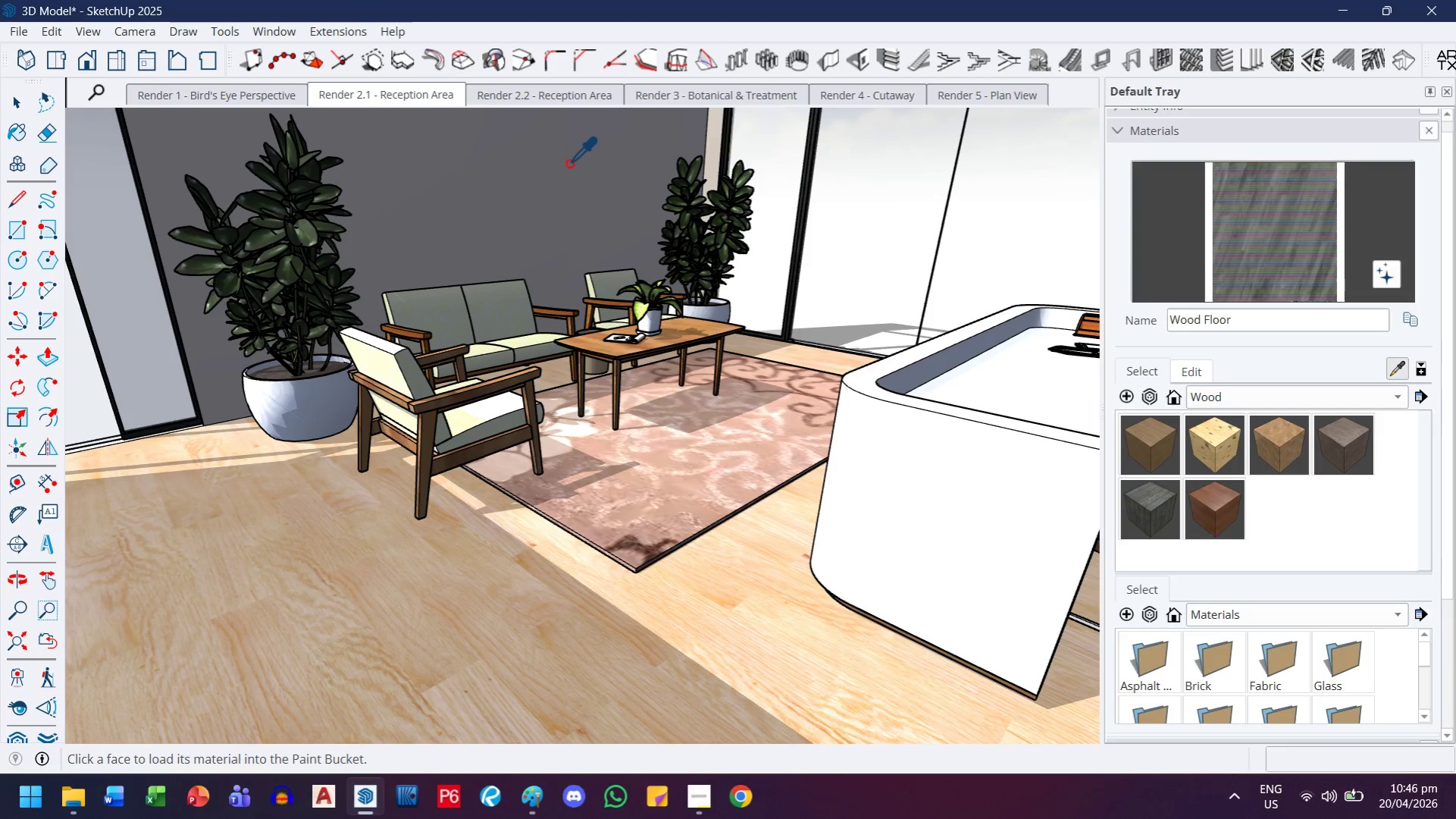 
left_click([568, 164])
 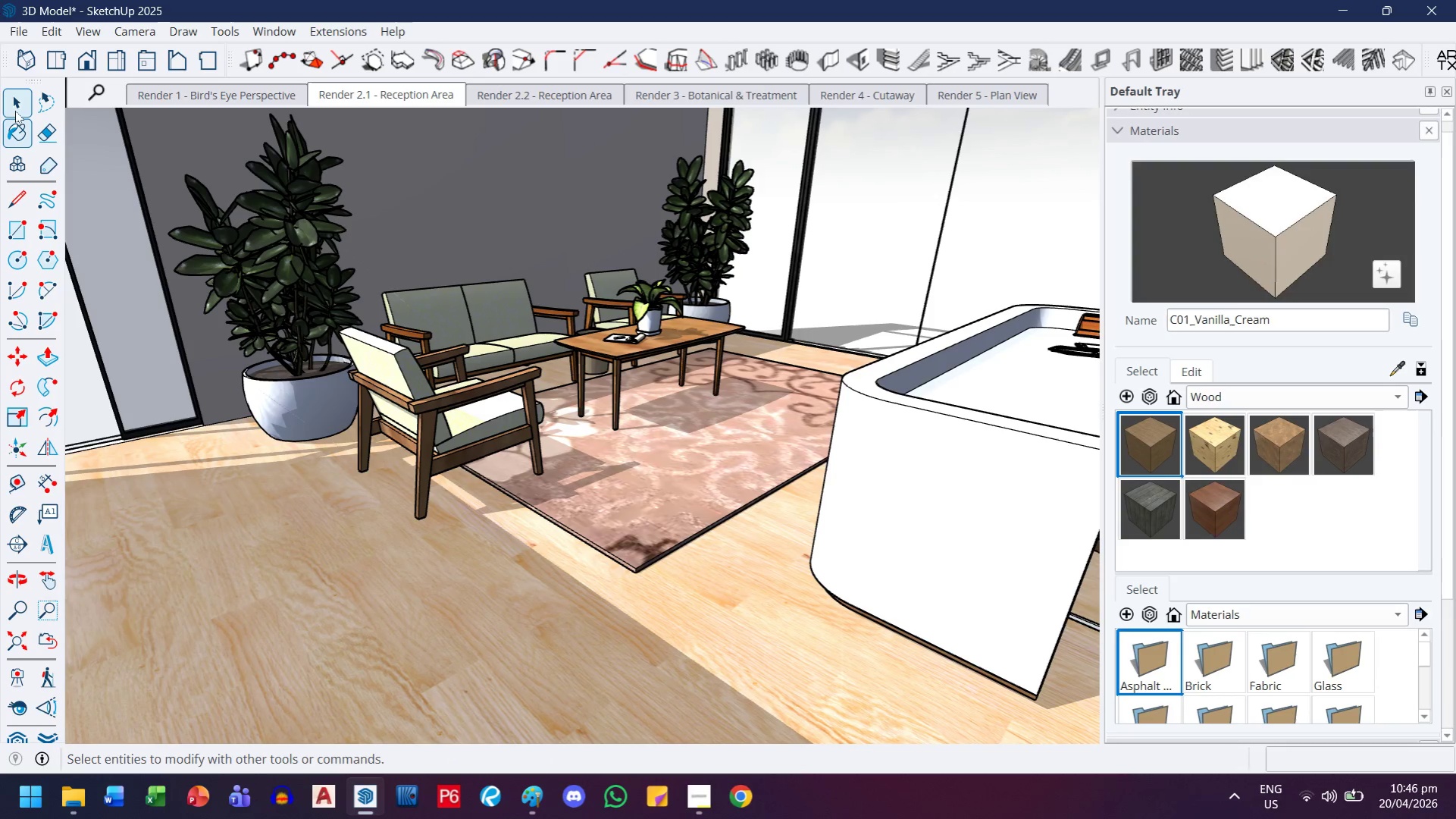 
left_click([16, 109])
 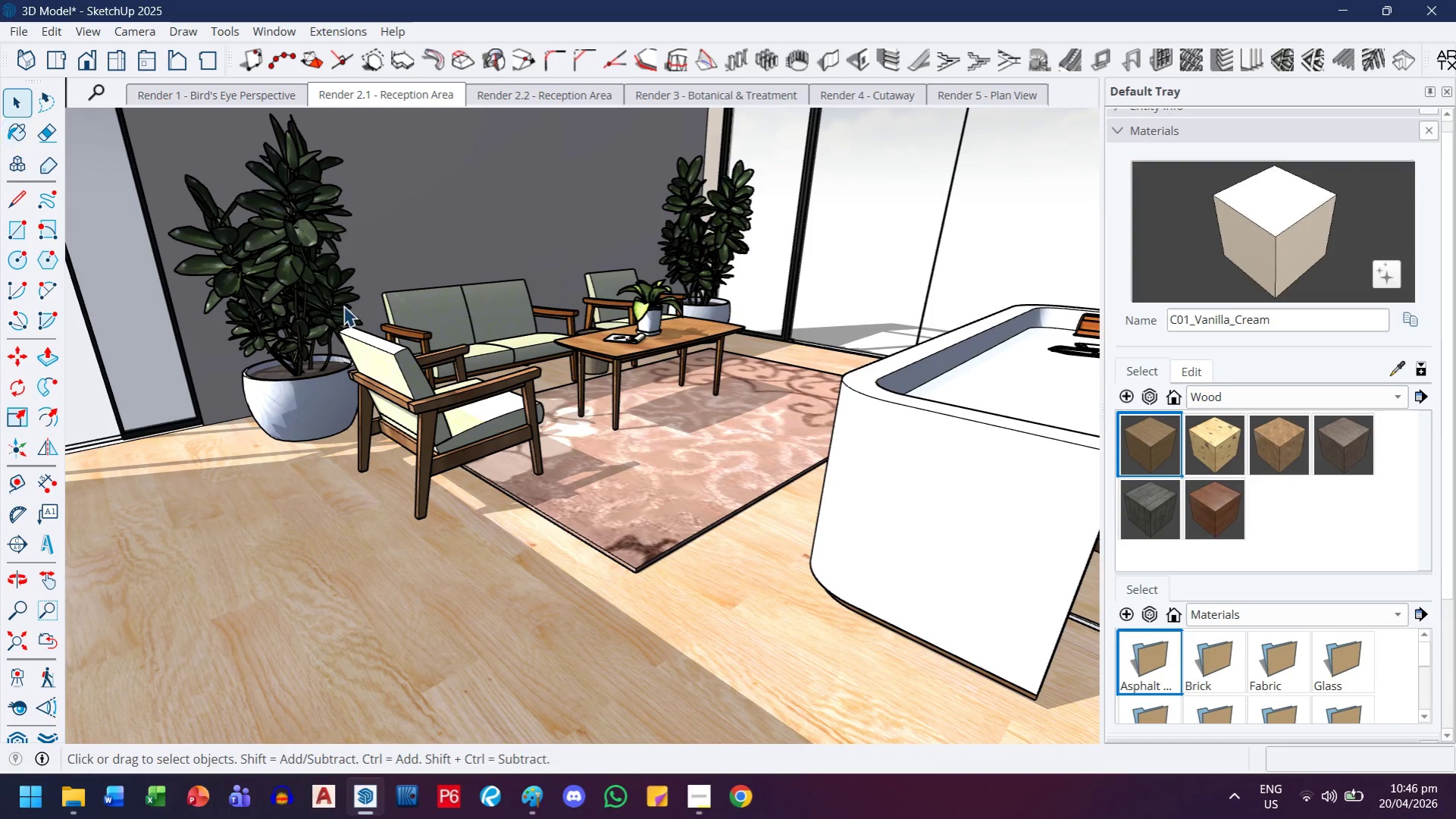 
left_click([455, 496])
 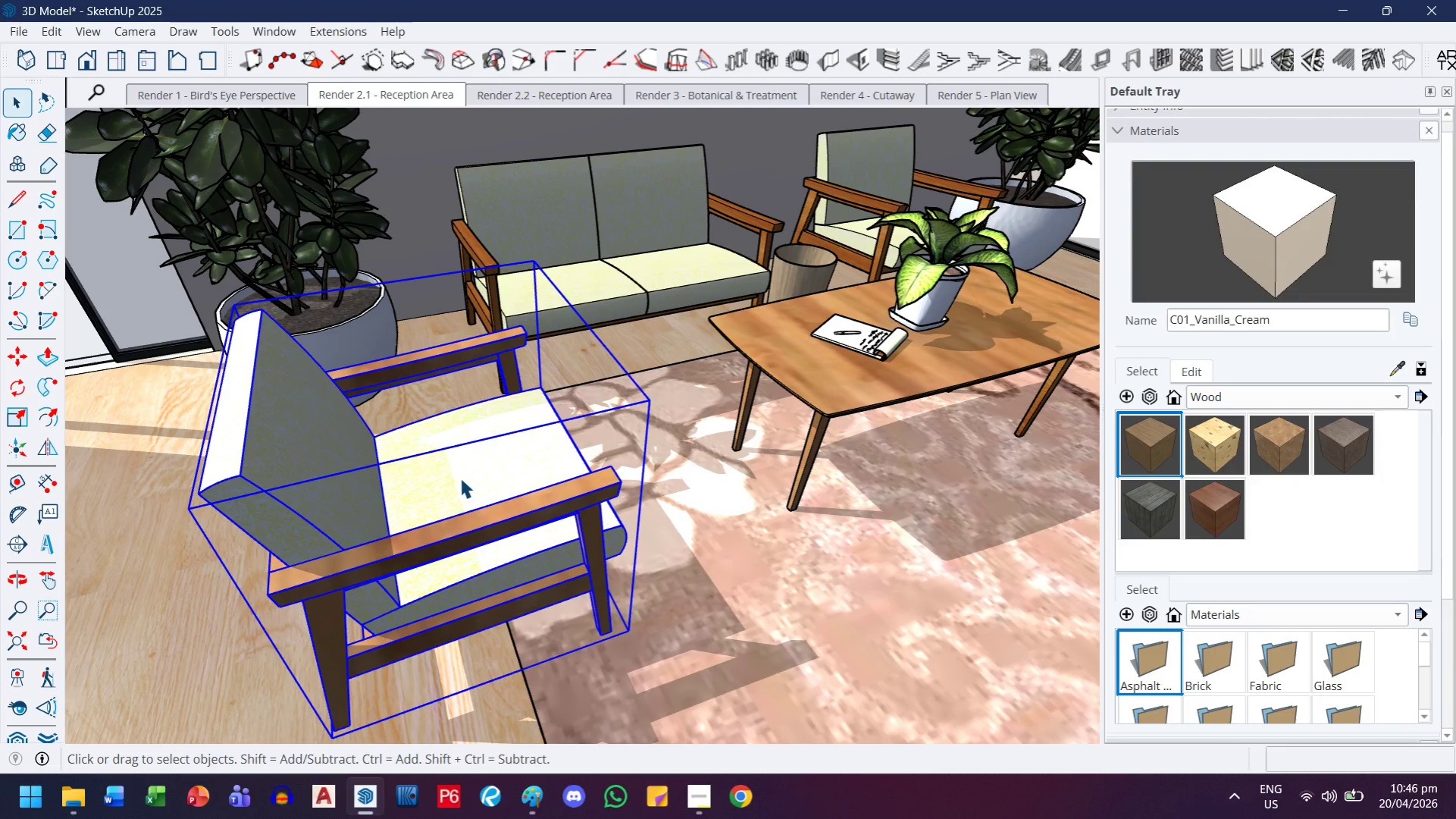 
scroll: coordinate [455, 499], scroll_direction: up, amount: 7.0
 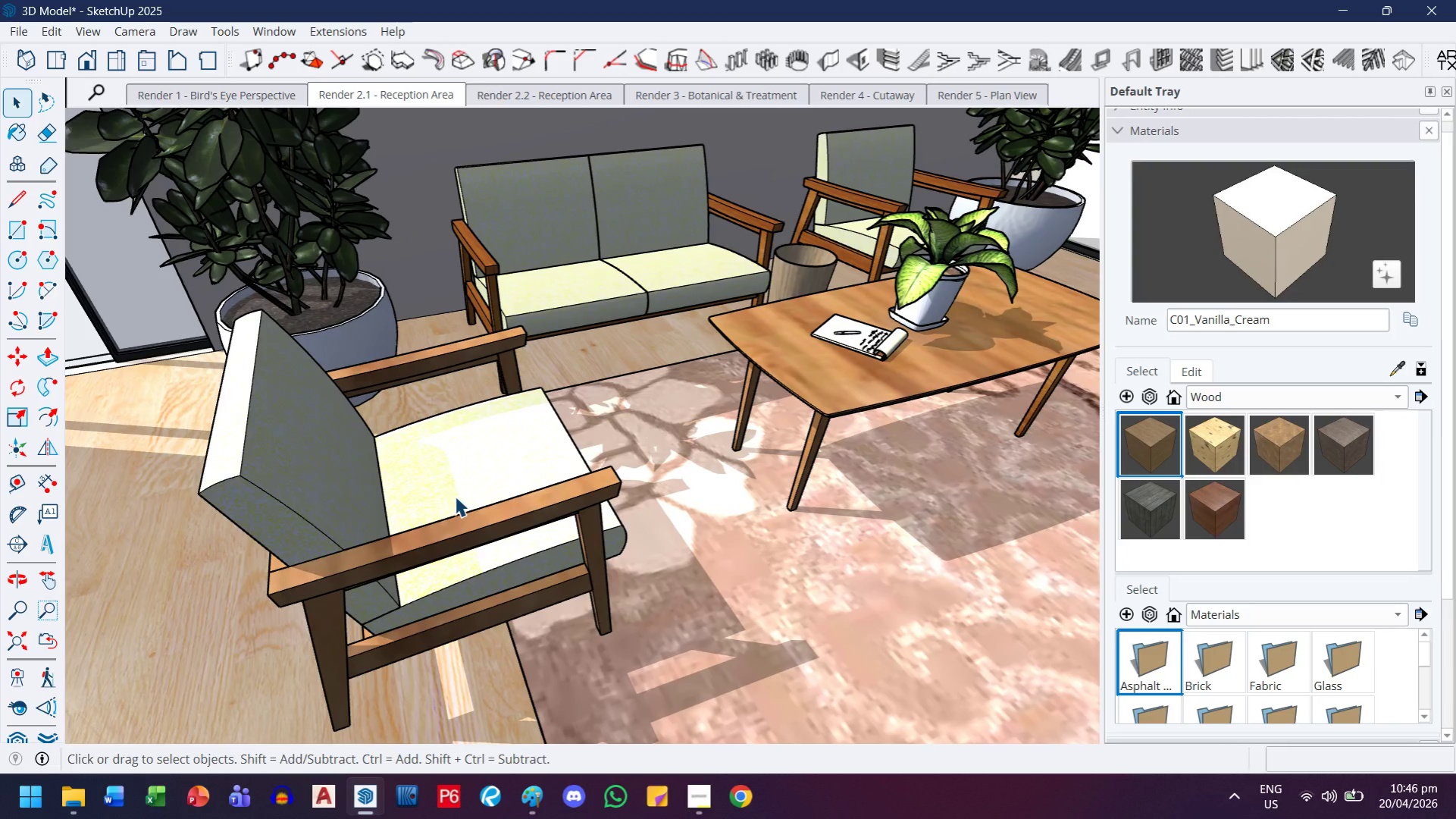 
double_click([460, 478])
 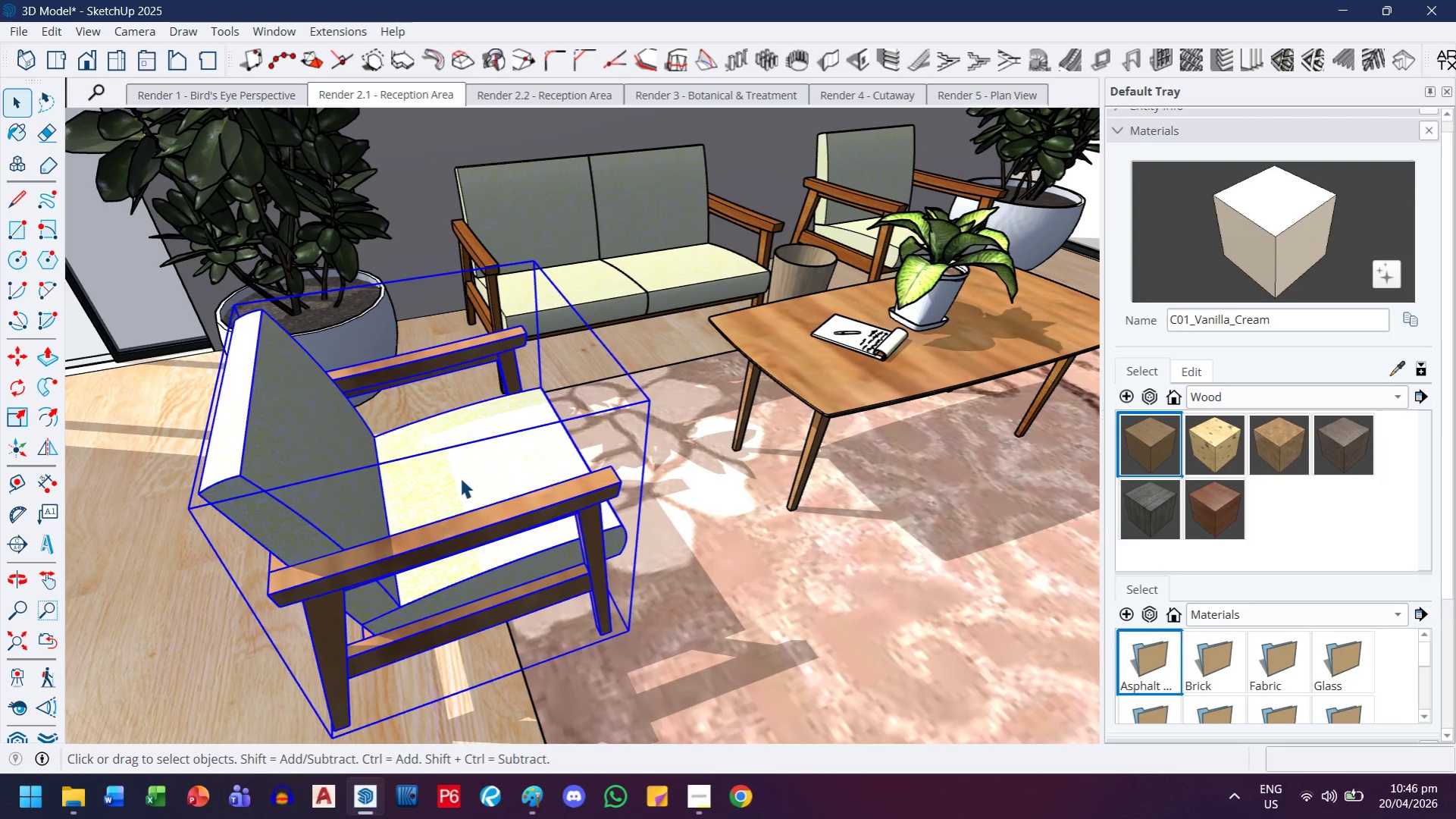 
triple_click([460, 478])
 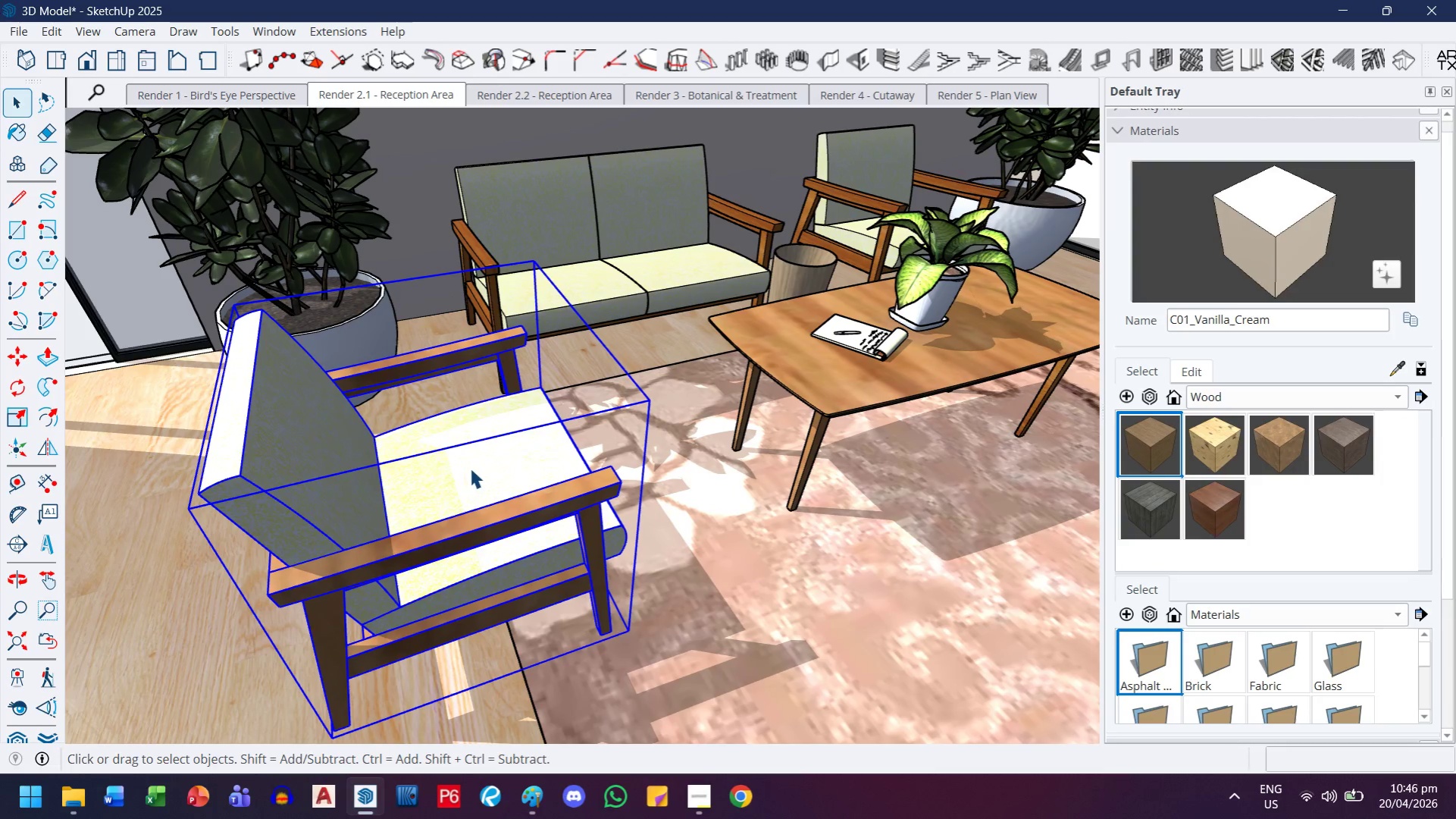 
triple_click([470, 468])
 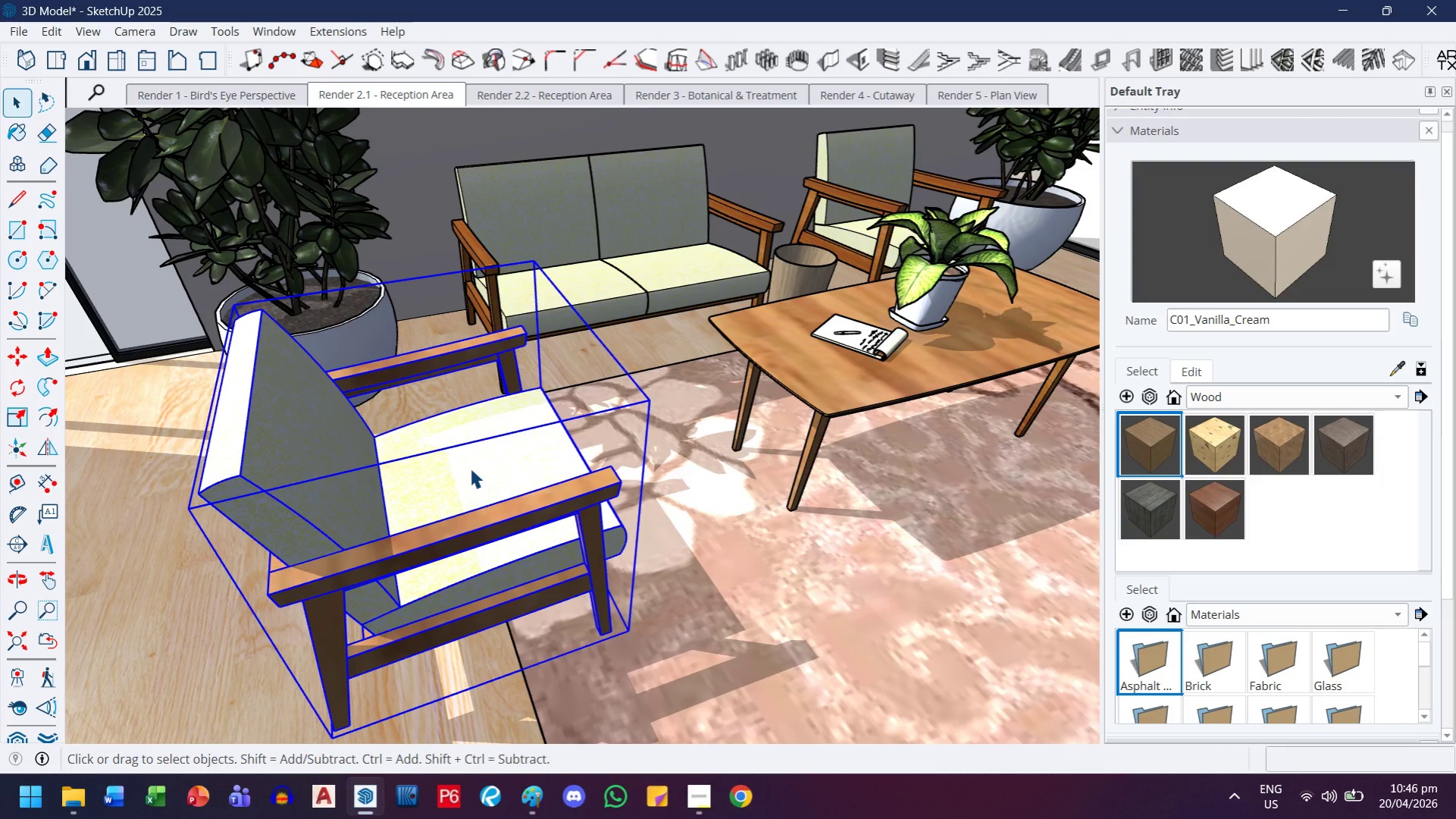 
triple_click([470, 468])
 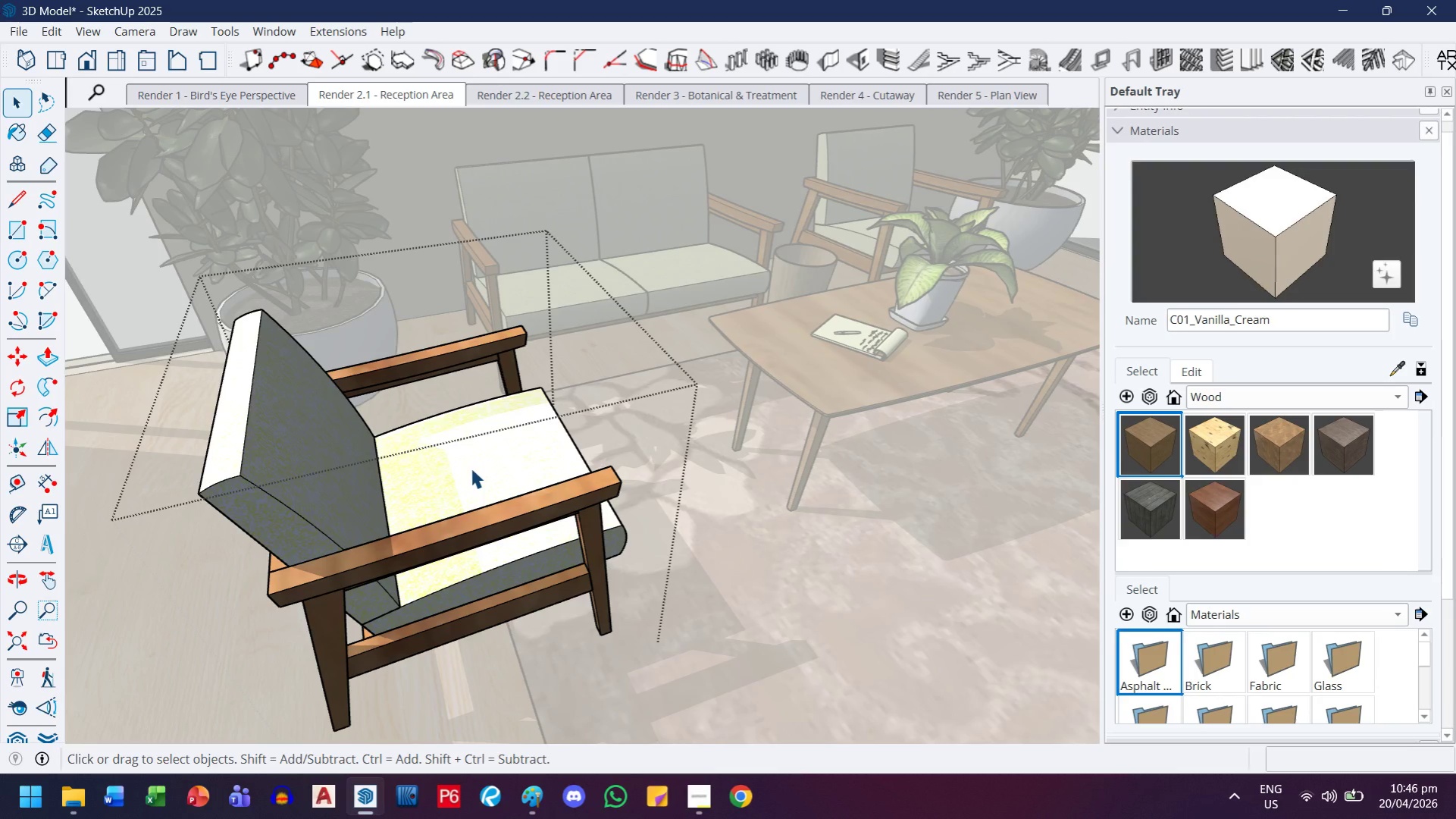 
double_click([471, 468])
 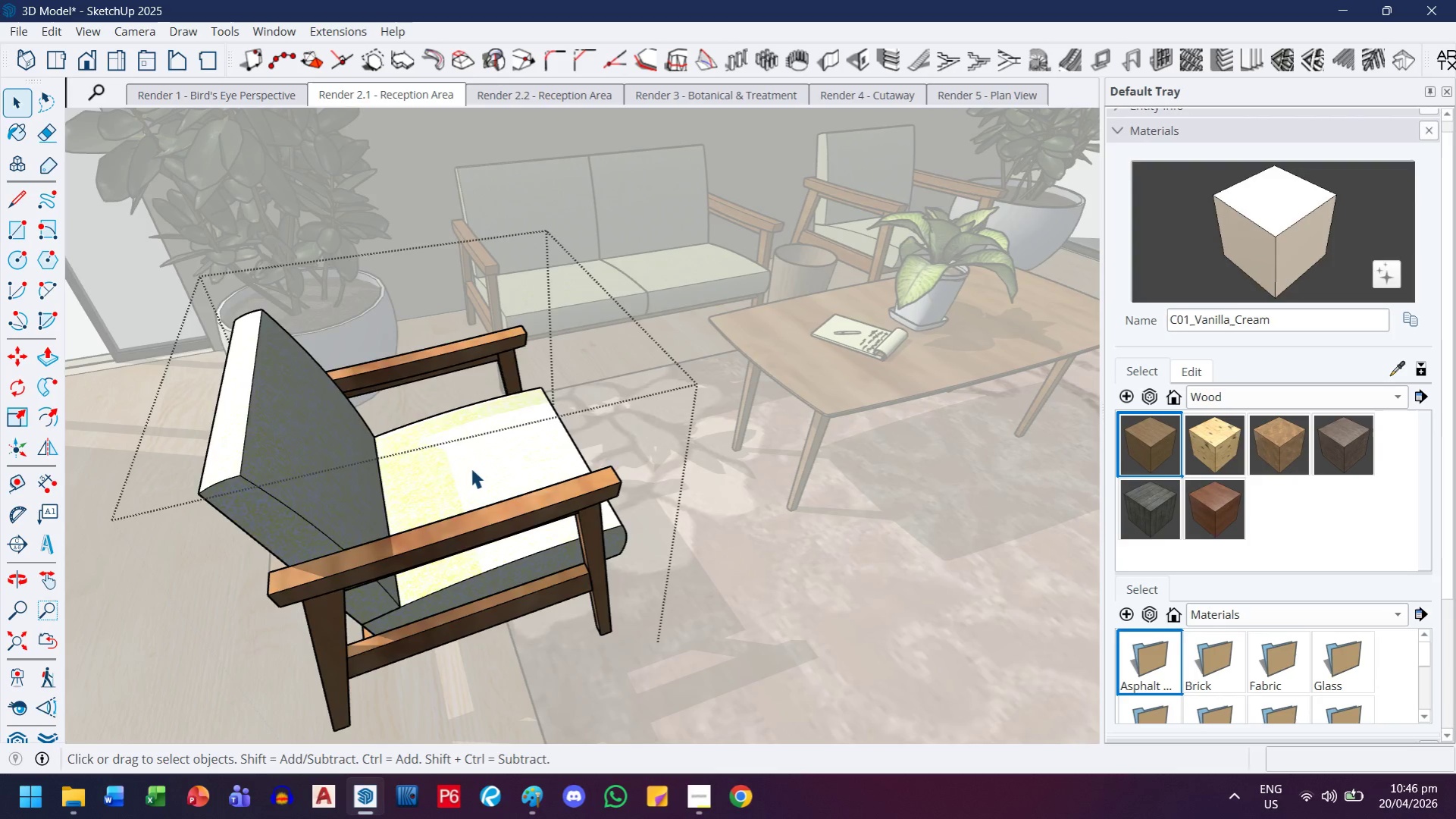 
double_click([471, 468])
 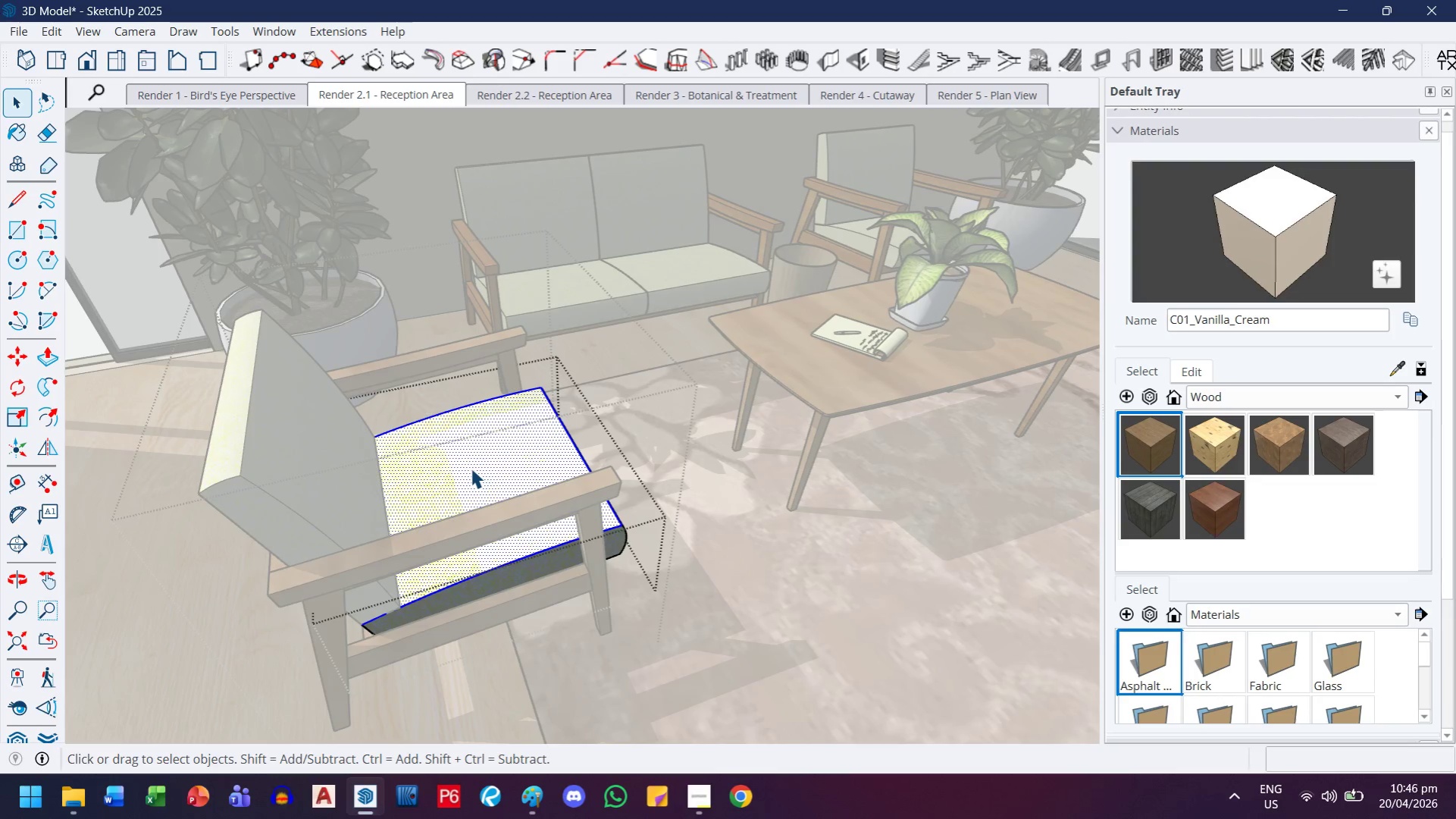 
key(Control+ControlLeft)
 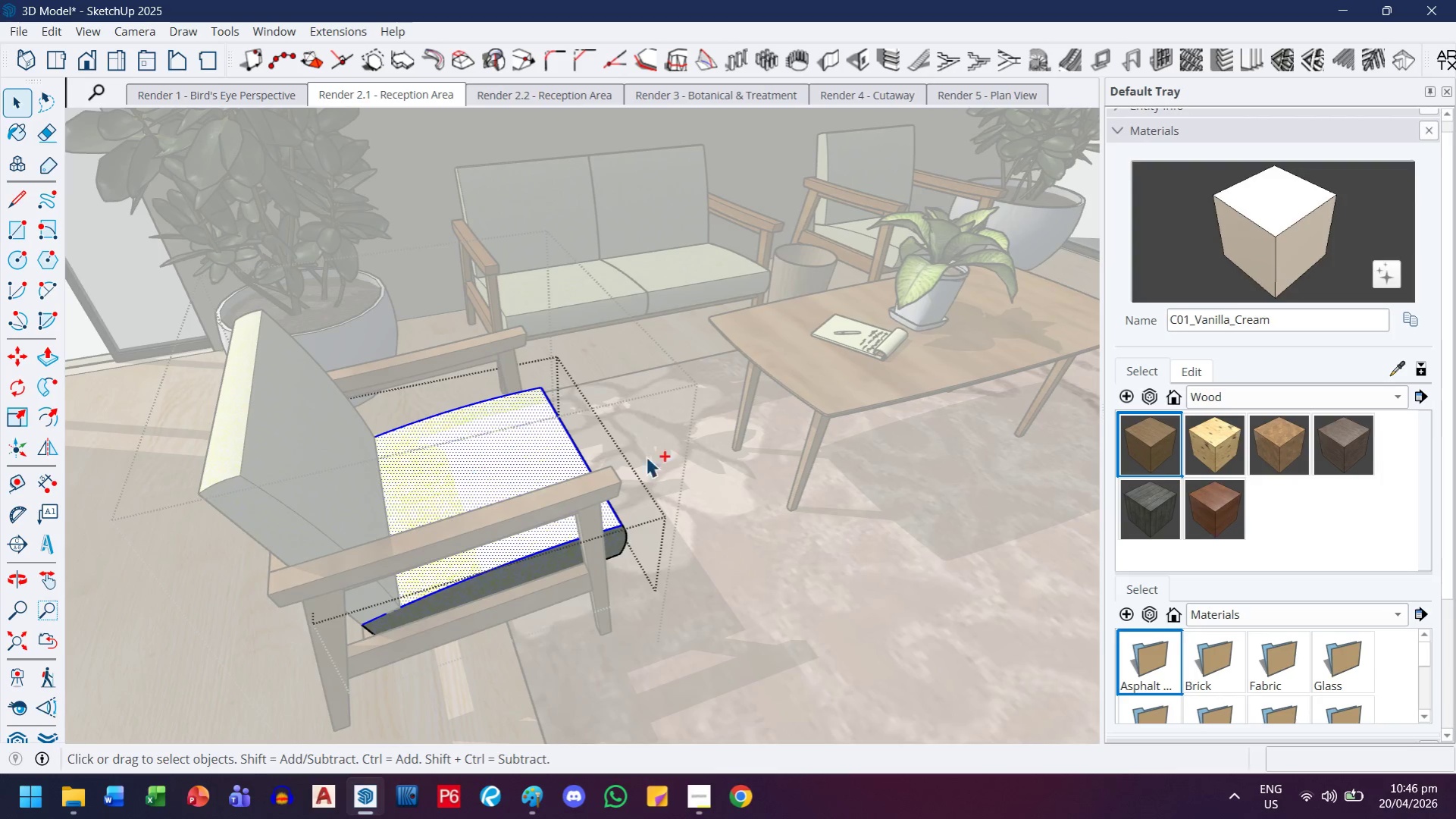 
key(Control+A)
 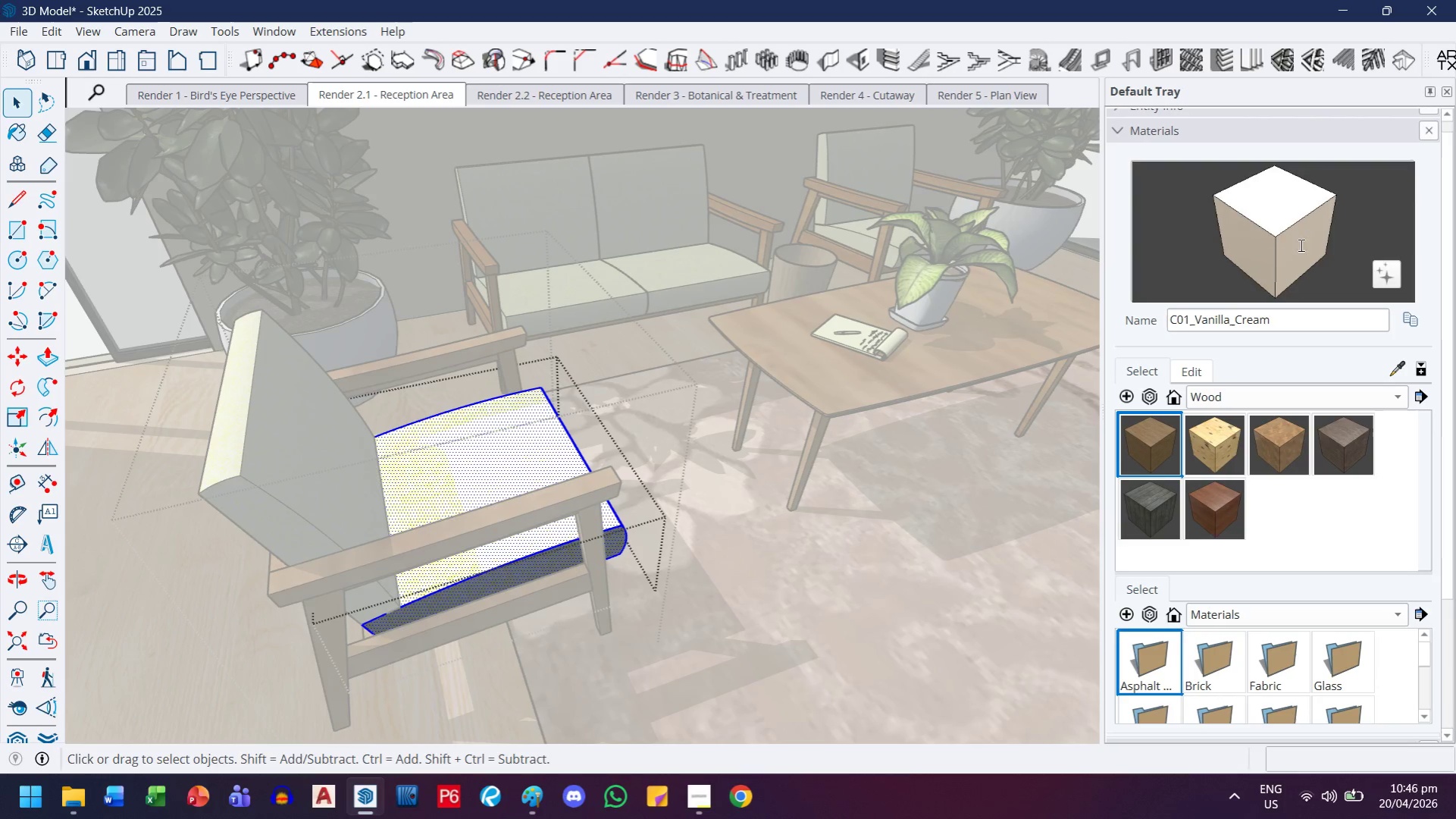 
left_click_drag(start_coordinate=[1295, 236], to_coordinate=[1277, 238])
 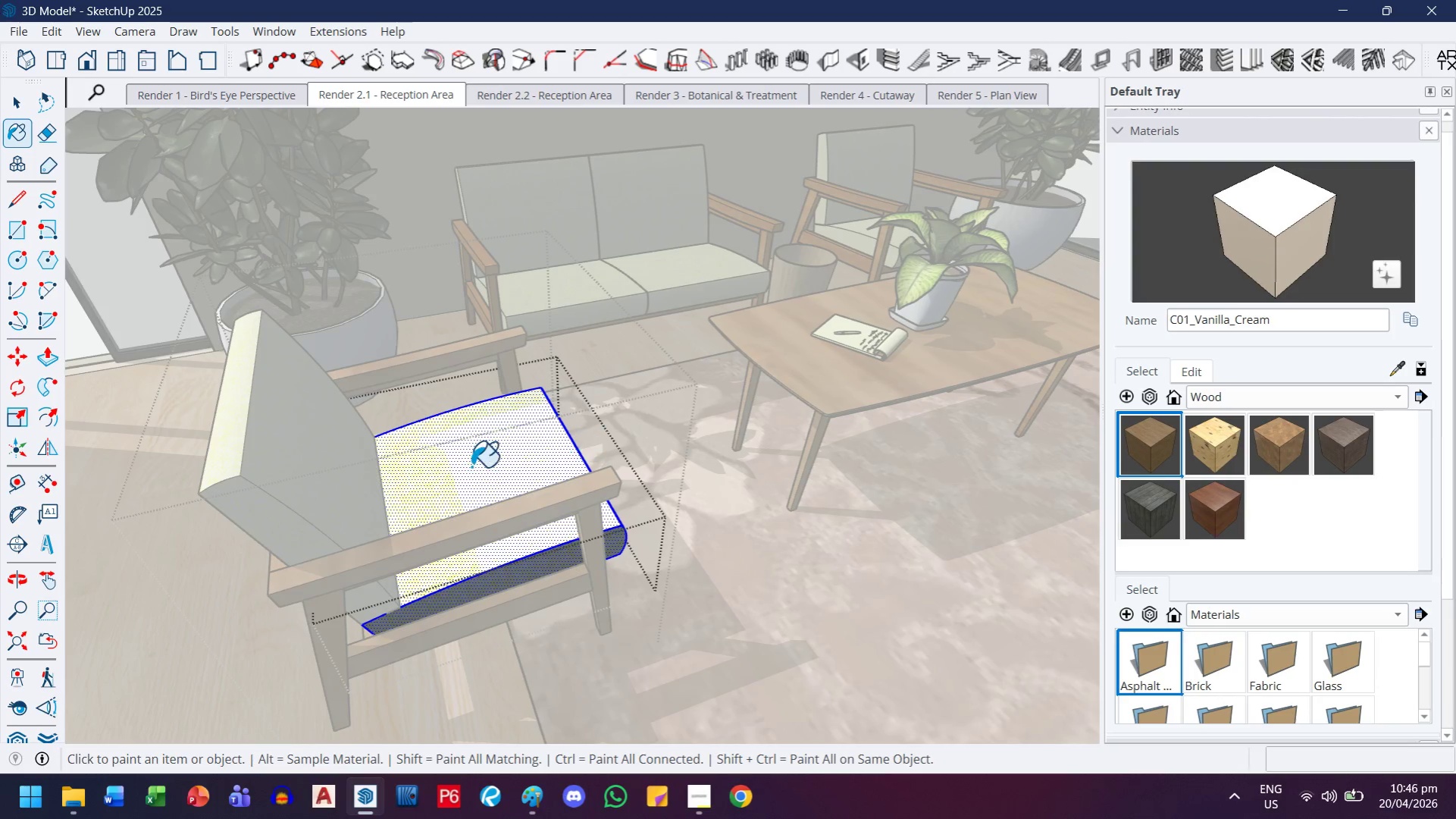 
left_click([457, 466])
 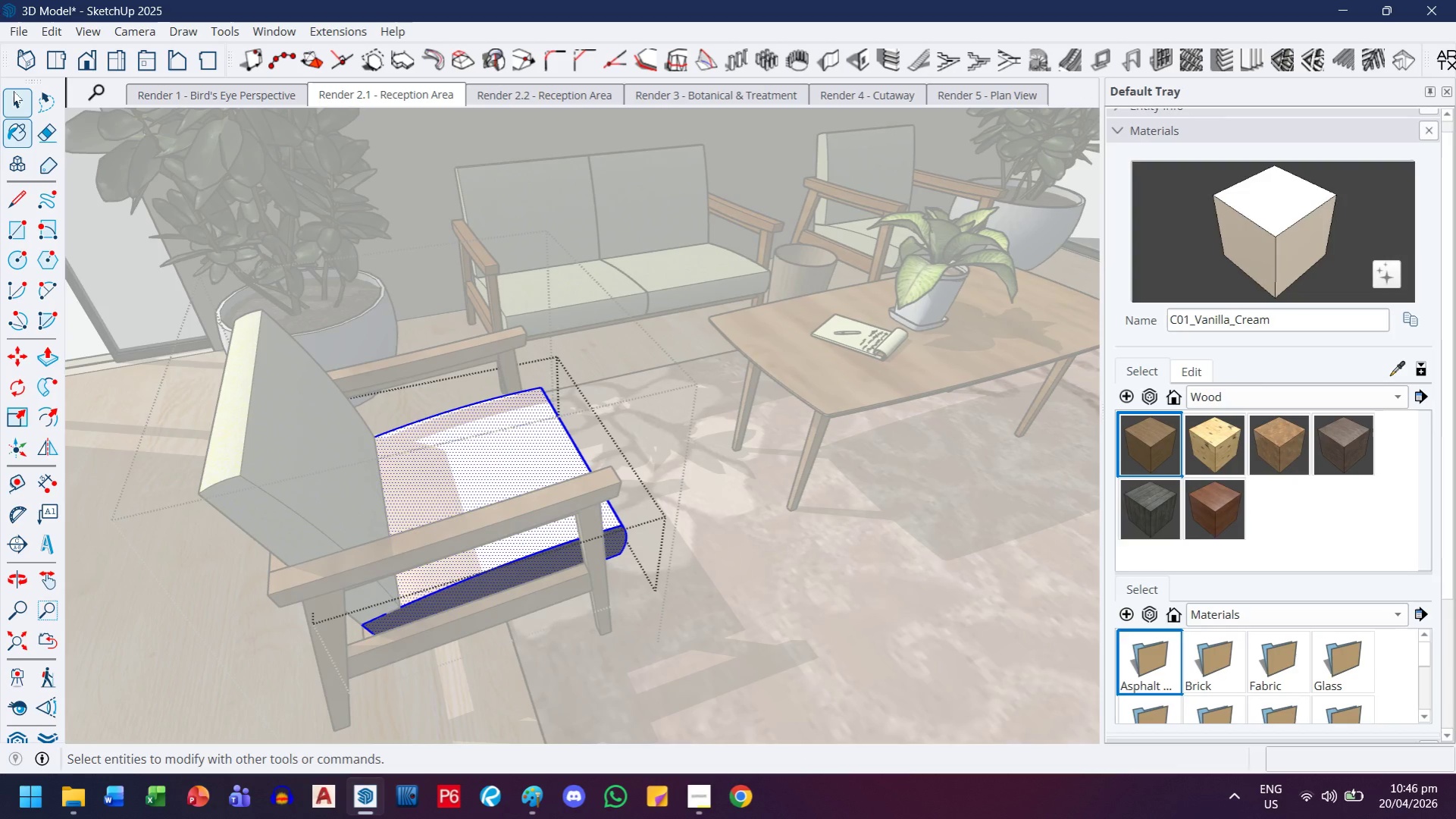 
double_click([271, 469])
 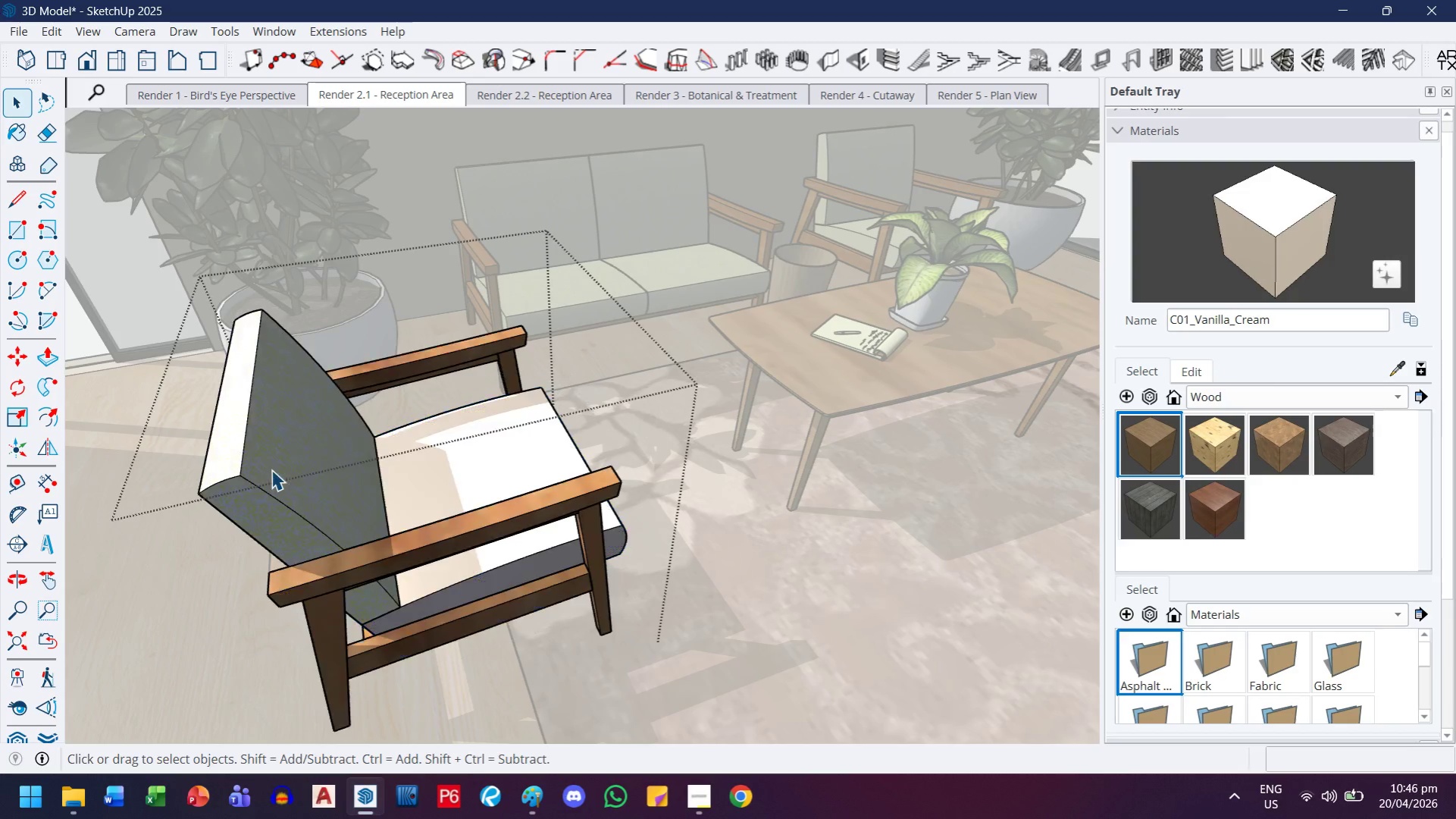 
double_click([271, 469])
 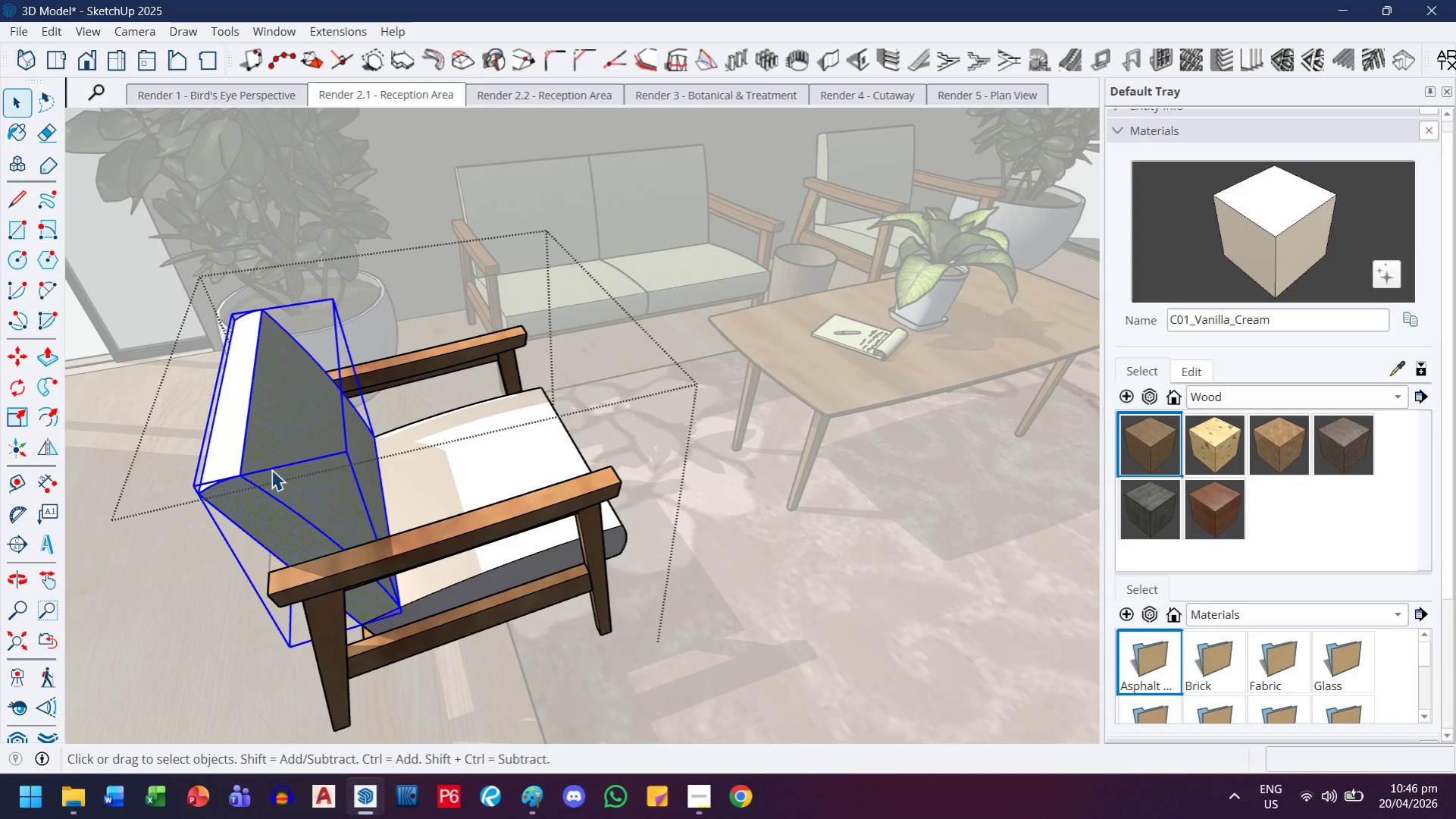 
triple_click([271, 469])
 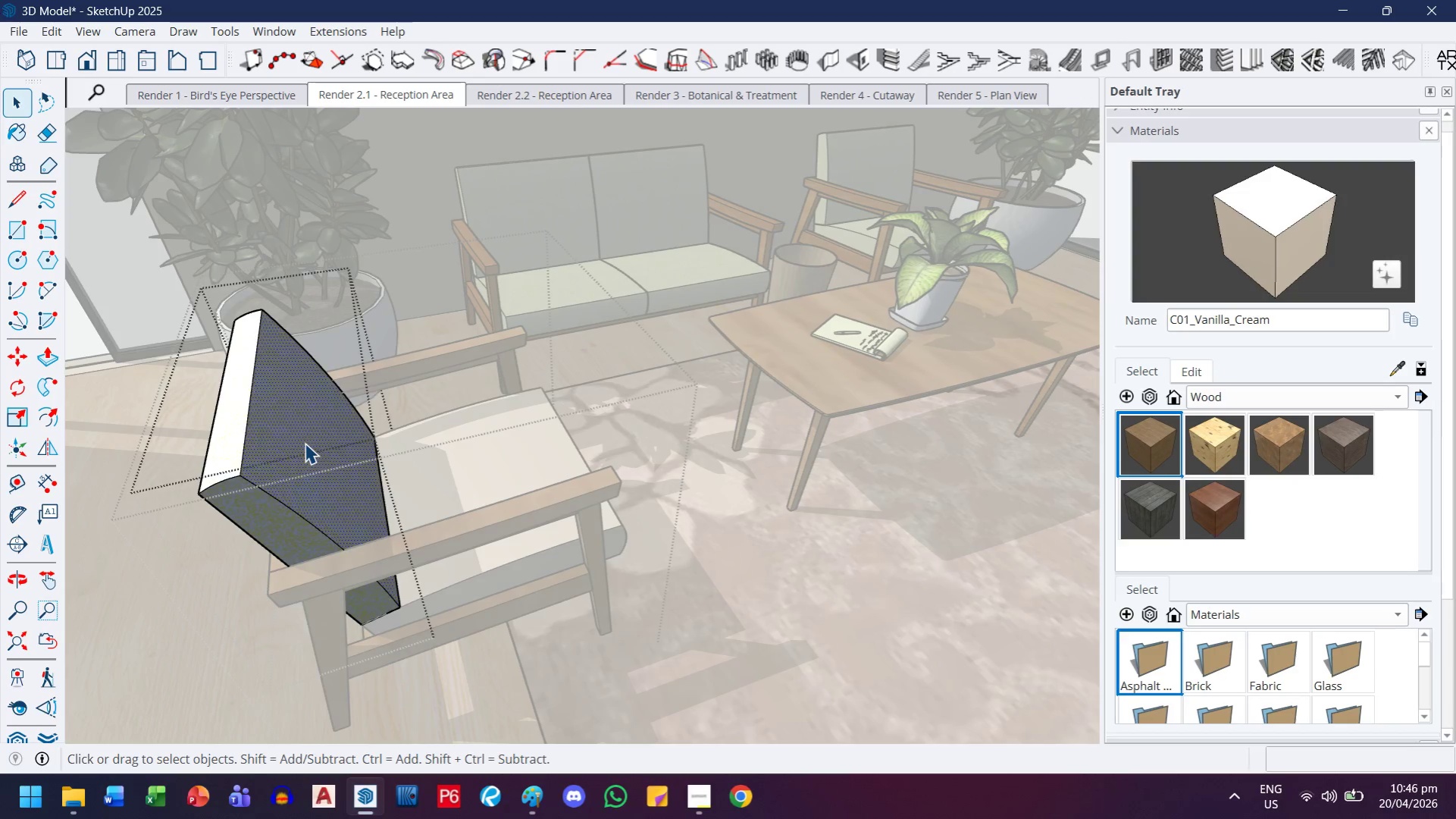 
double_click([305, 443])
 